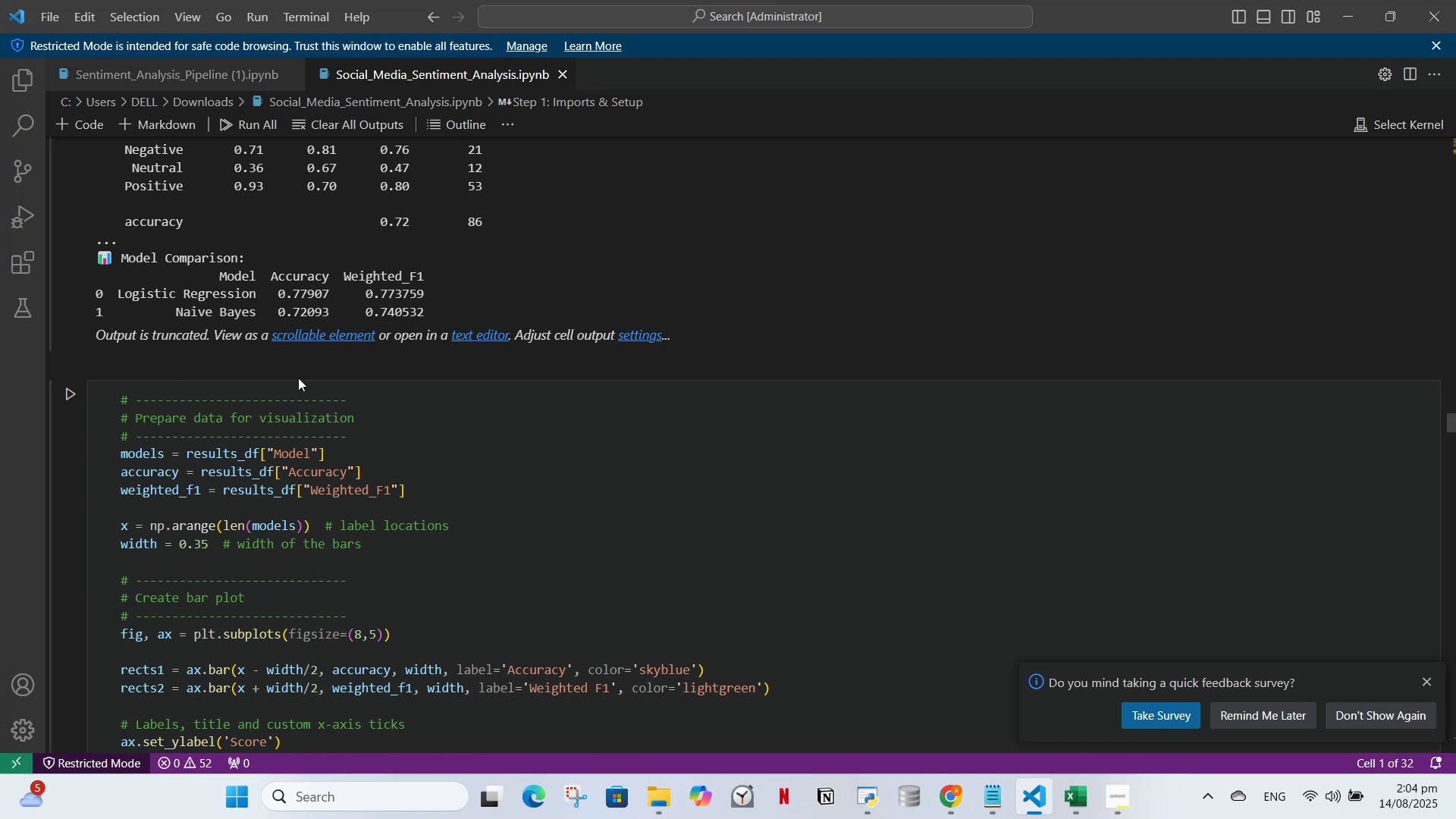 
wait(5.81)
 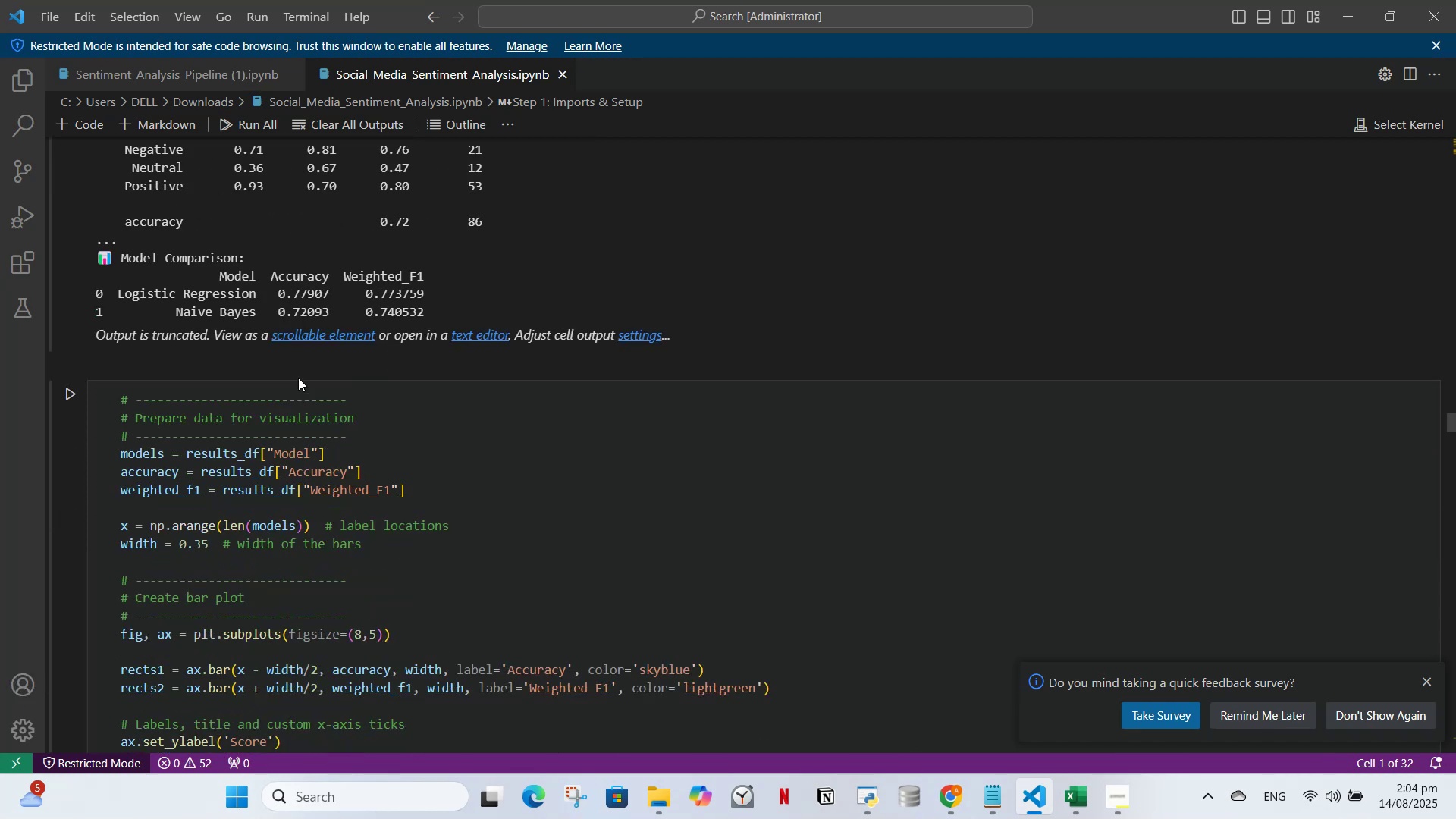 
scroll: coordinate [354, 384], scroll_direction: down, amount: 6.0
 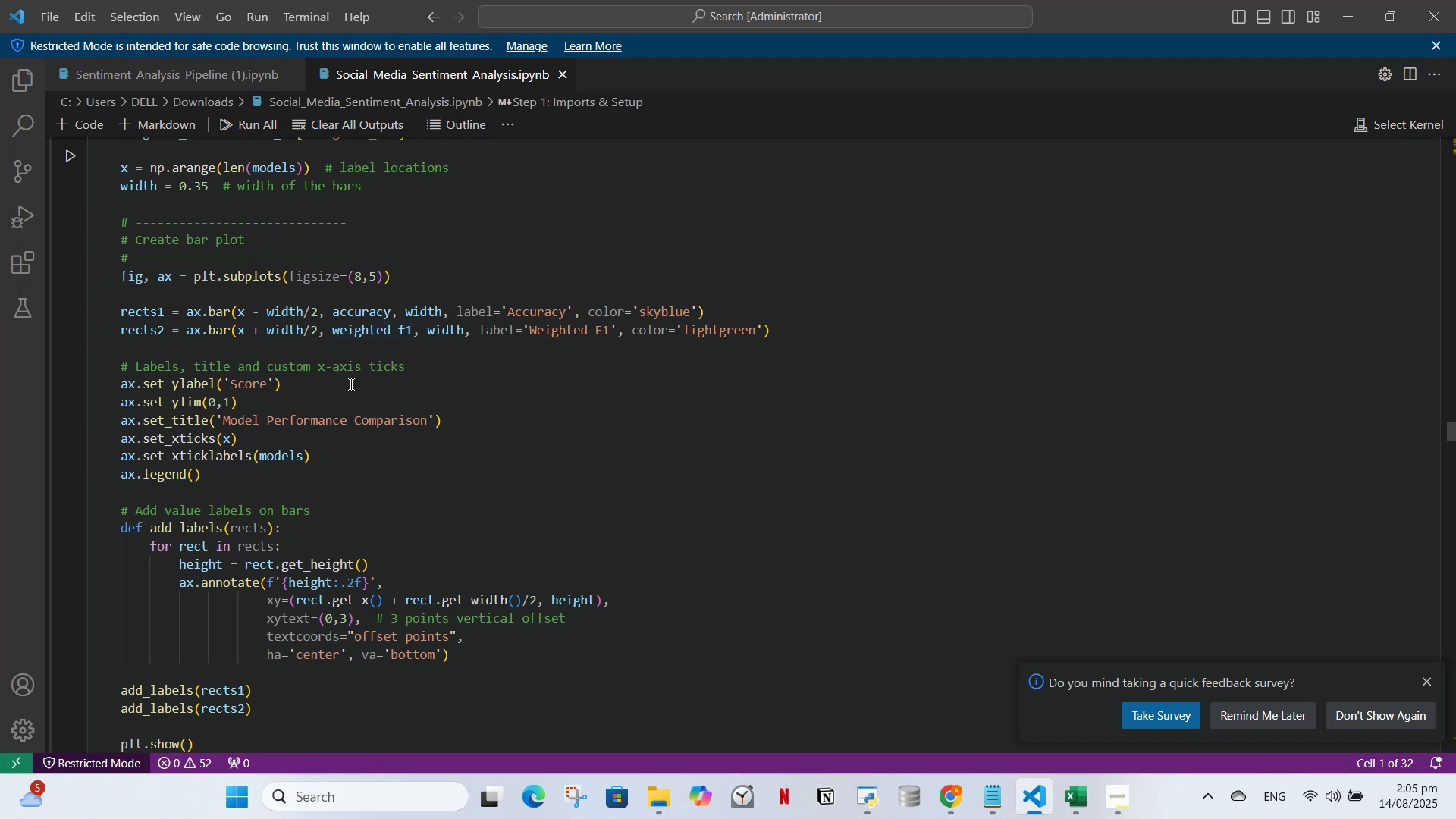 
wait(17.7)
 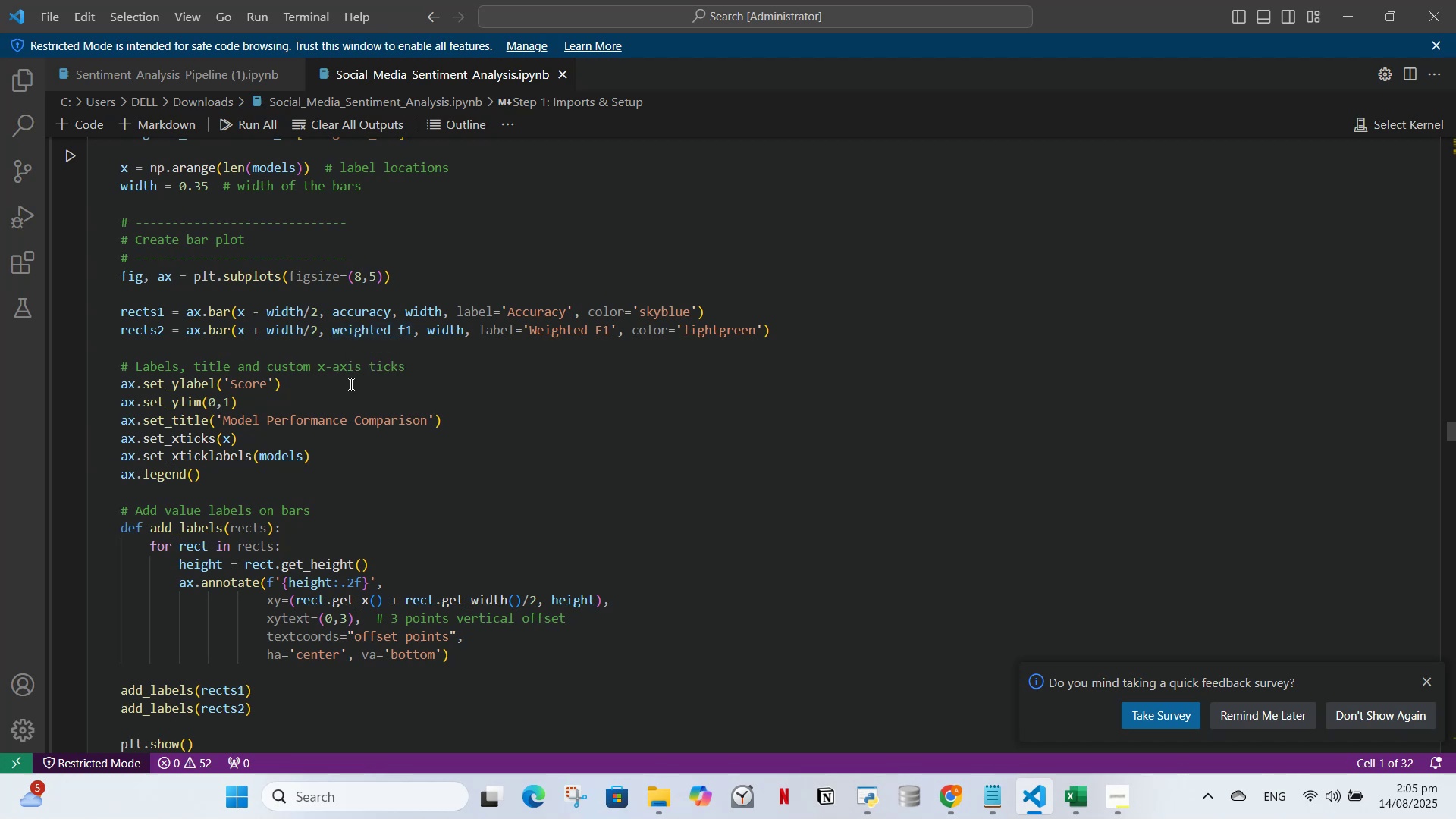 
scroll: coordinate [342, 384], scroll_direction: down, amount: 6.0
 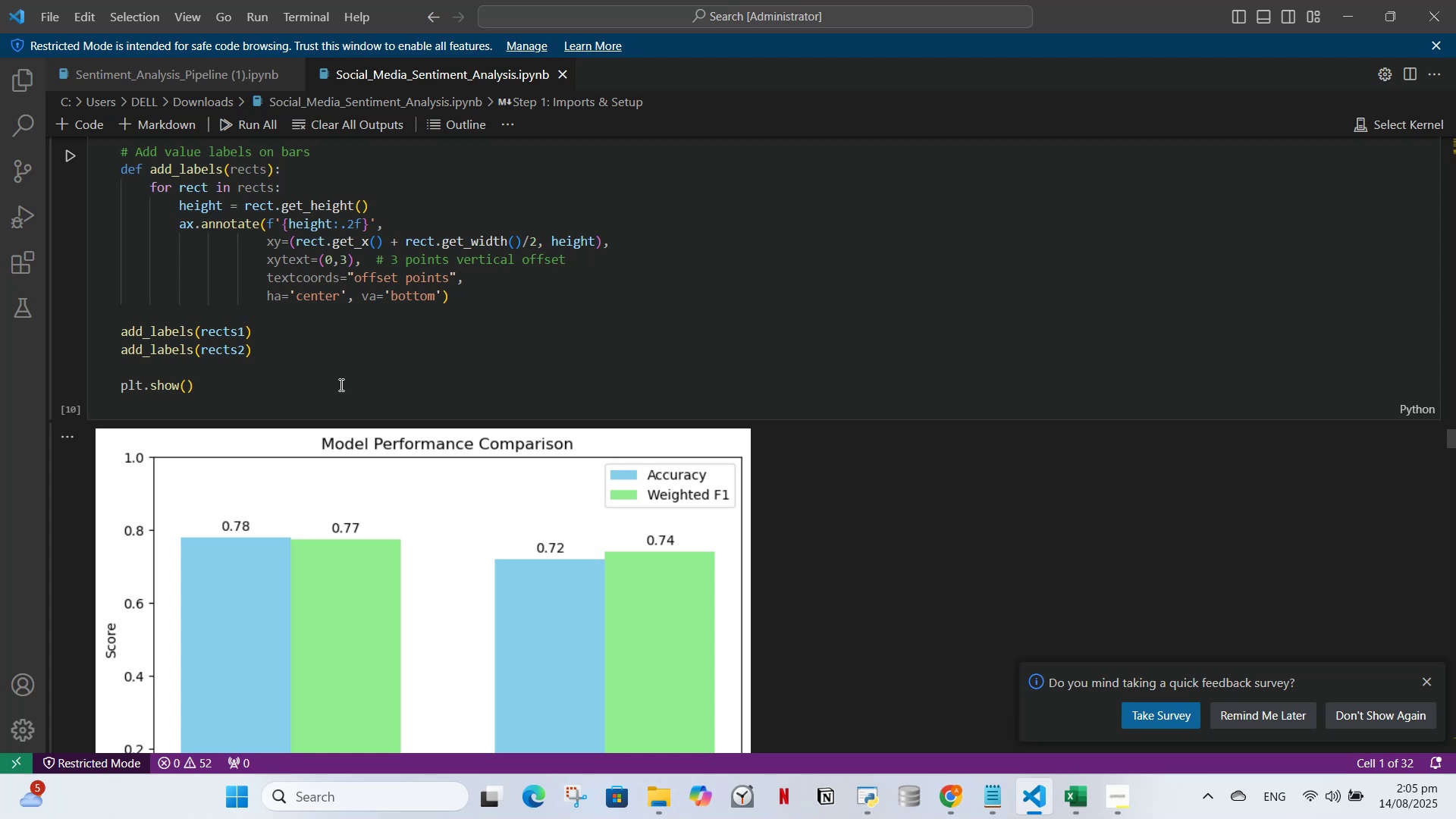 
wait(17.43)
 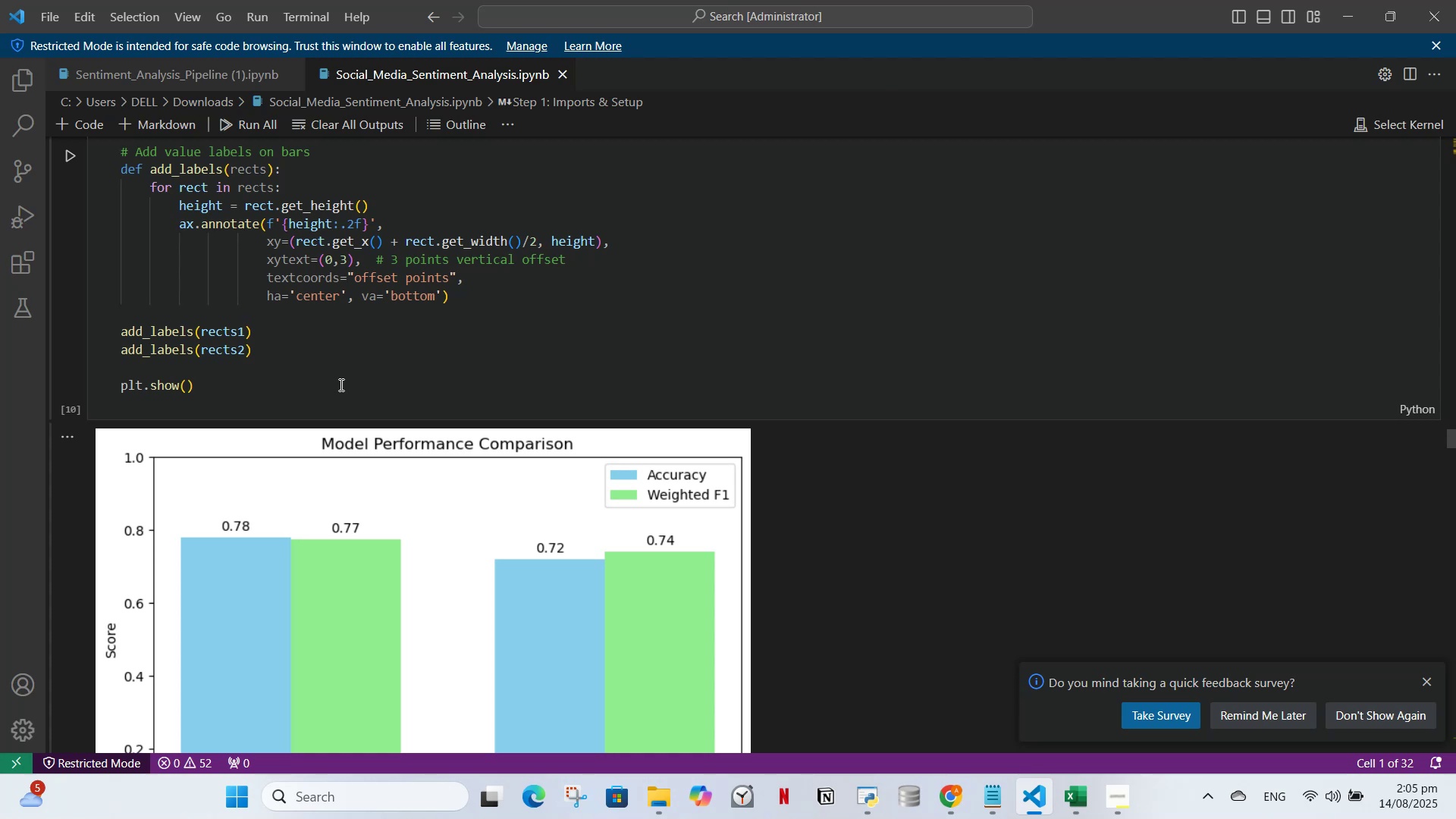 
scroll: coordinate [295, 445], scroll_direction: down, amount: 228.0
 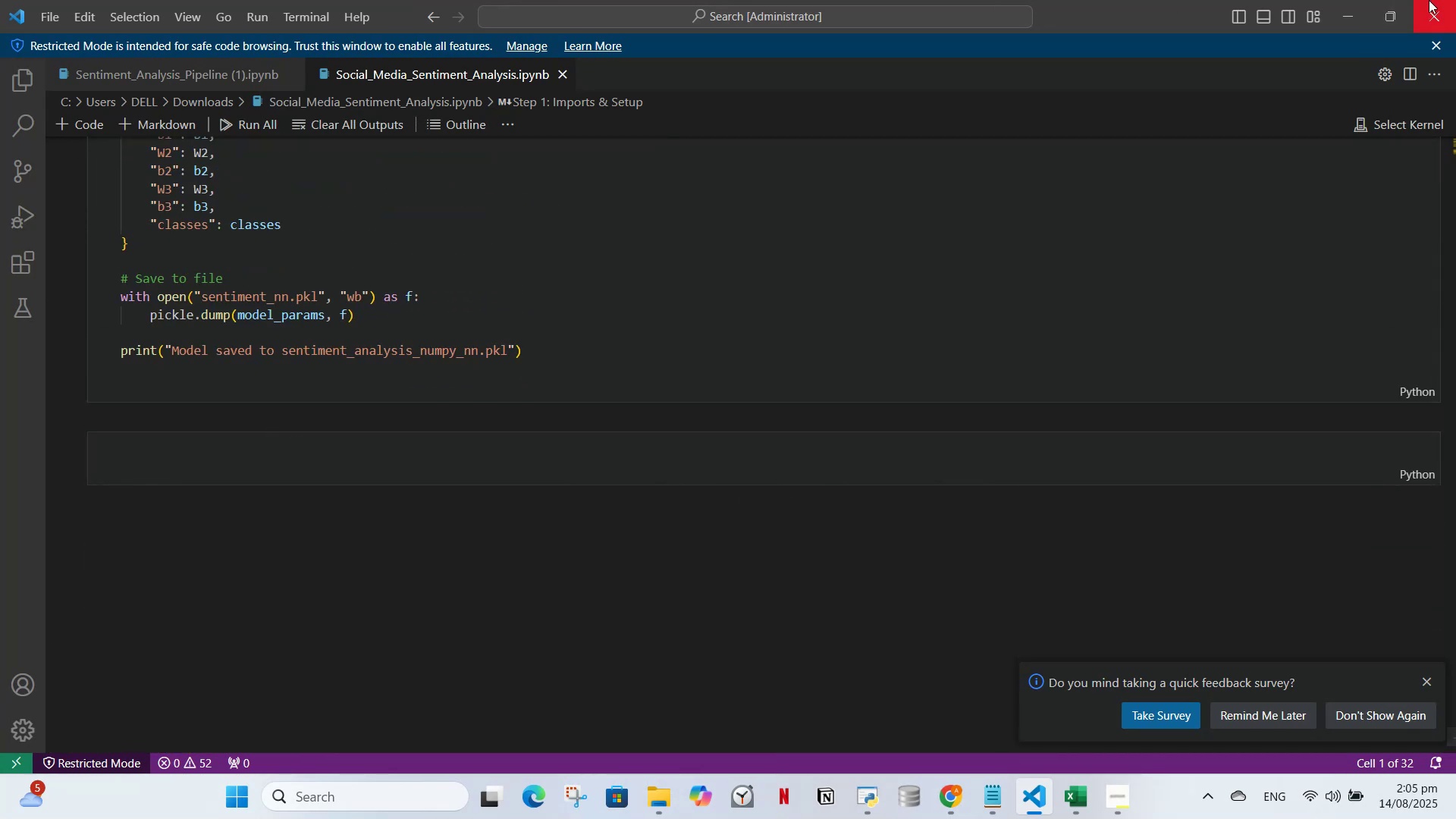 
left_click([1427, 0])
 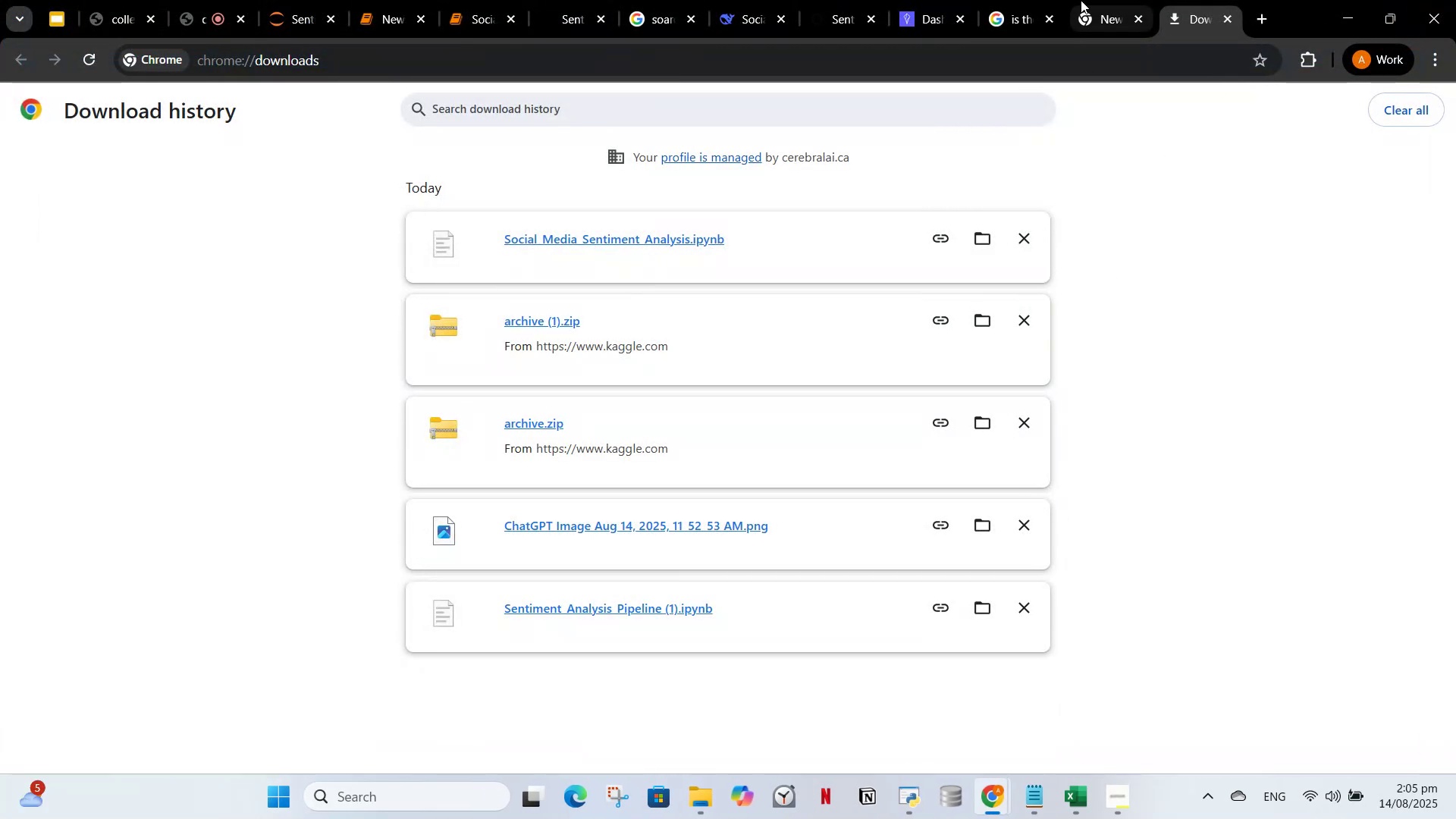 
left_click([1079, 0])
 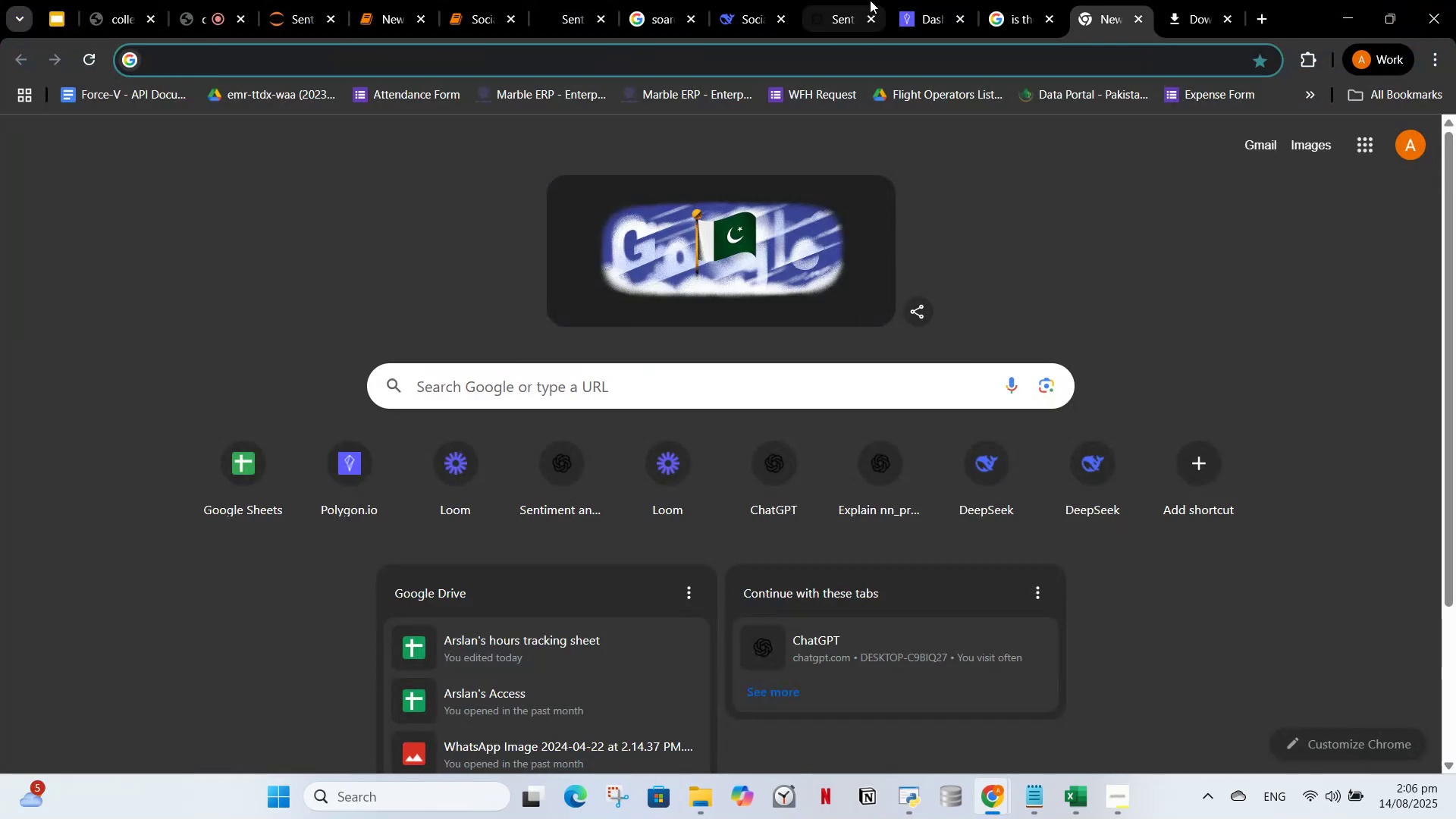 
left_click([871, 0])
 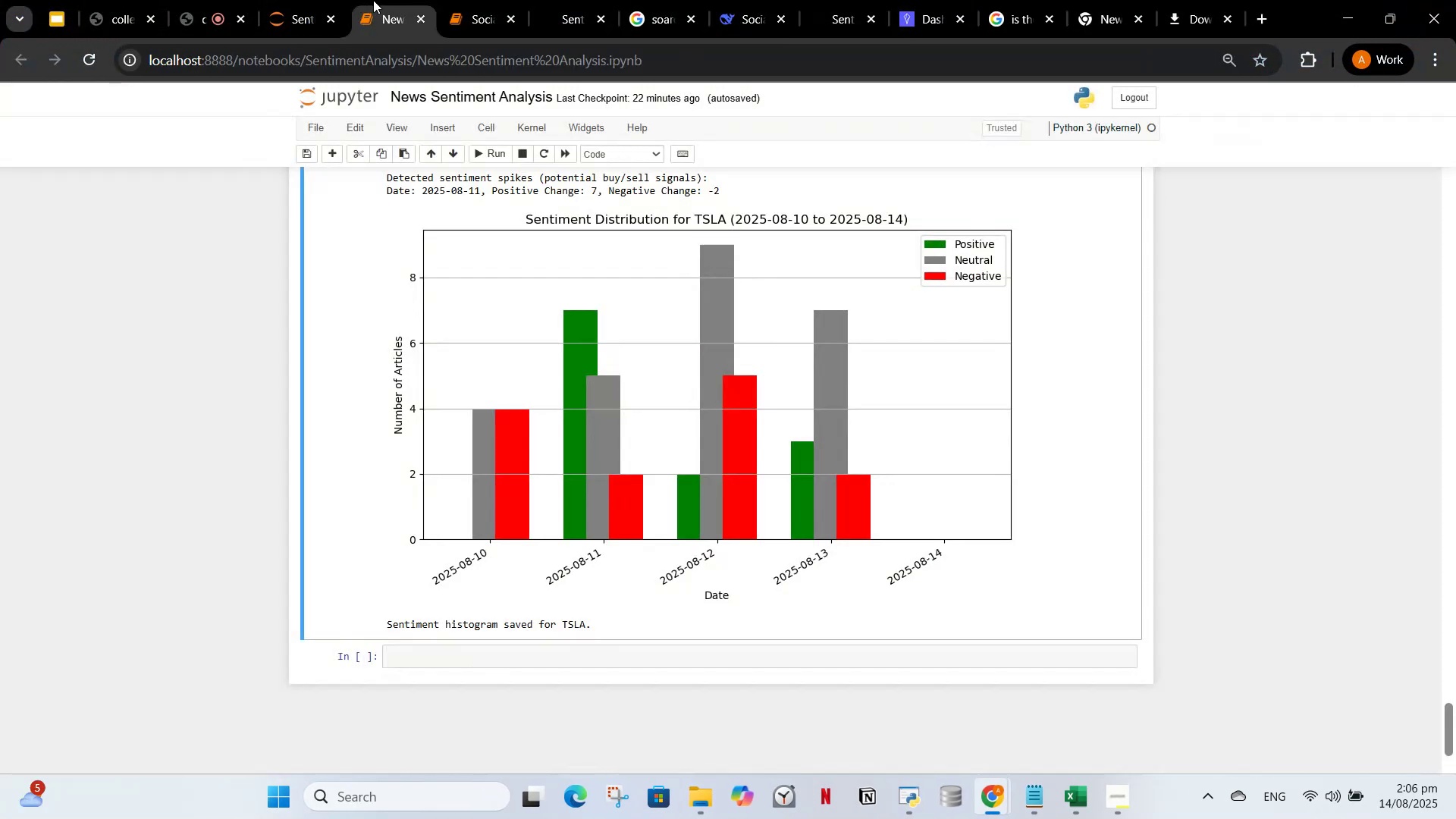 
scroll: coordinate [557, 393], scroll_direction: up, amount: 7.0
 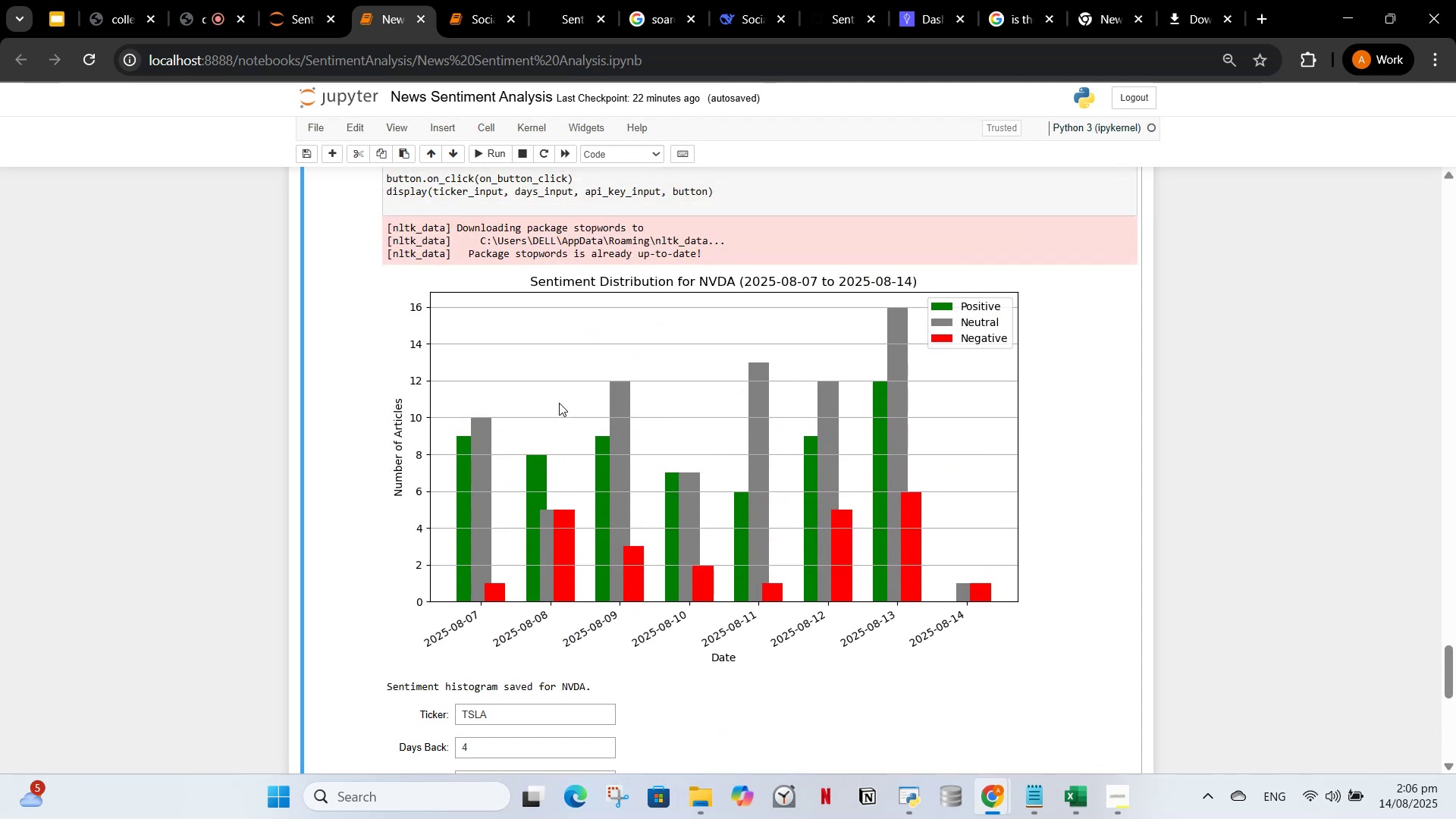 
scroll: coordinate [557, 403], scroll_direction: down, amount: 3.0
 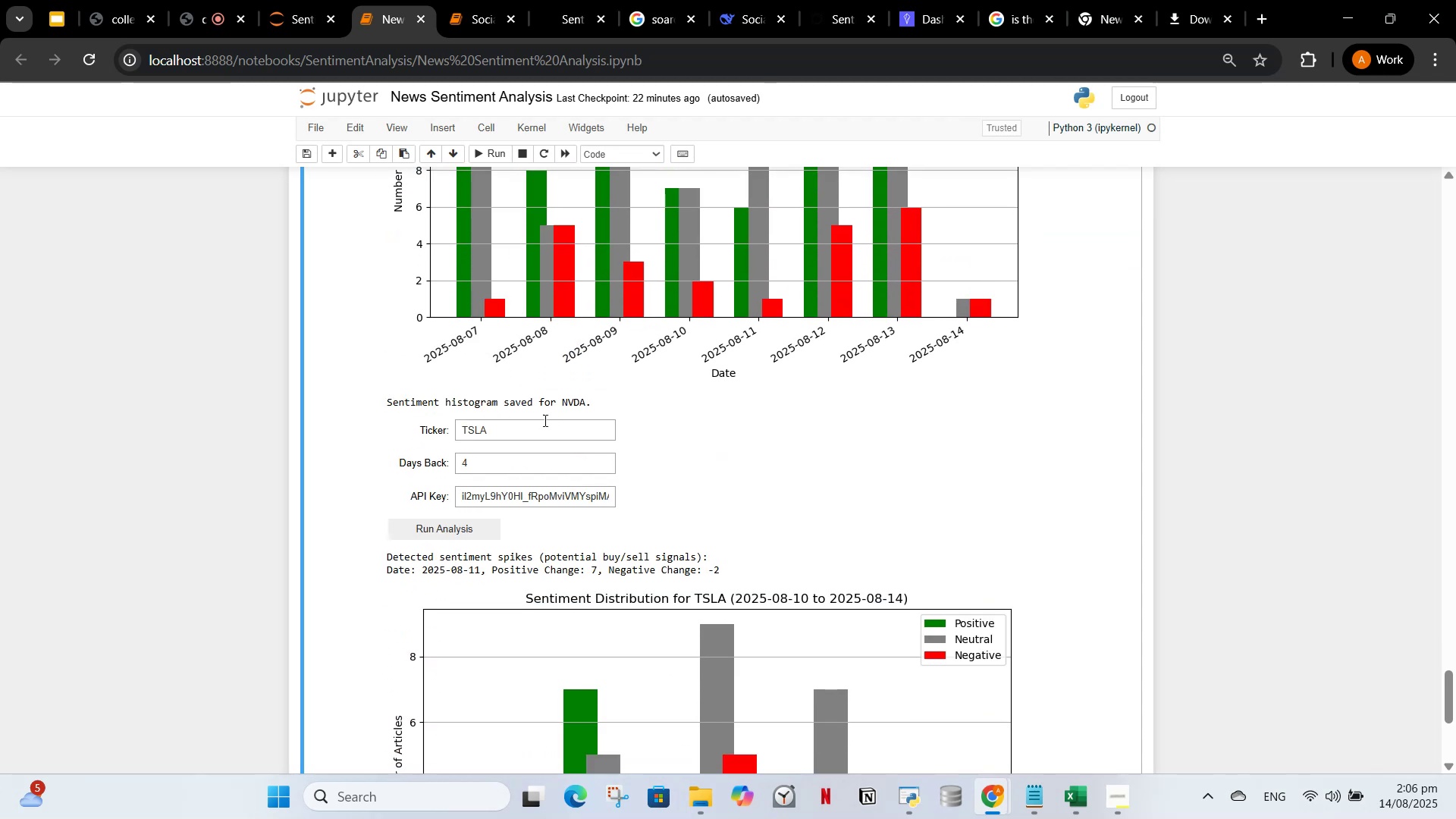 
left_click([542, 426])
 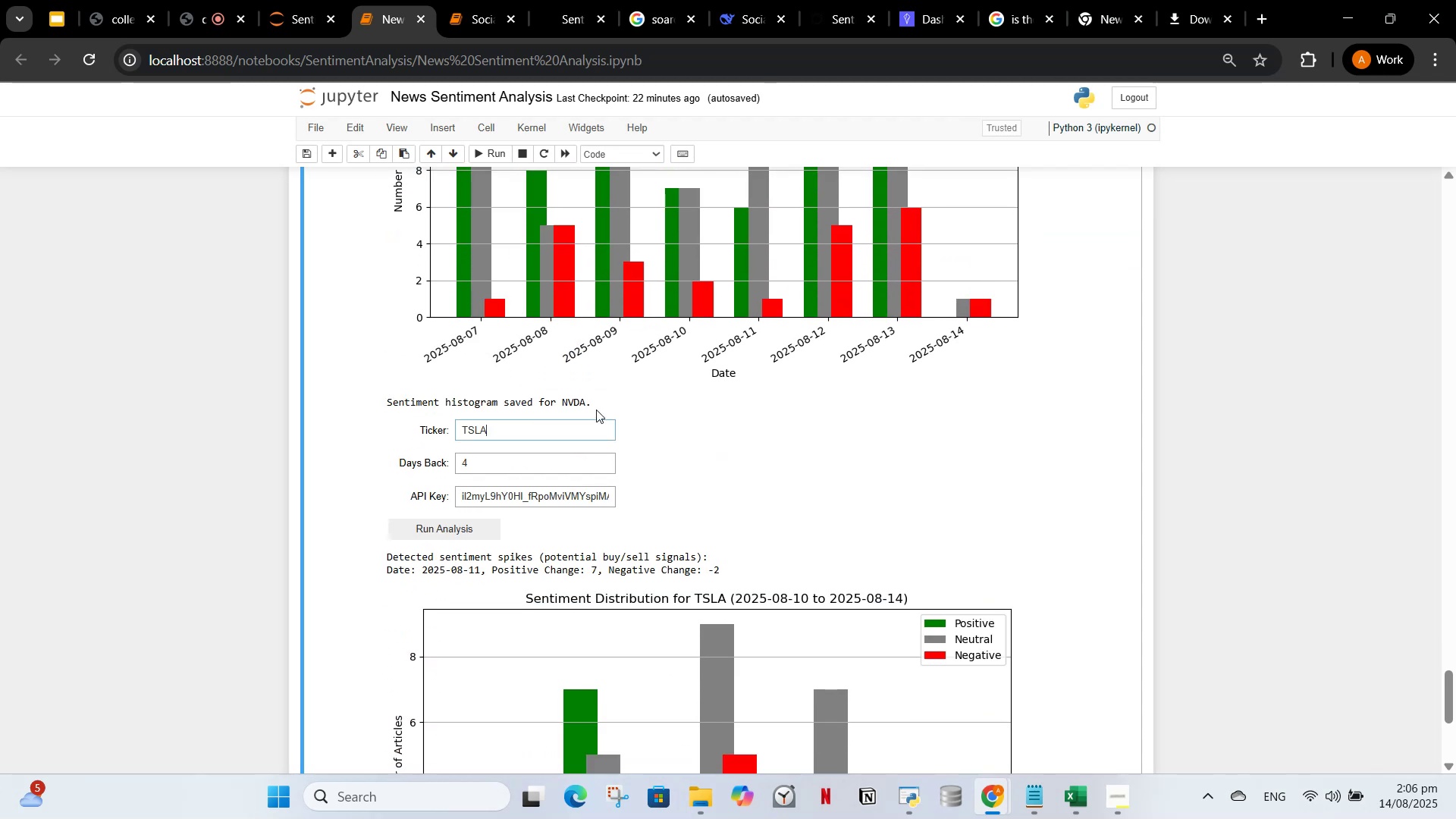 
key(Backspace)
key(Backspace)
key(Backspace)
key(Backspace)
type(NVDA)
key(Backspace)
type(5)
 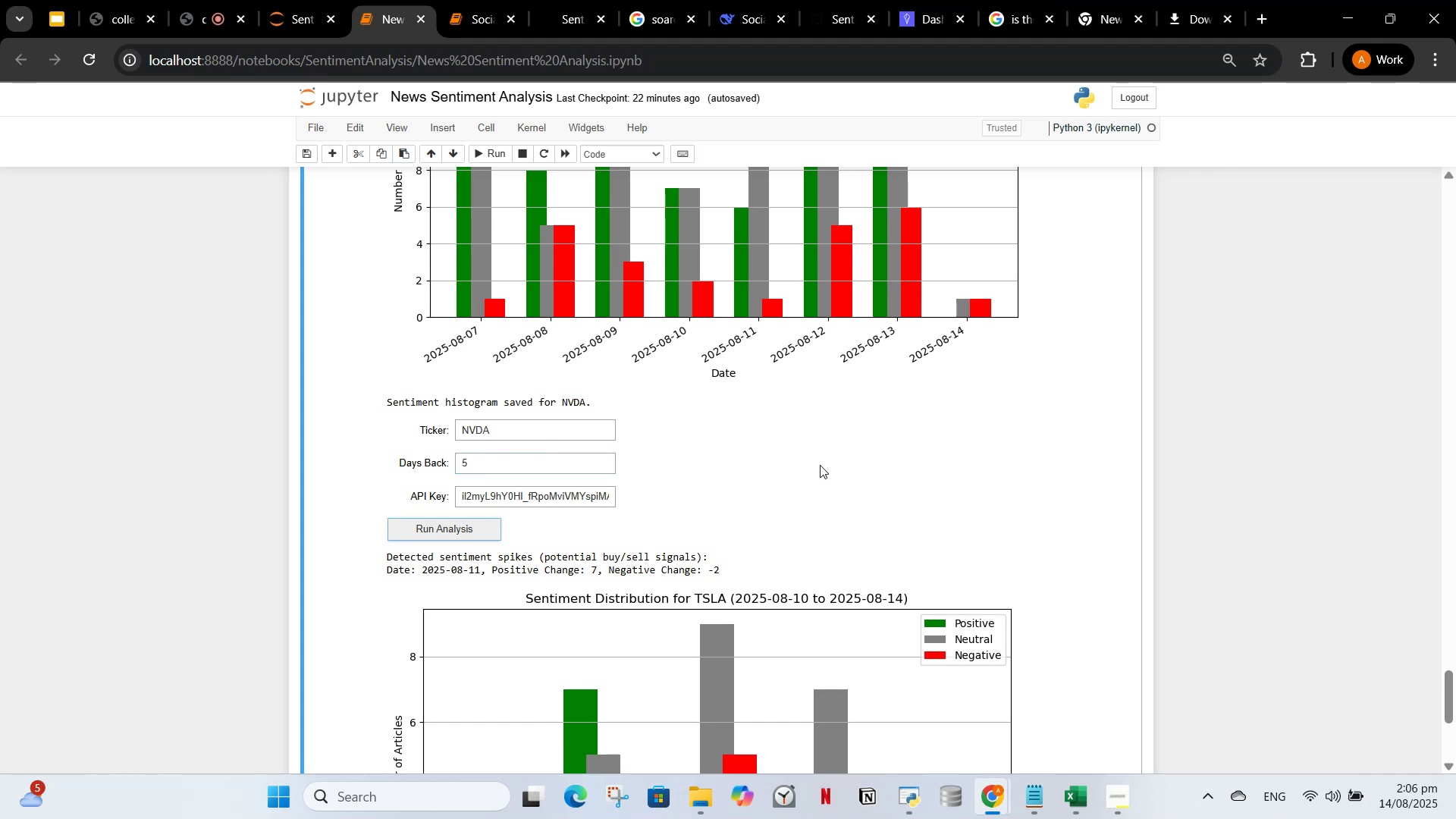 
scroll: coordinate [968, 492], scroll_direction: down, amount: 4.0
 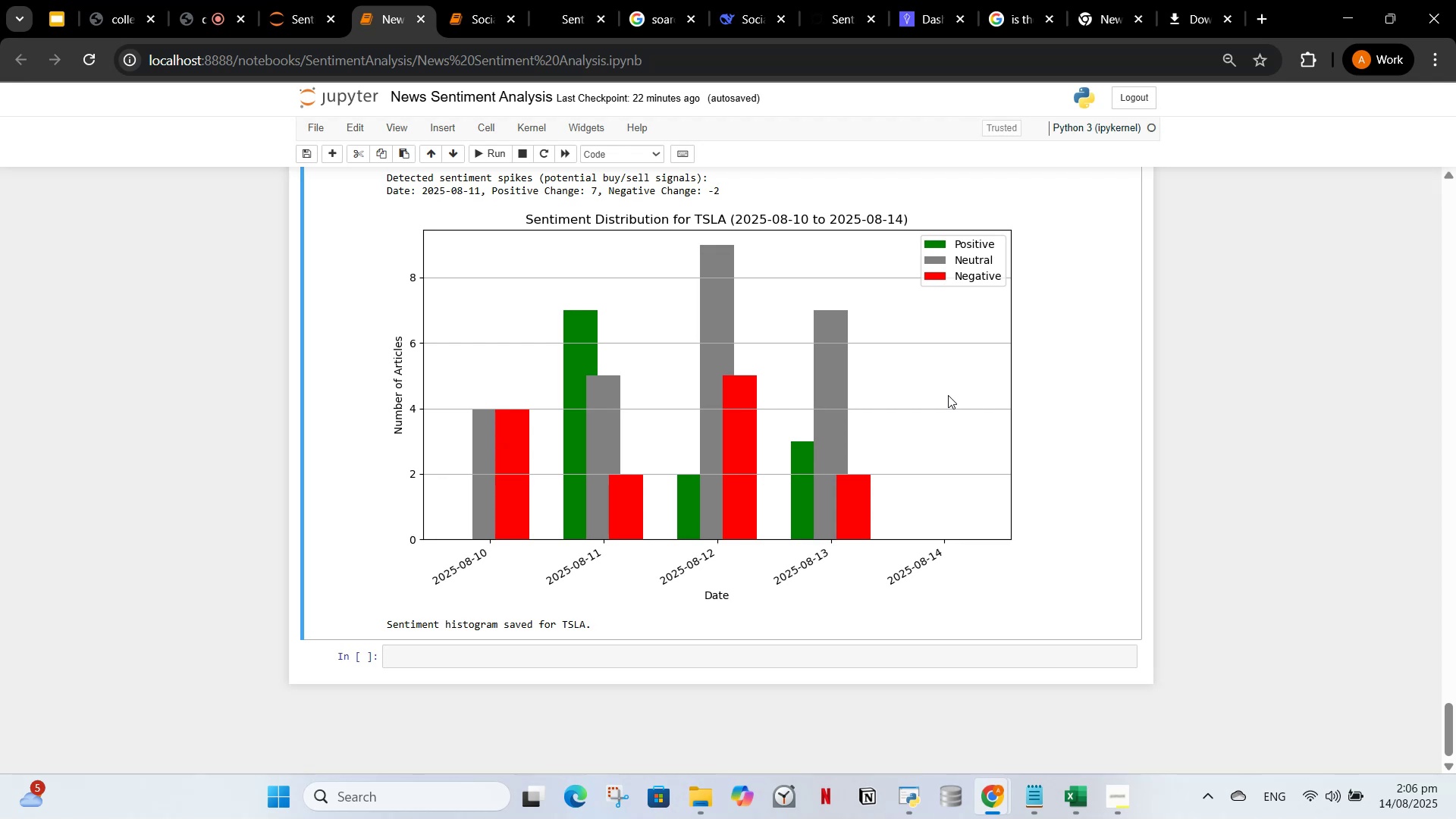 
wait(22.51)
 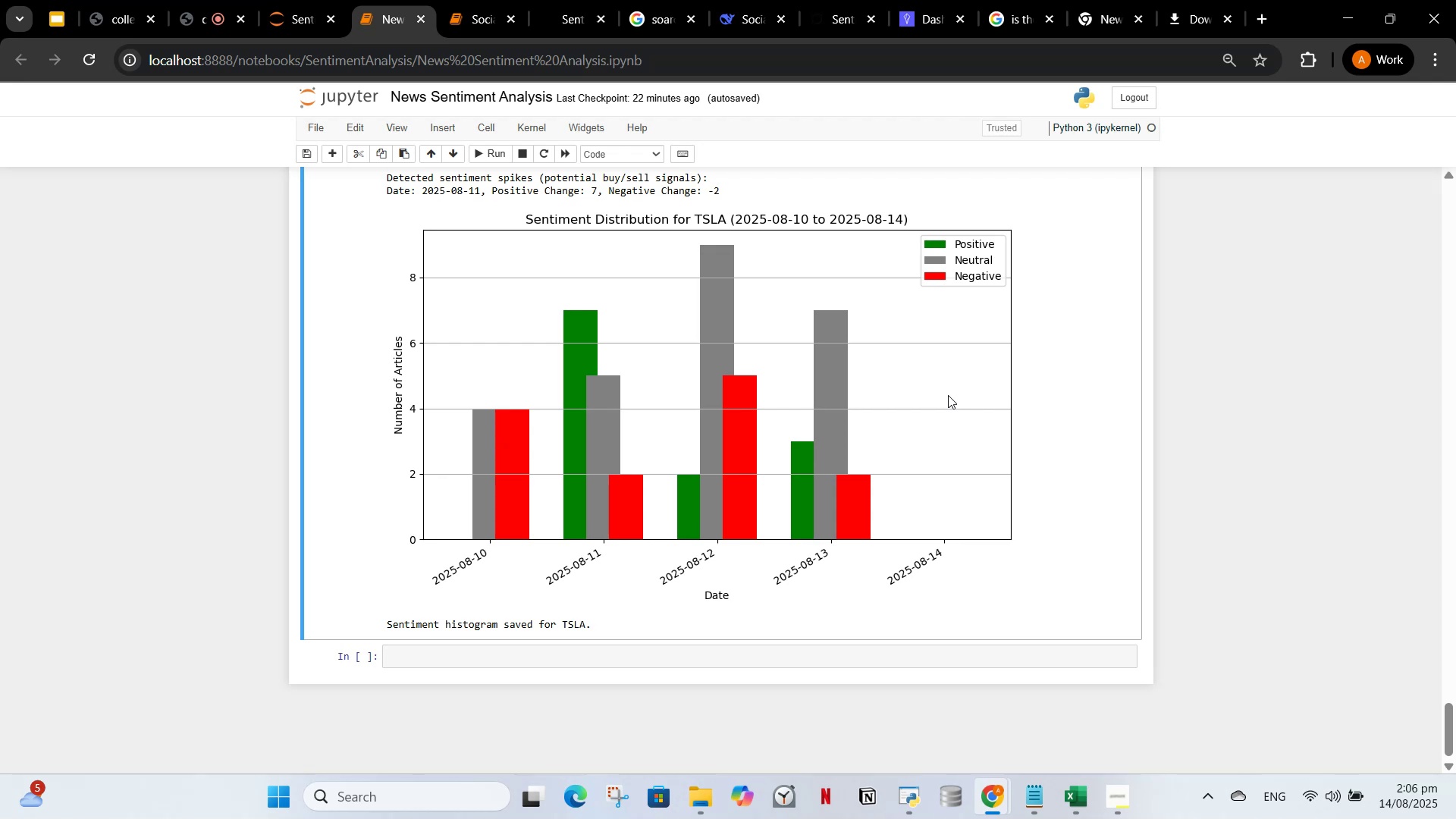 
scroll: coordinate [872, 332], scroll_direction: up, amount: 14.0
 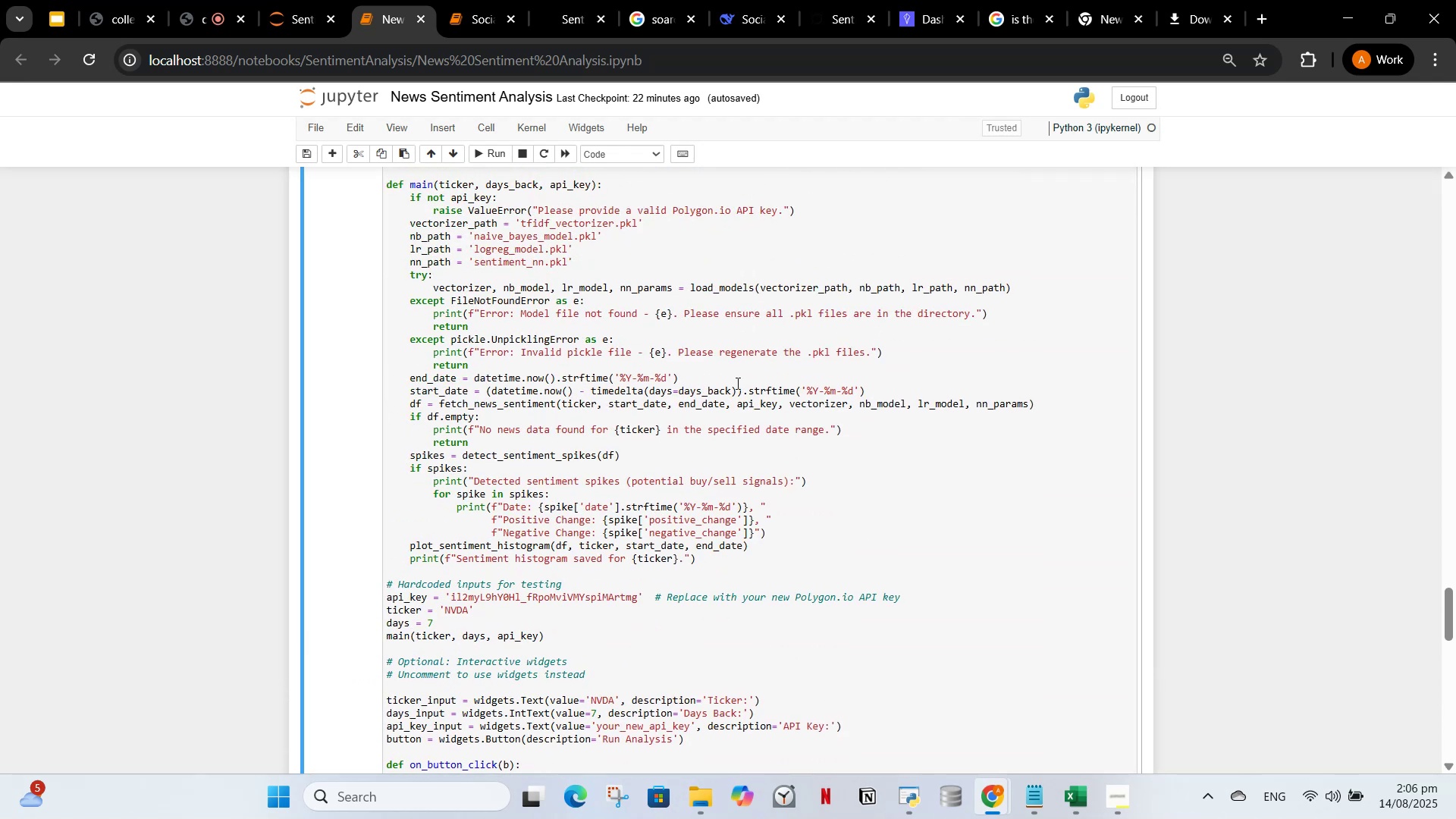 
left_click_drag(start_coordinate=[607, 425], to_coordinate=[595, 434])
 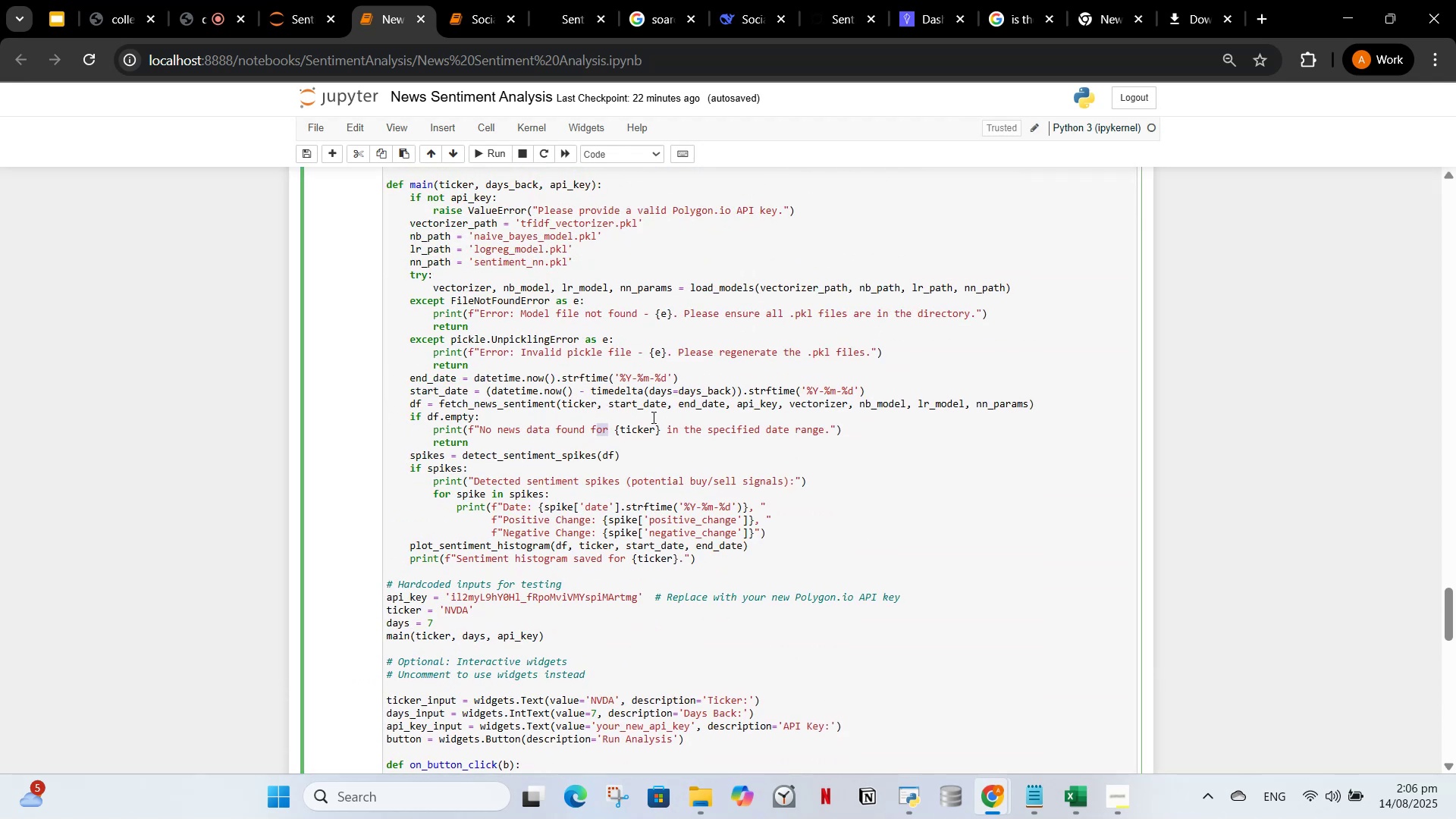 
scroll: coordinate [648, 422], scroll_direction: down, amount: 13.0
 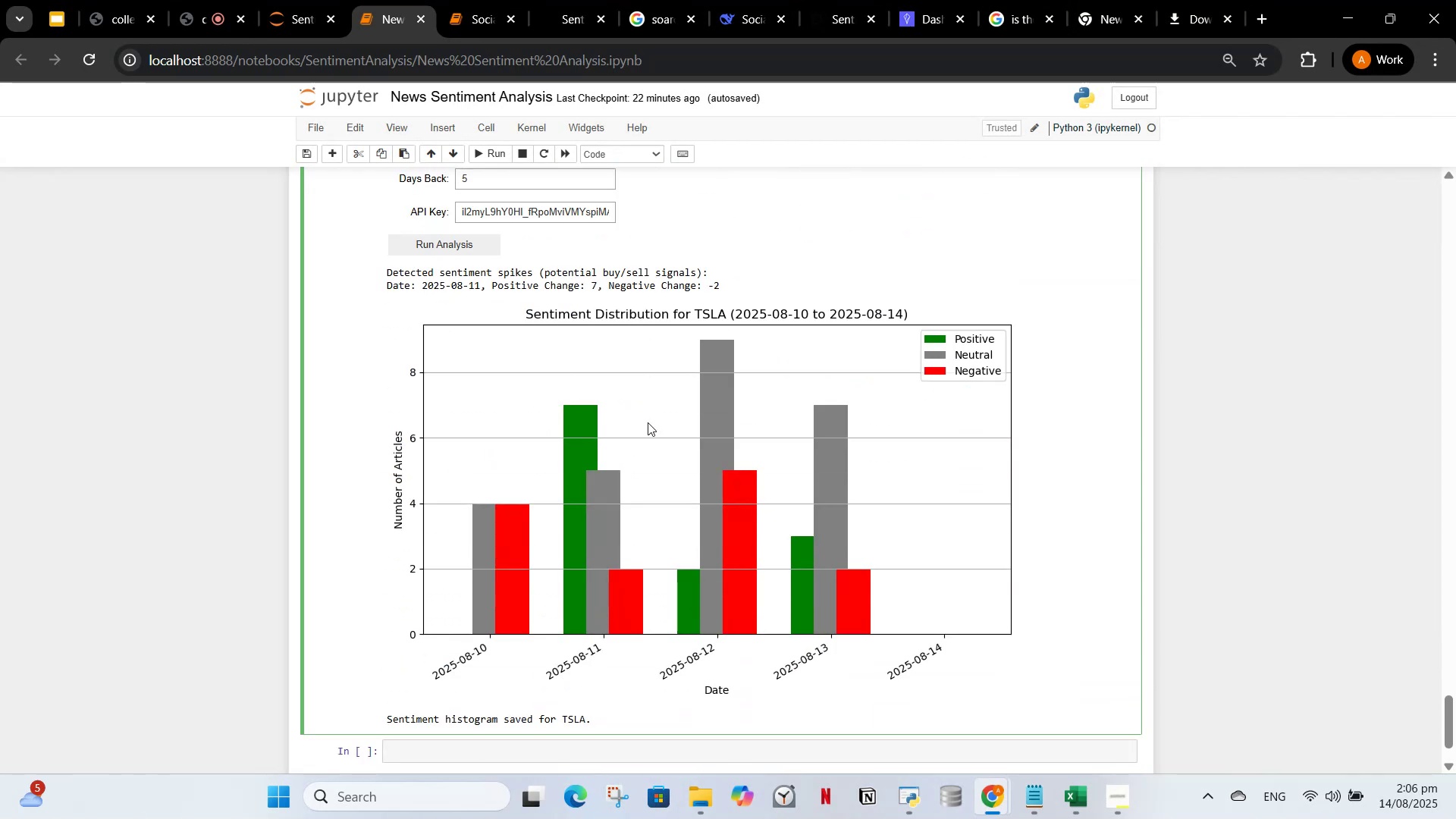 
scroll: coordinate [716, 453], scroll_direction: up, amount: 31.0
 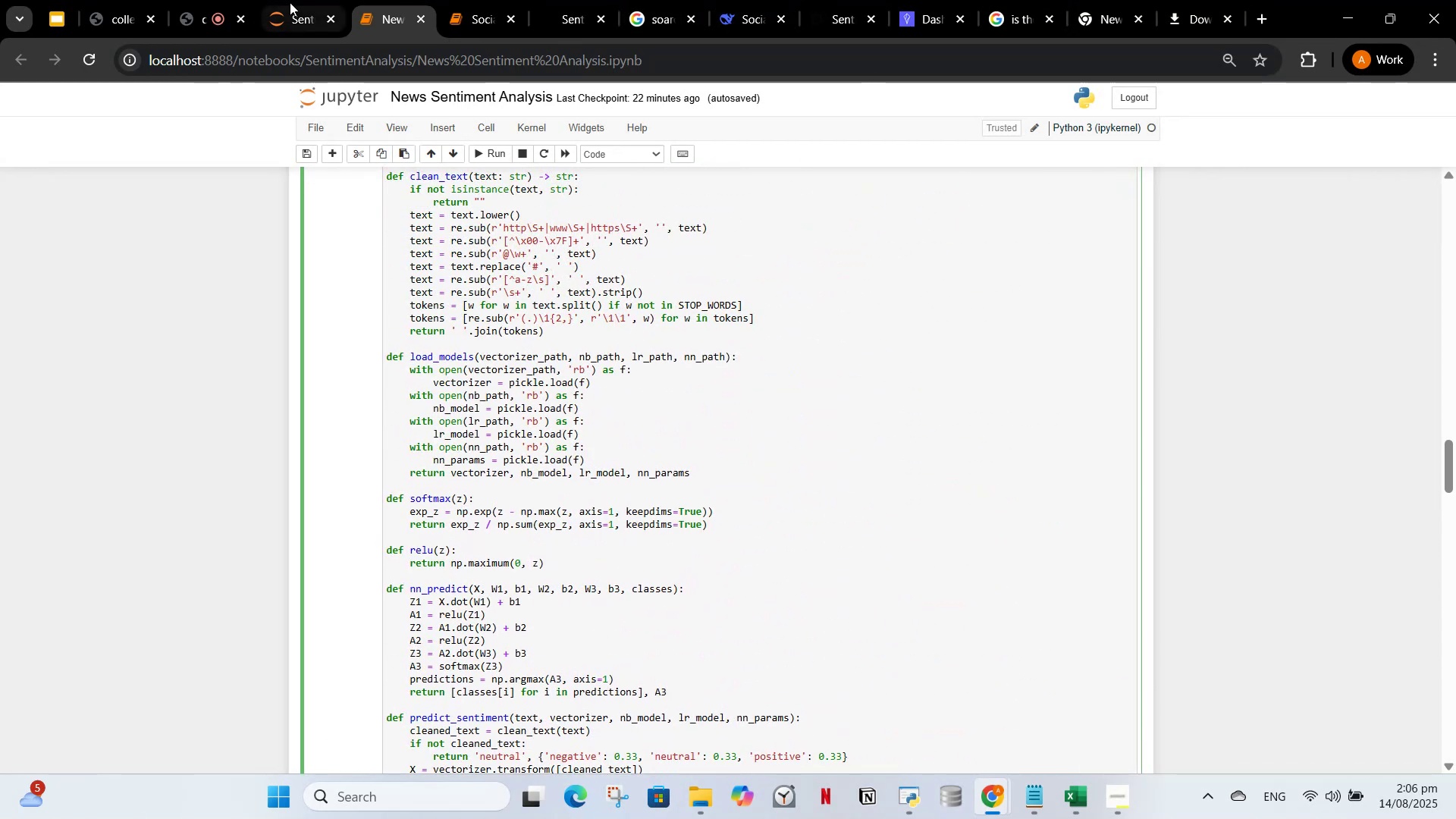 
left_click([290, 2])
 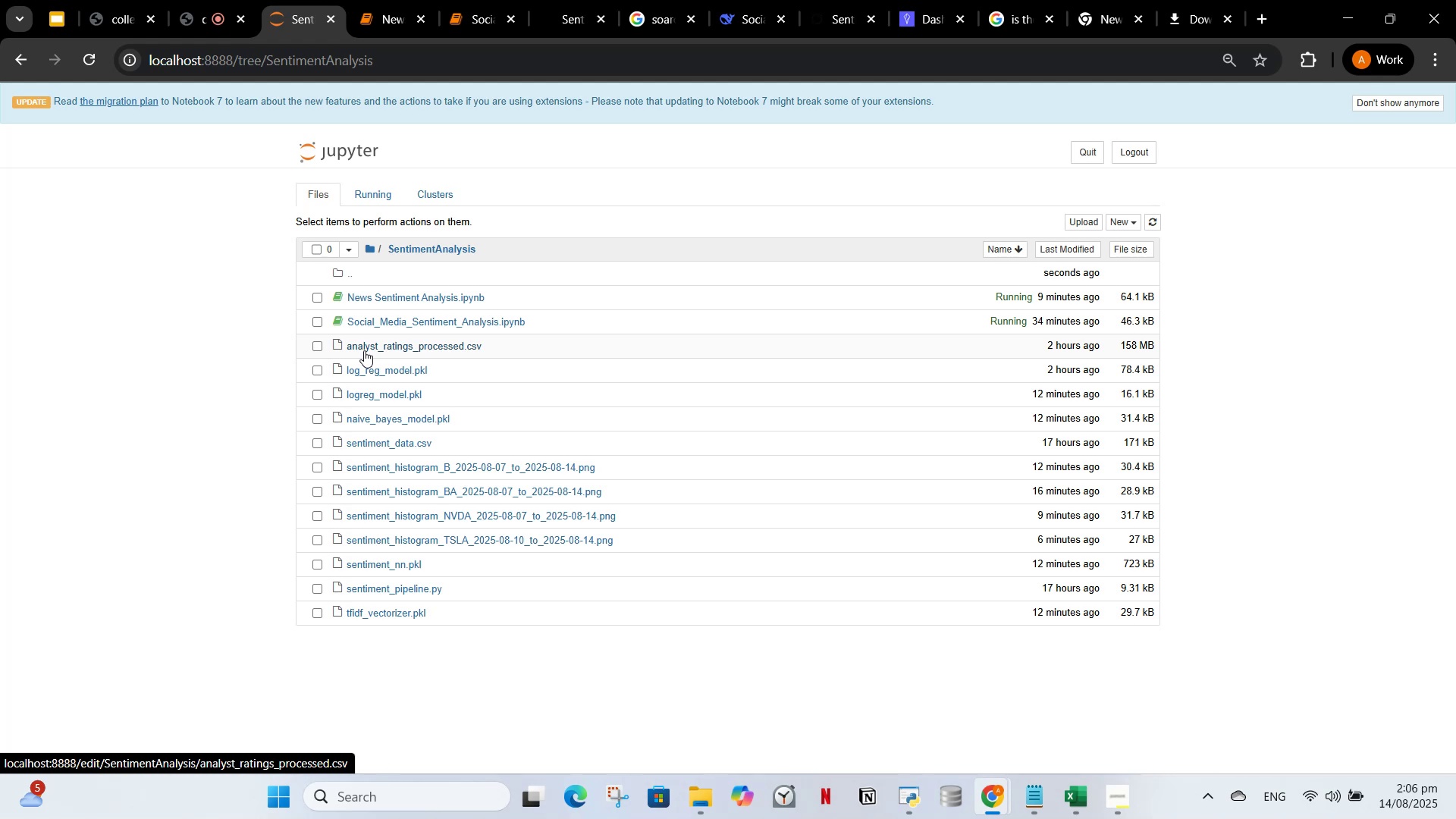 
wait(11.15)
 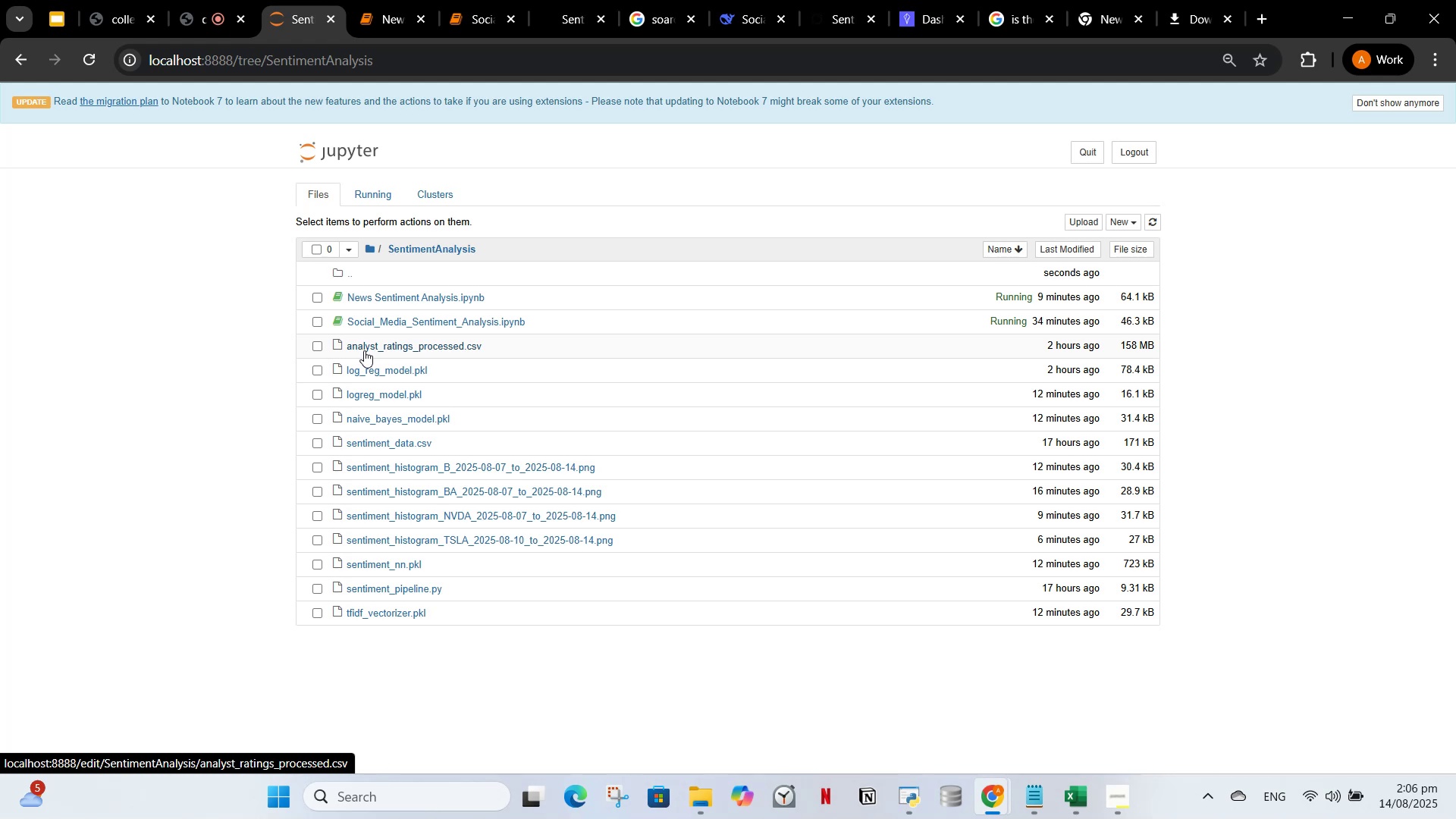 
left_click([436, 544])
 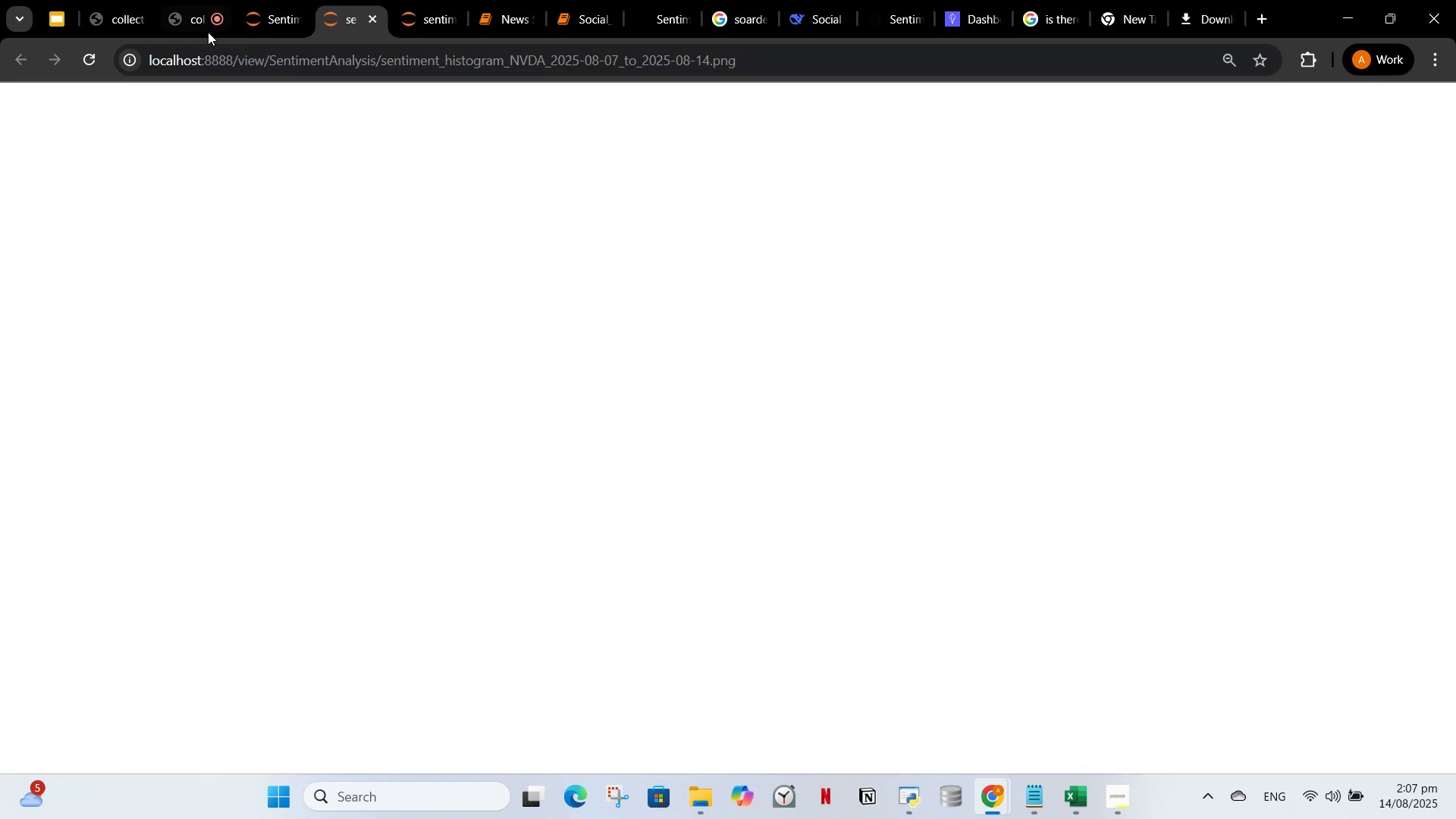 
left_click([281, 2])
 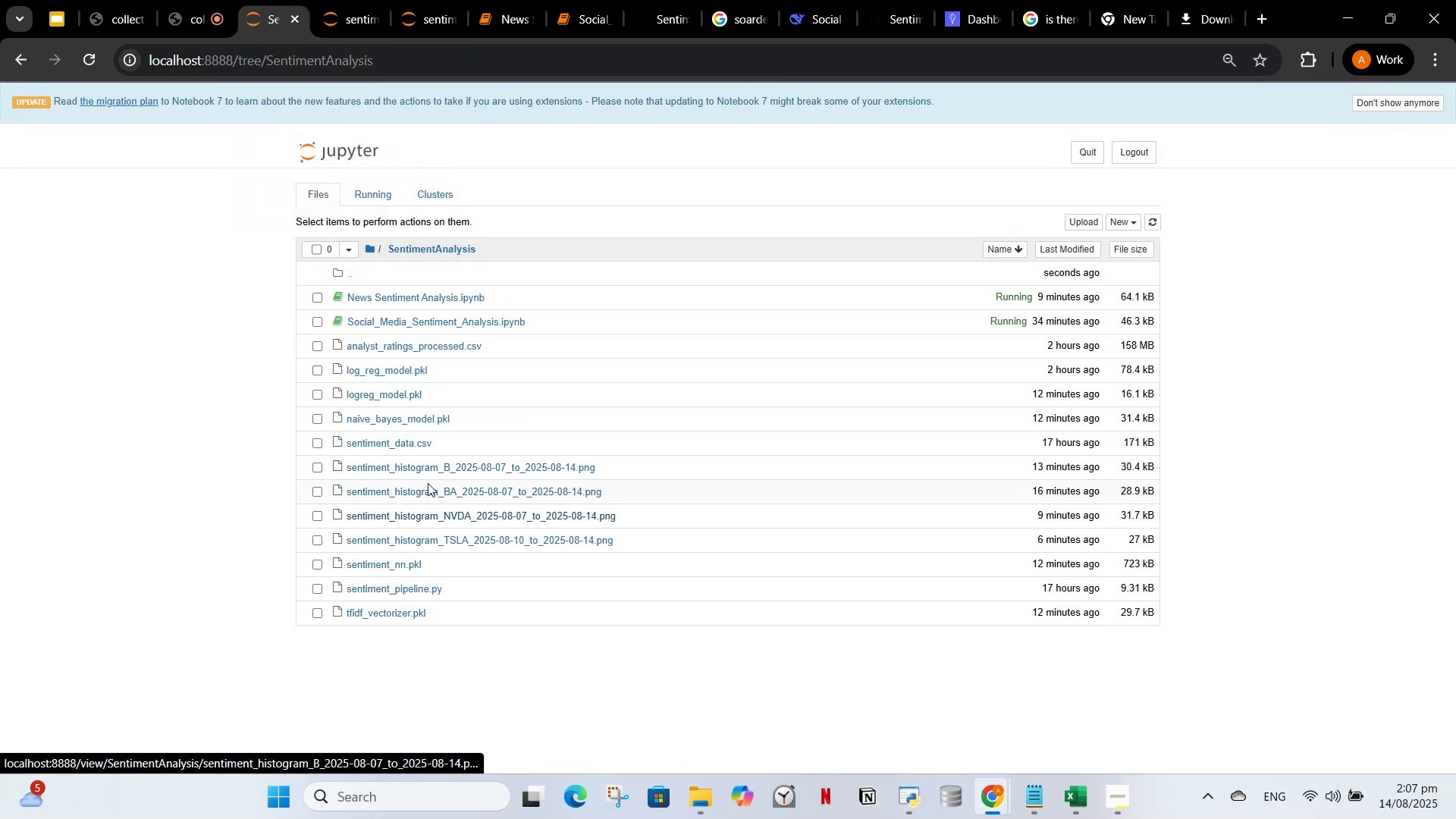 
left_click([428, 485])
 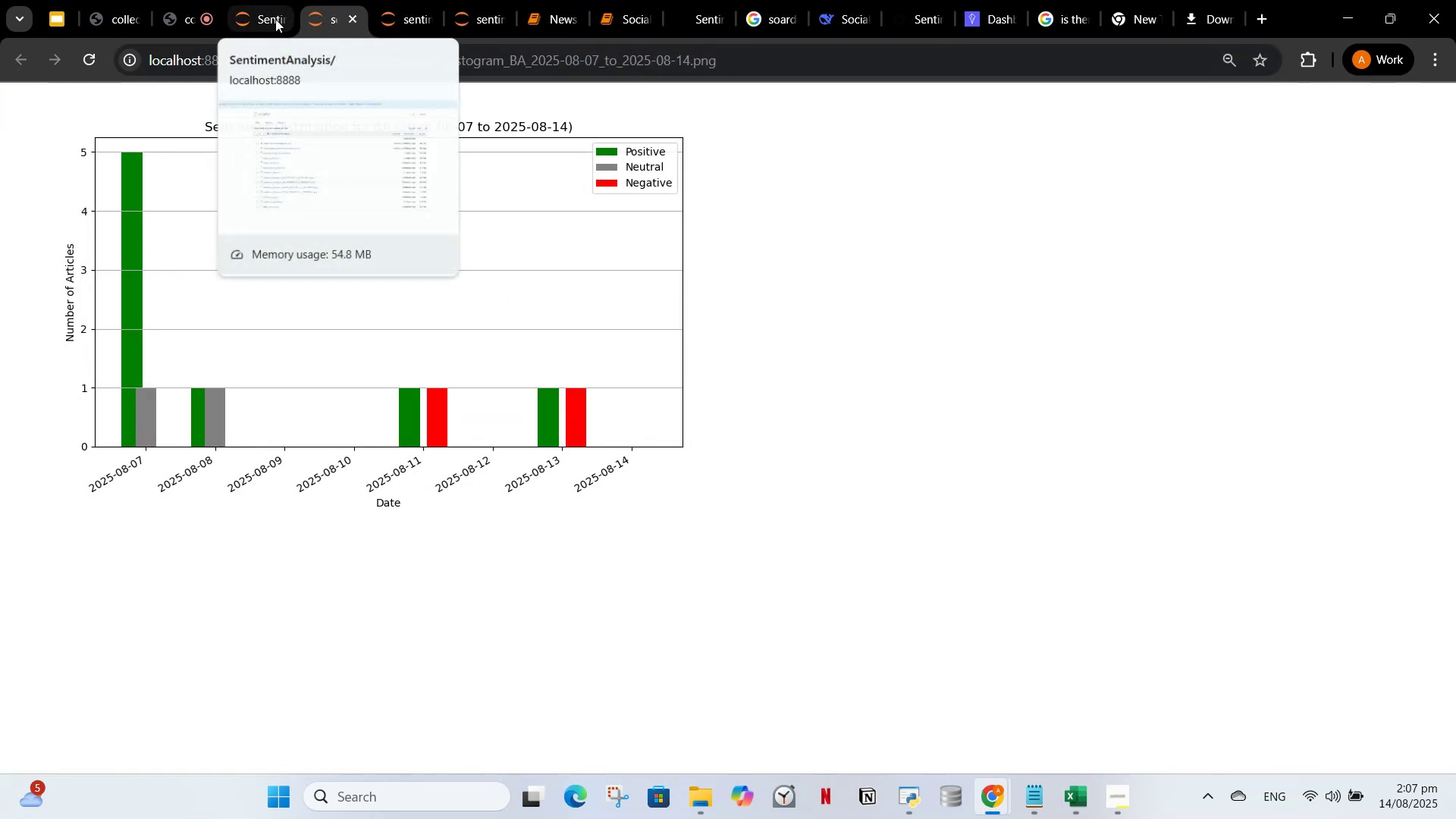 
left_click([275, 19])
 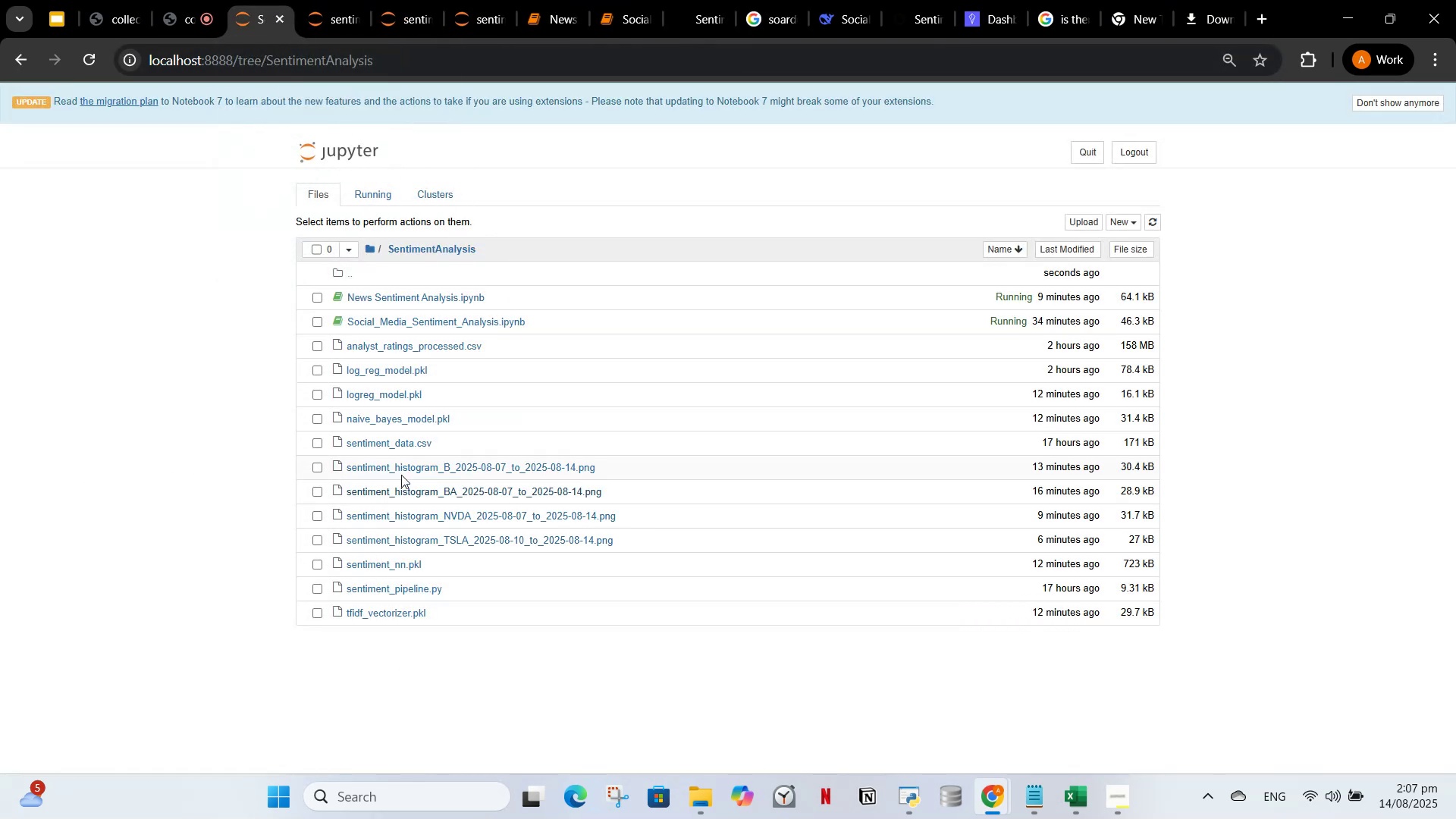 
left_click([401, 474])
 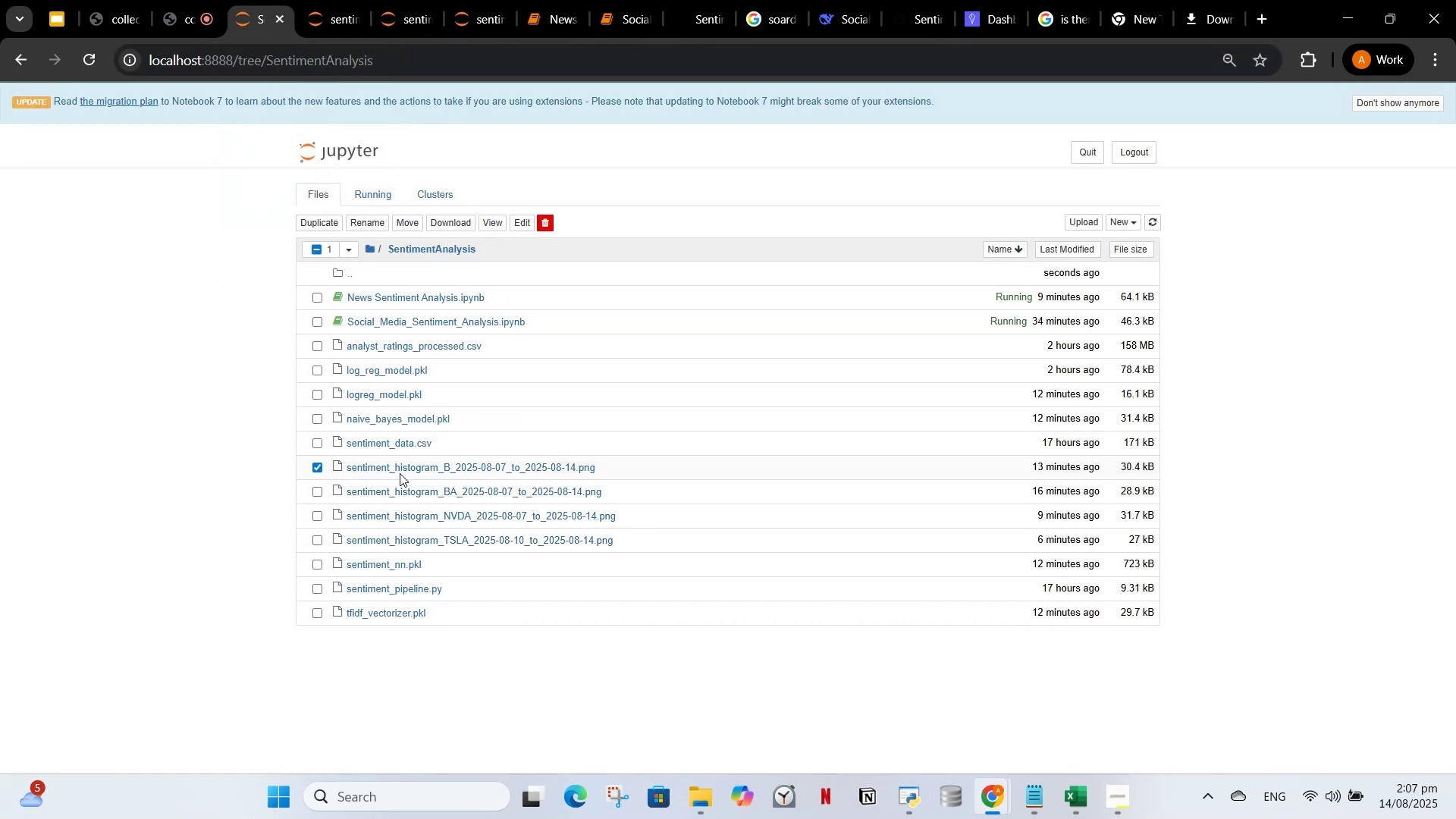 
left_click([400, 469])
 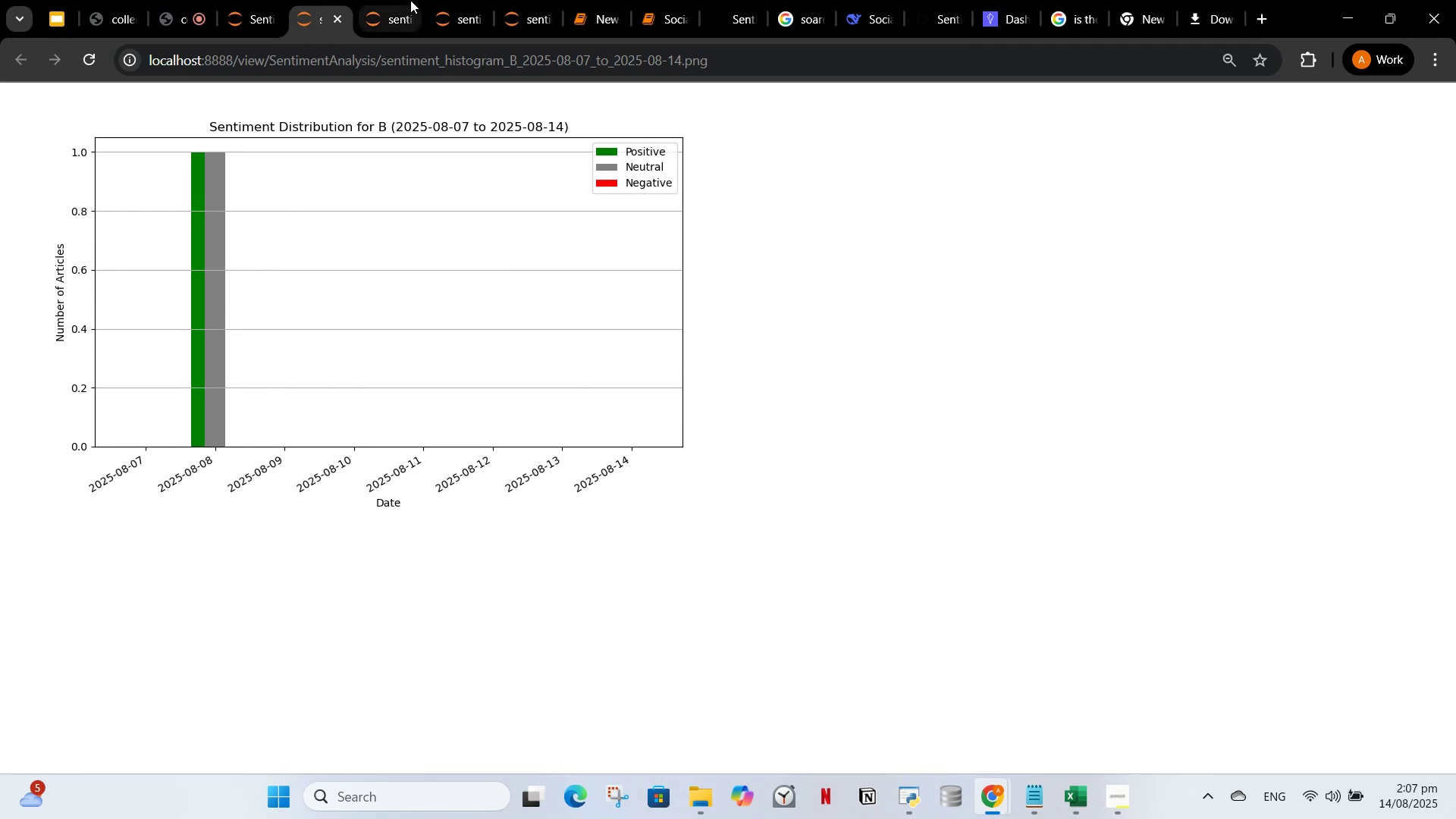 
left_click([381, 0])
 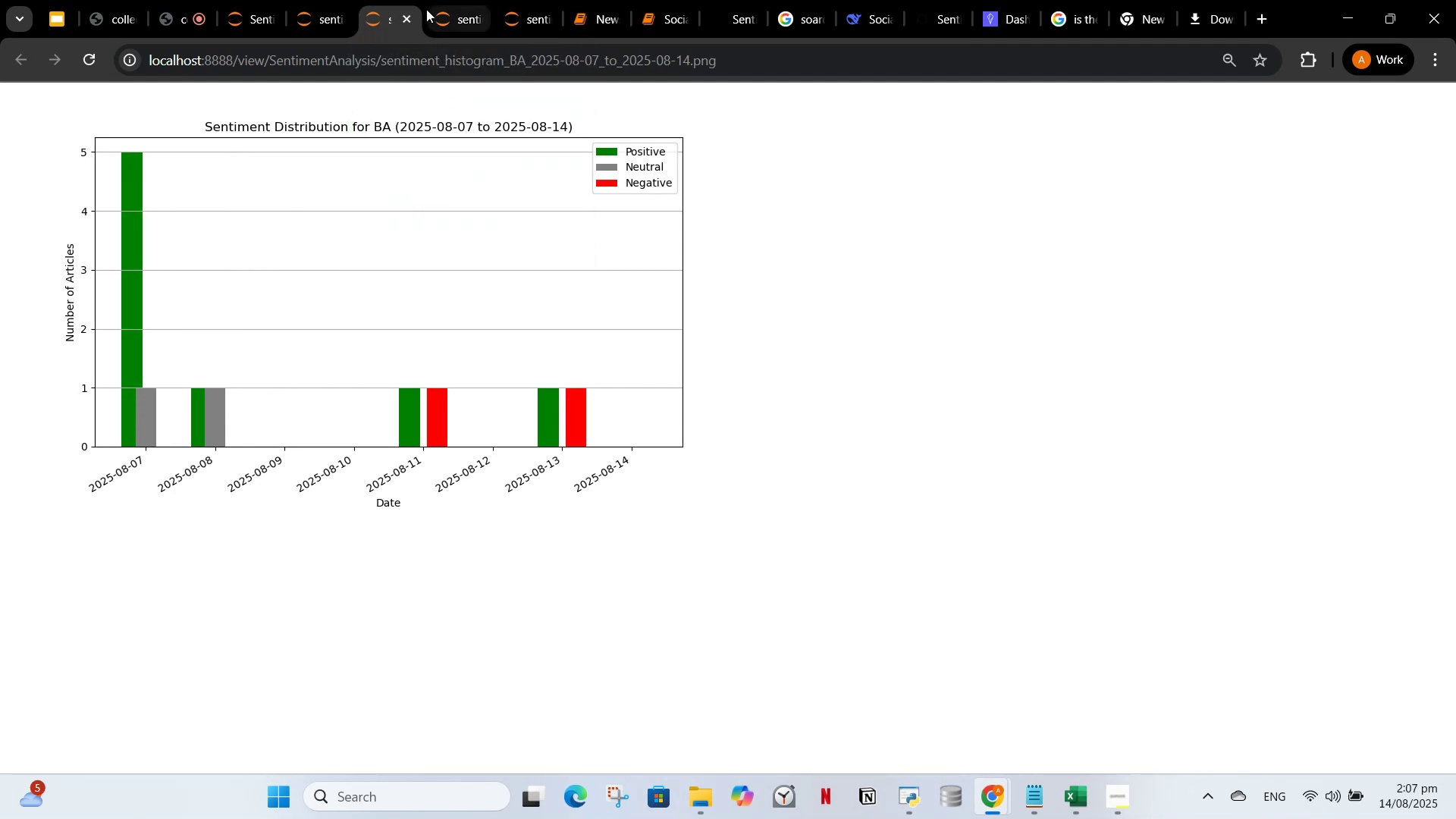 
left_click([438, 12])
 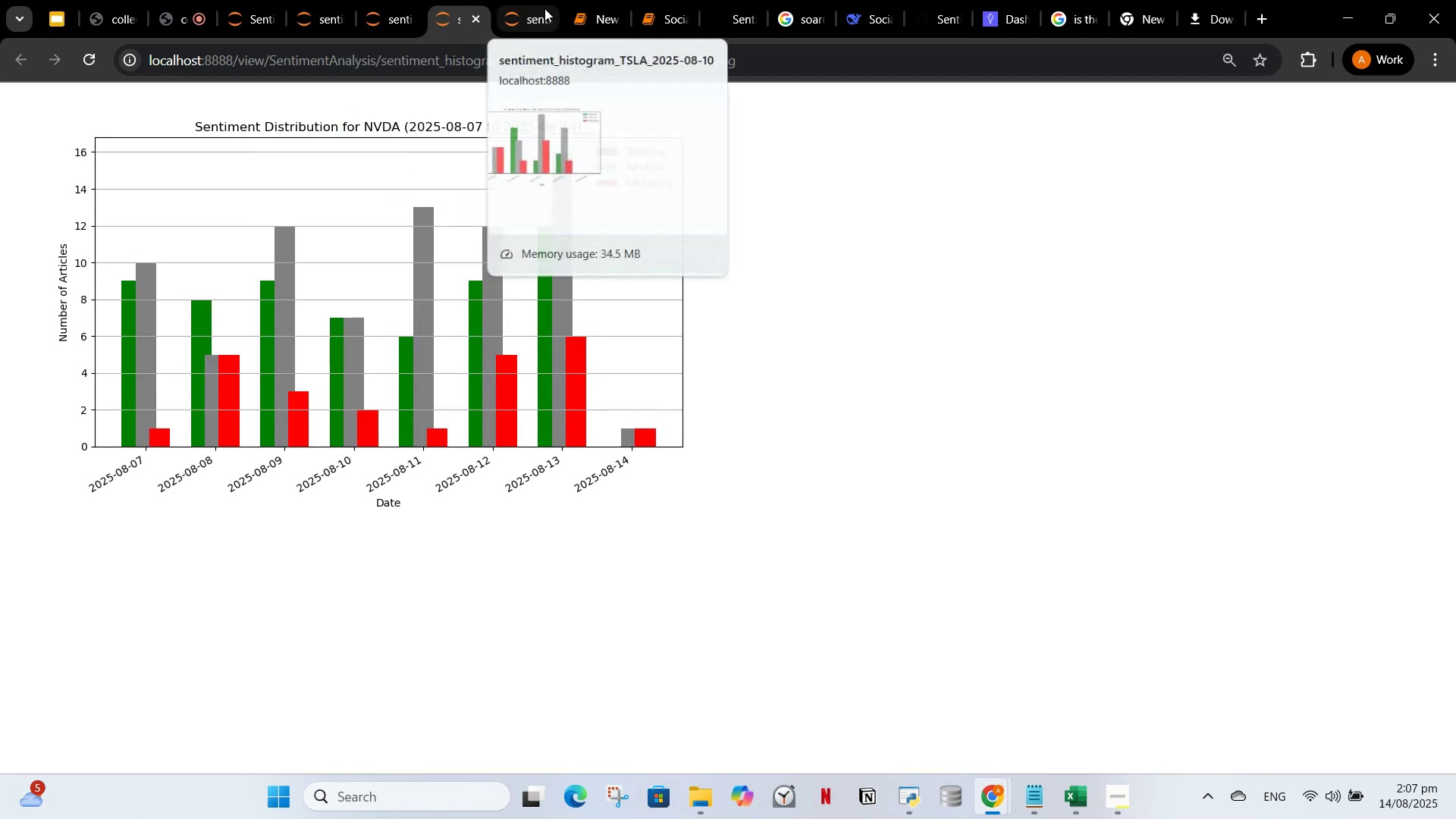 
left_click([544, 8])
 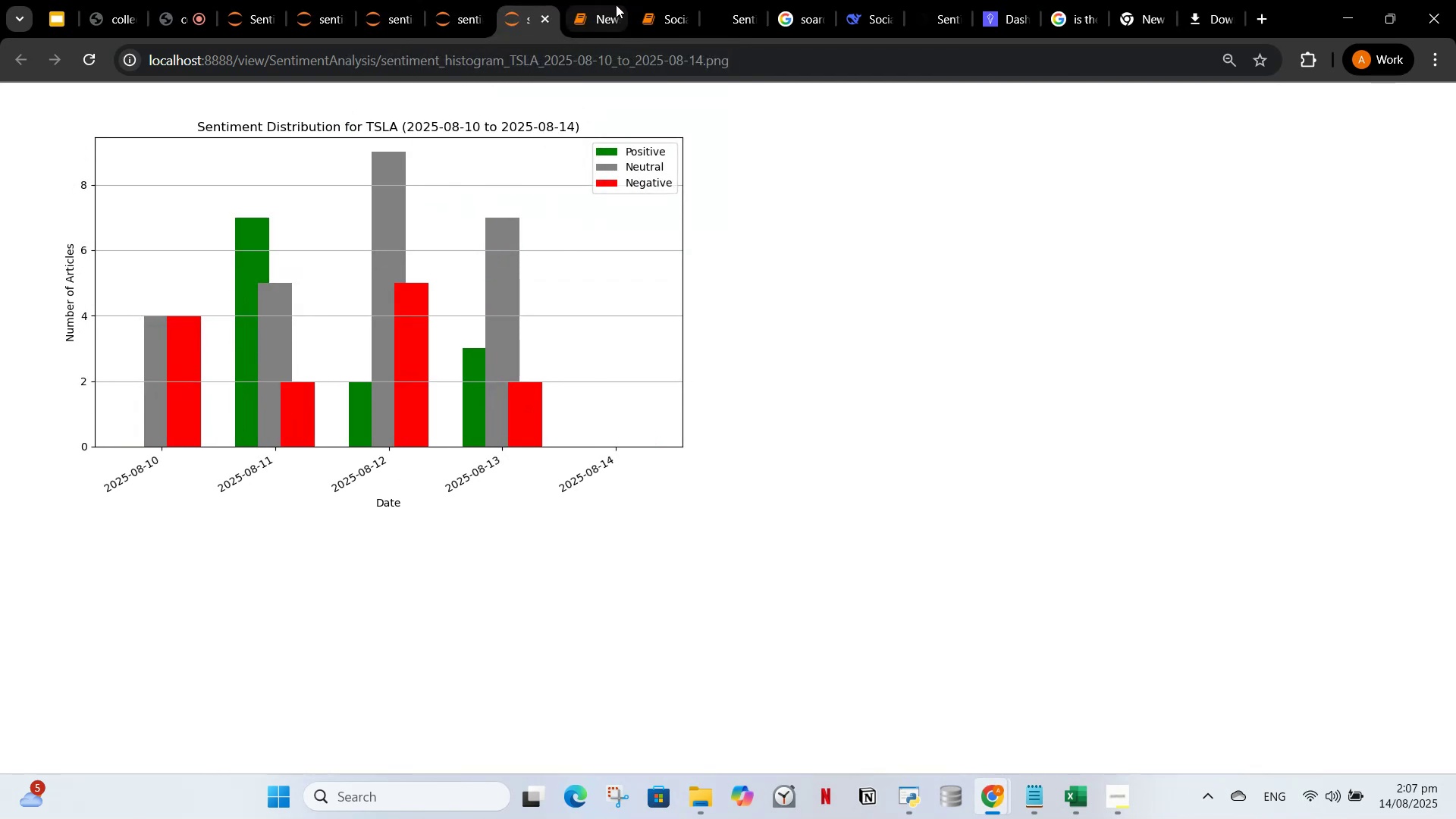 
left_click([616, 5])
 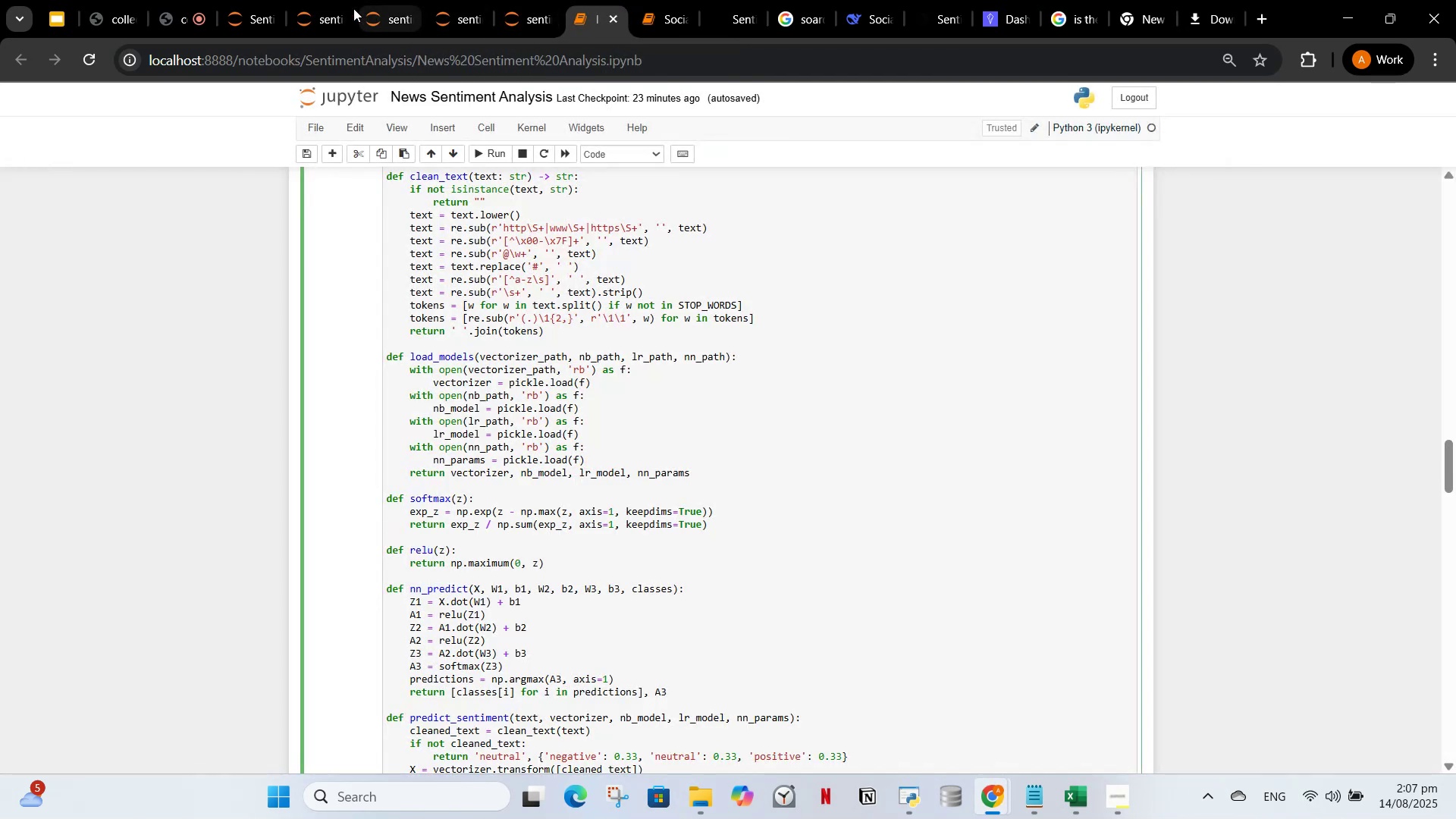 
left_click([312, 8])
 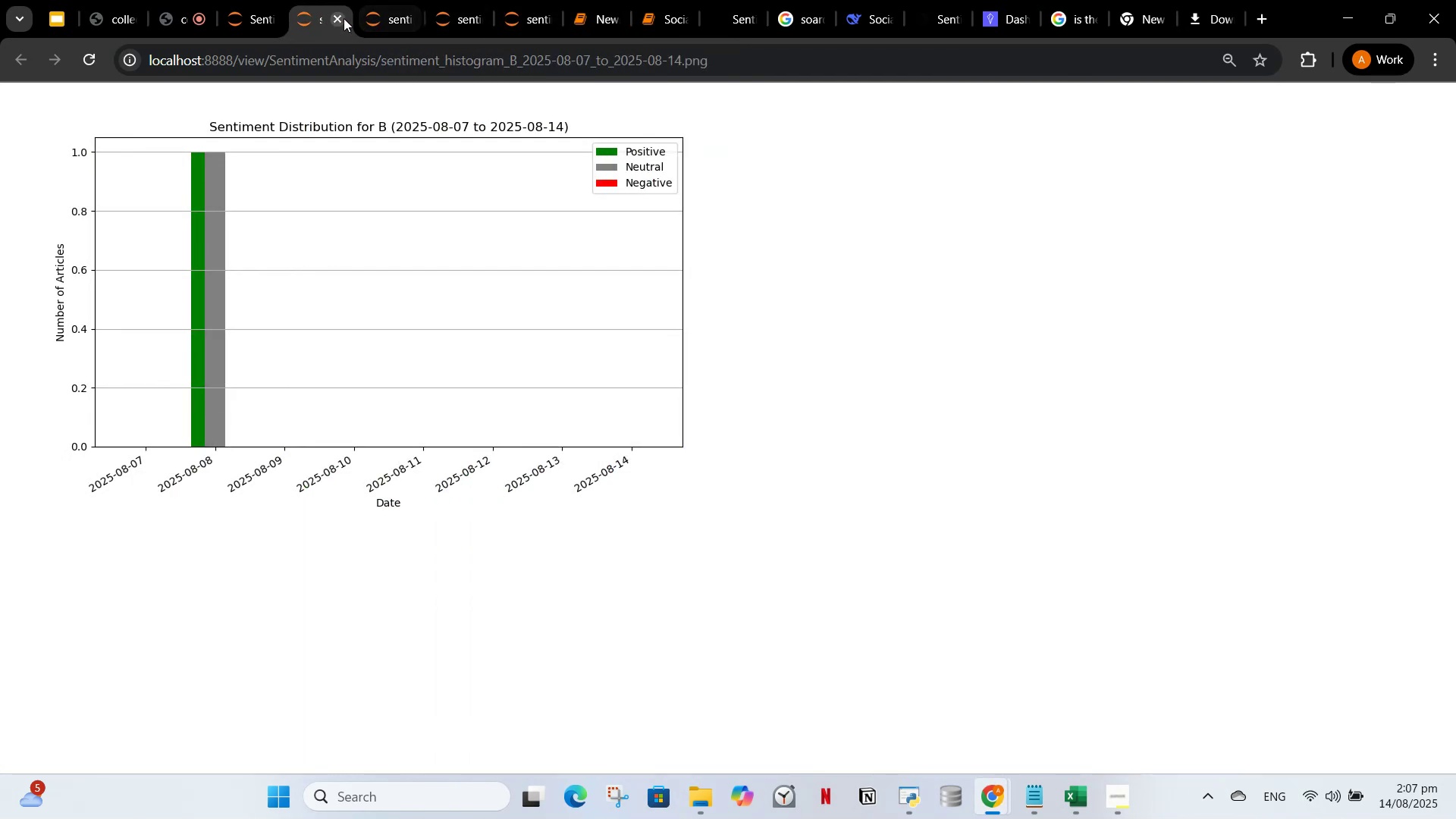 
left_click([344, 18])
 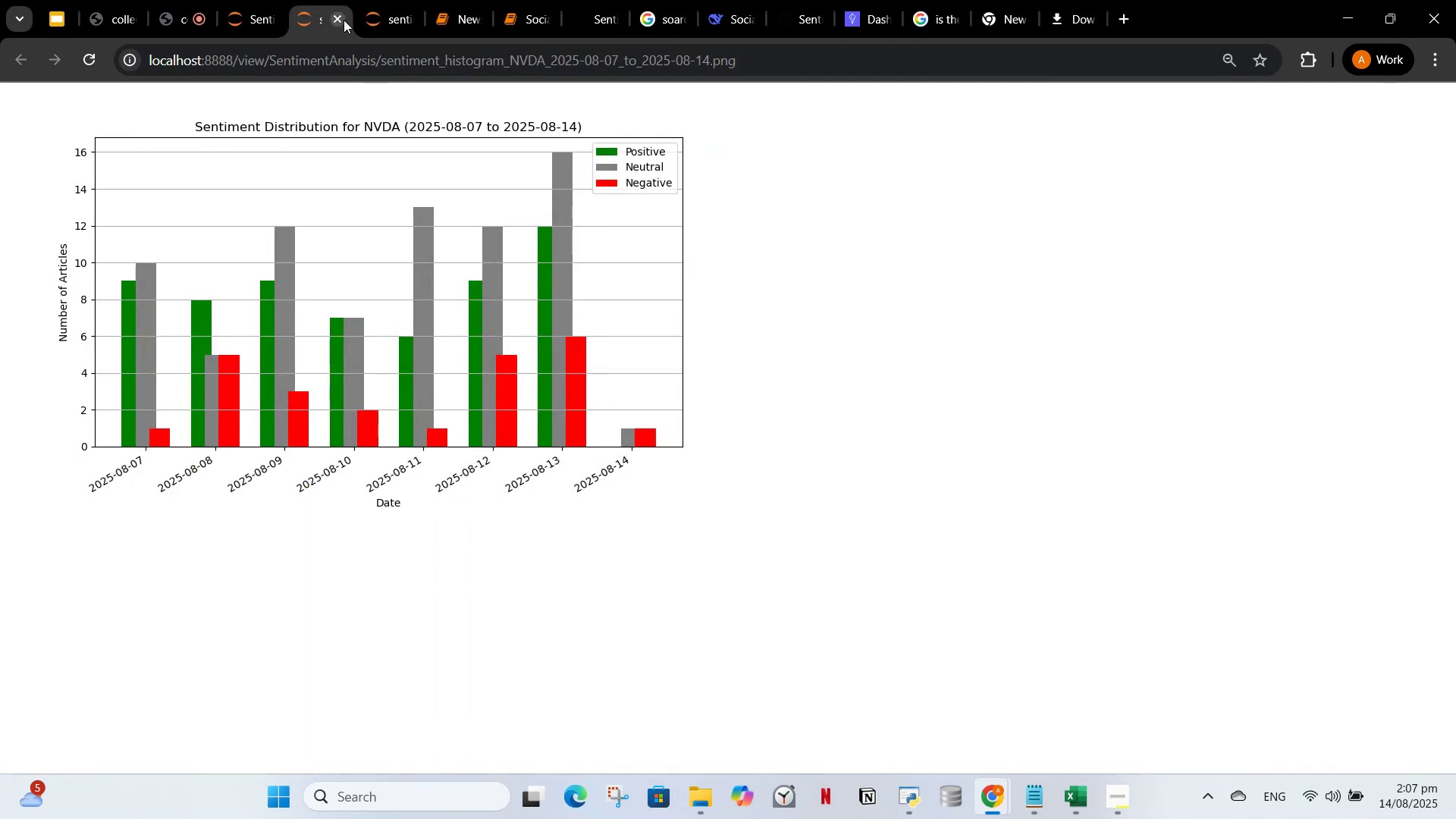 
left_click([344, 20])
 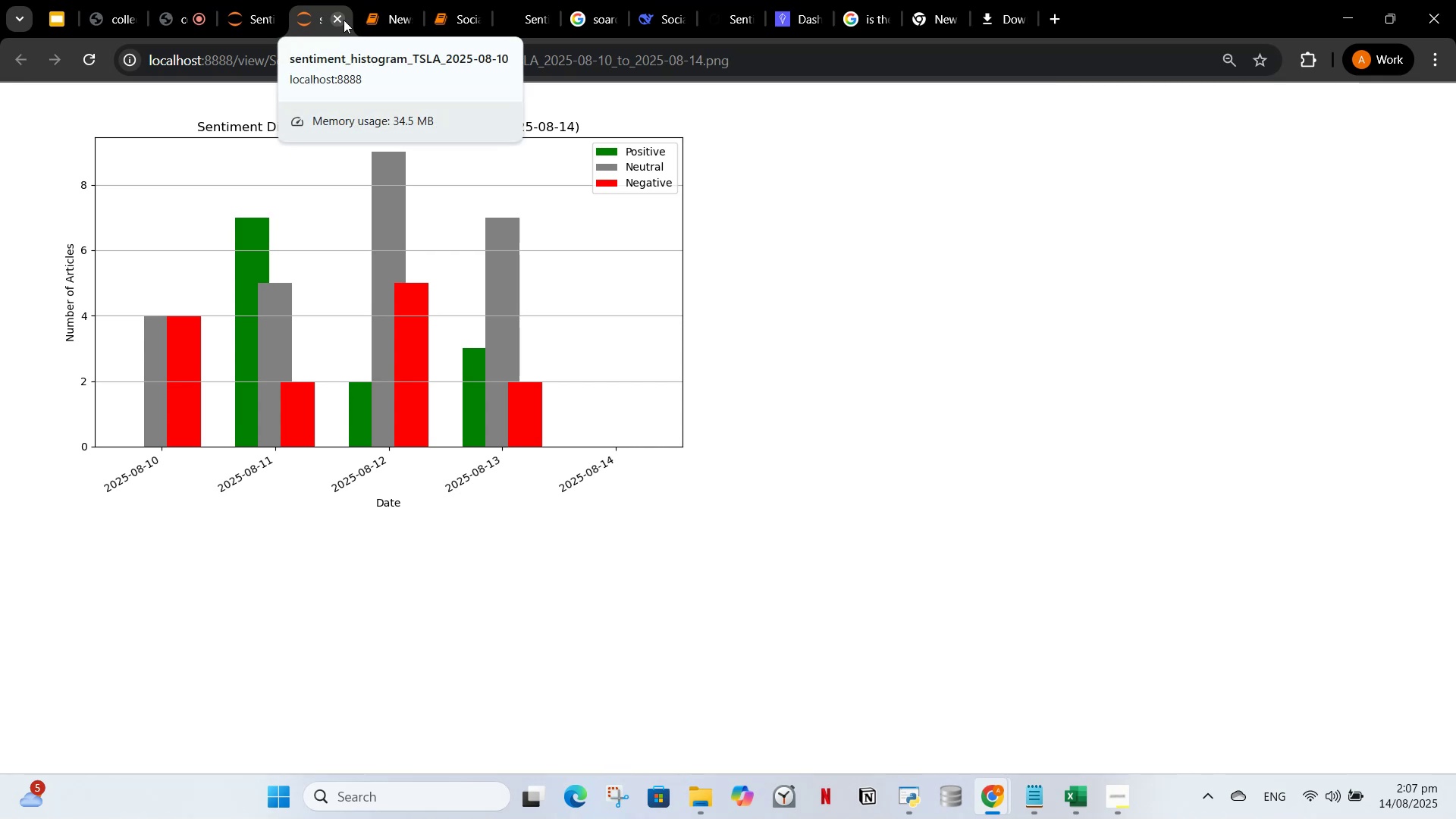 
left_click([344, 20])
 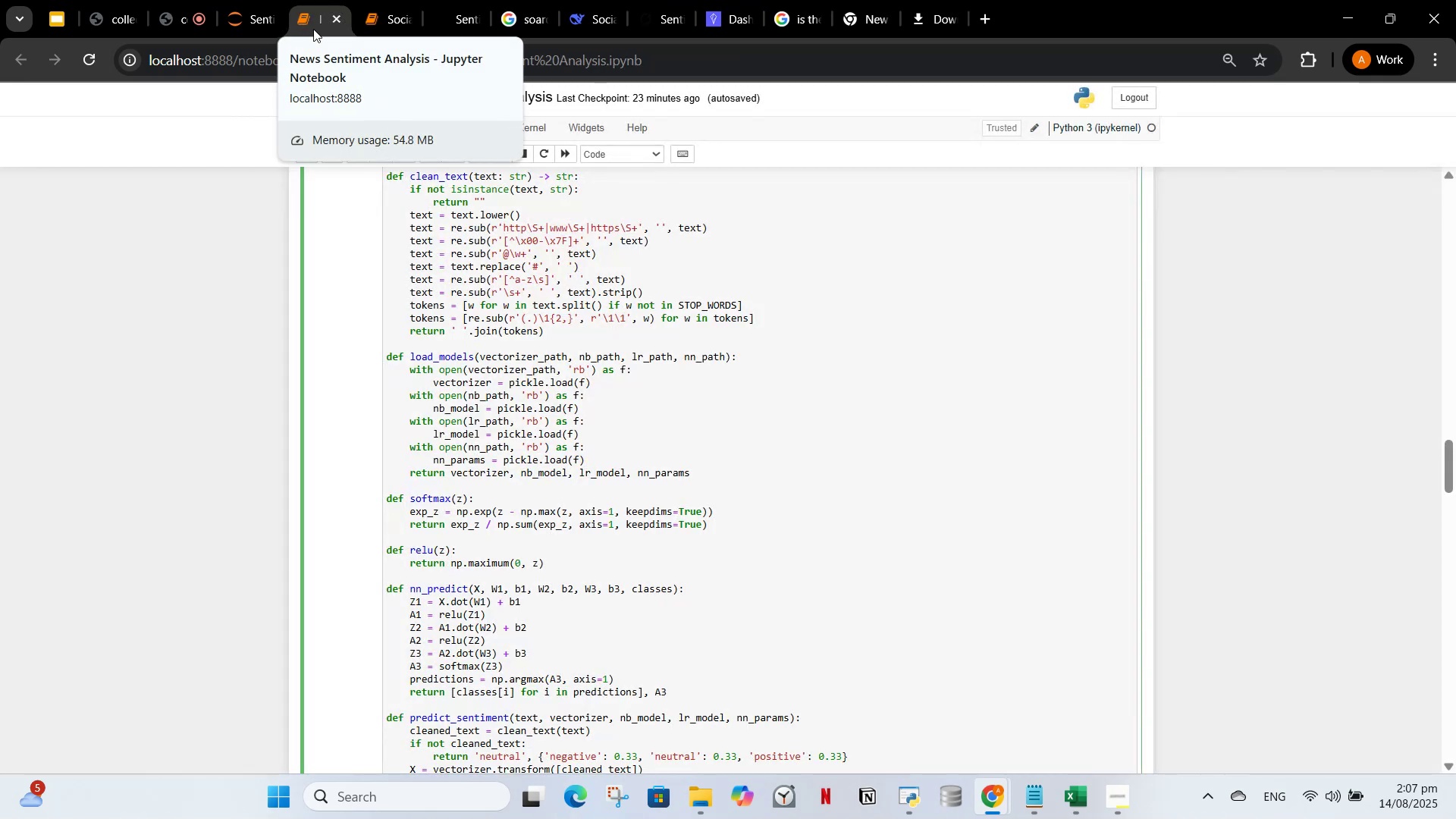 
left_click([242, 14])
 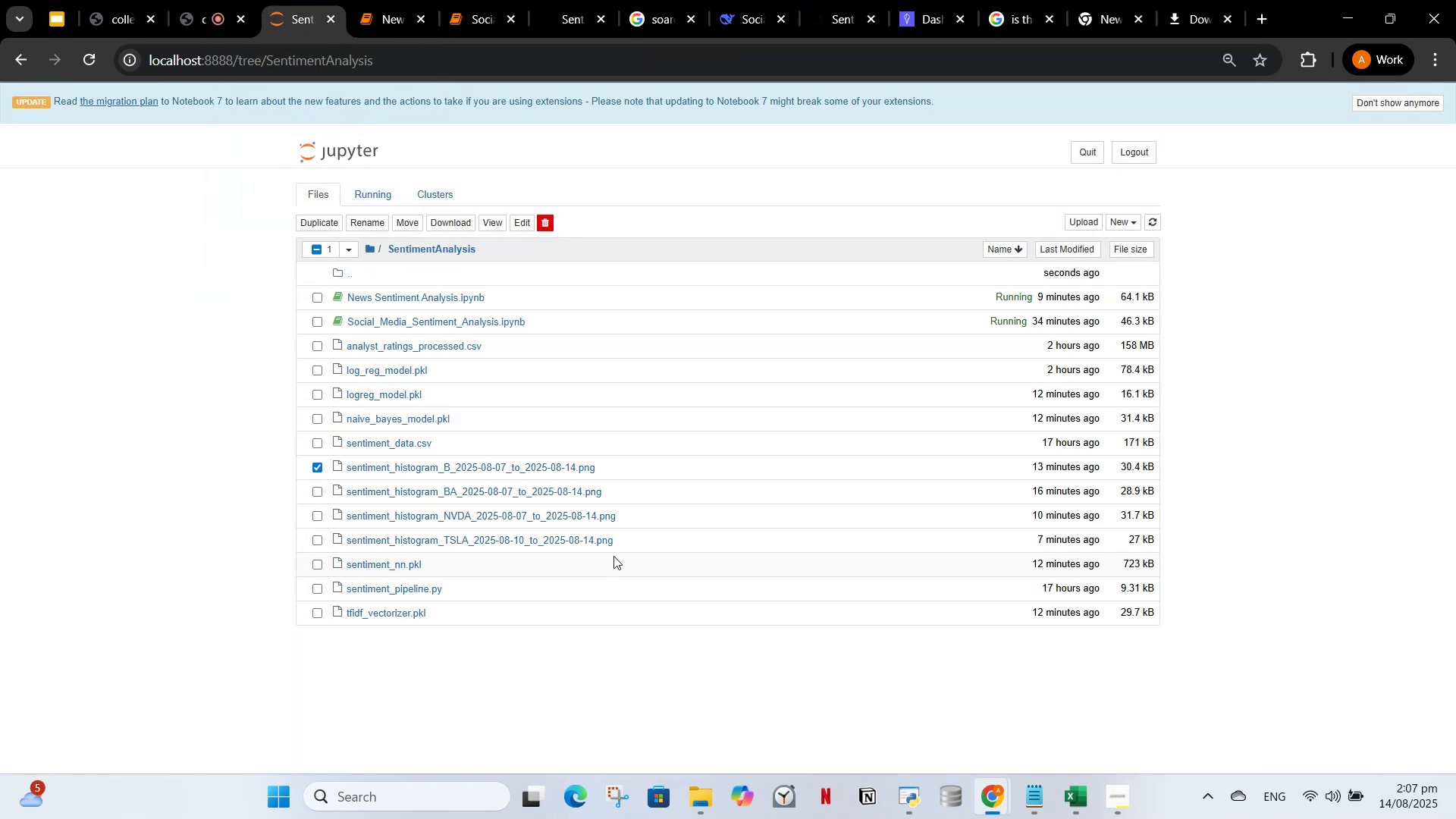 
left_click([613, 545])
 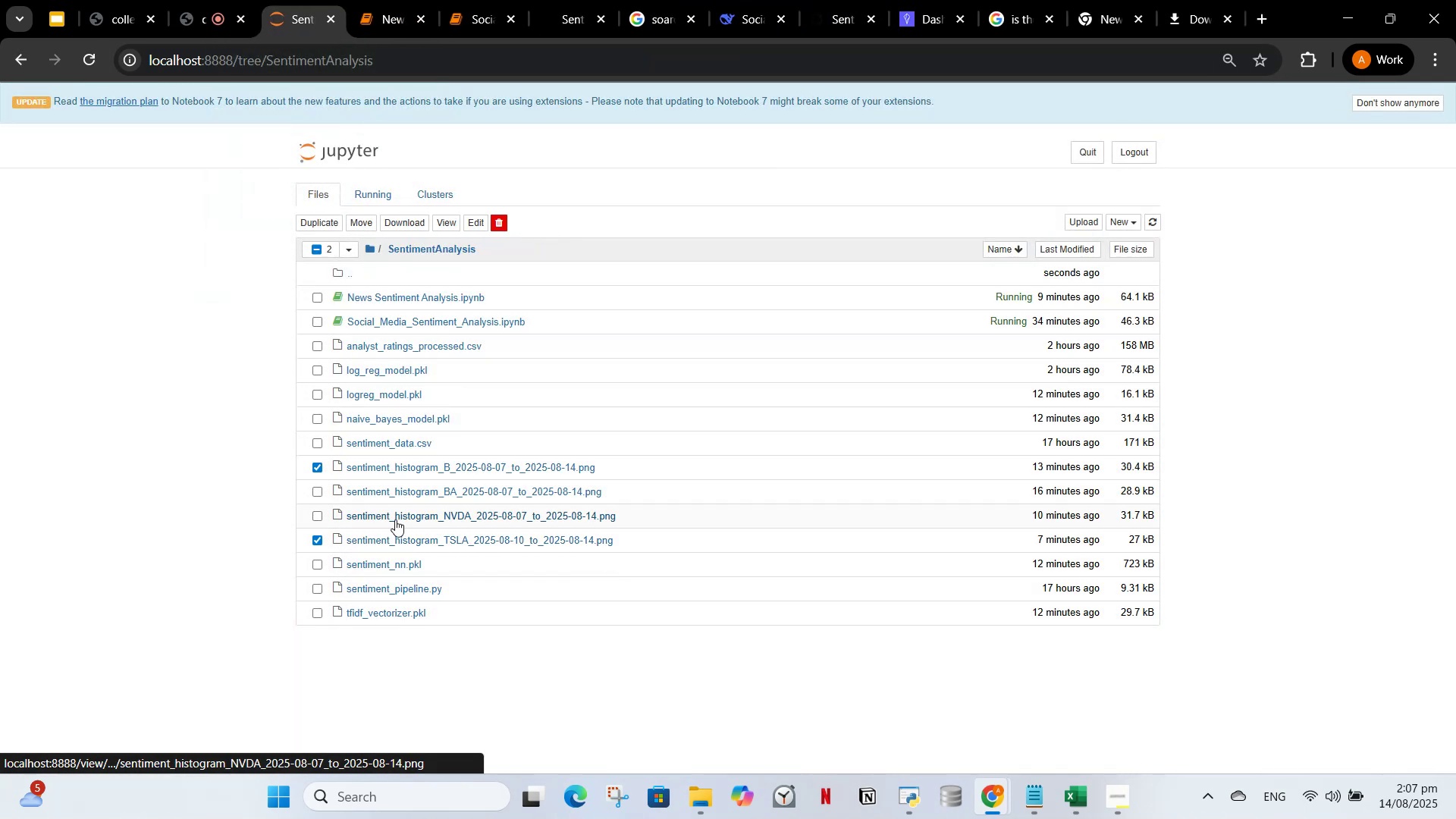 
left_click([395, 519])
 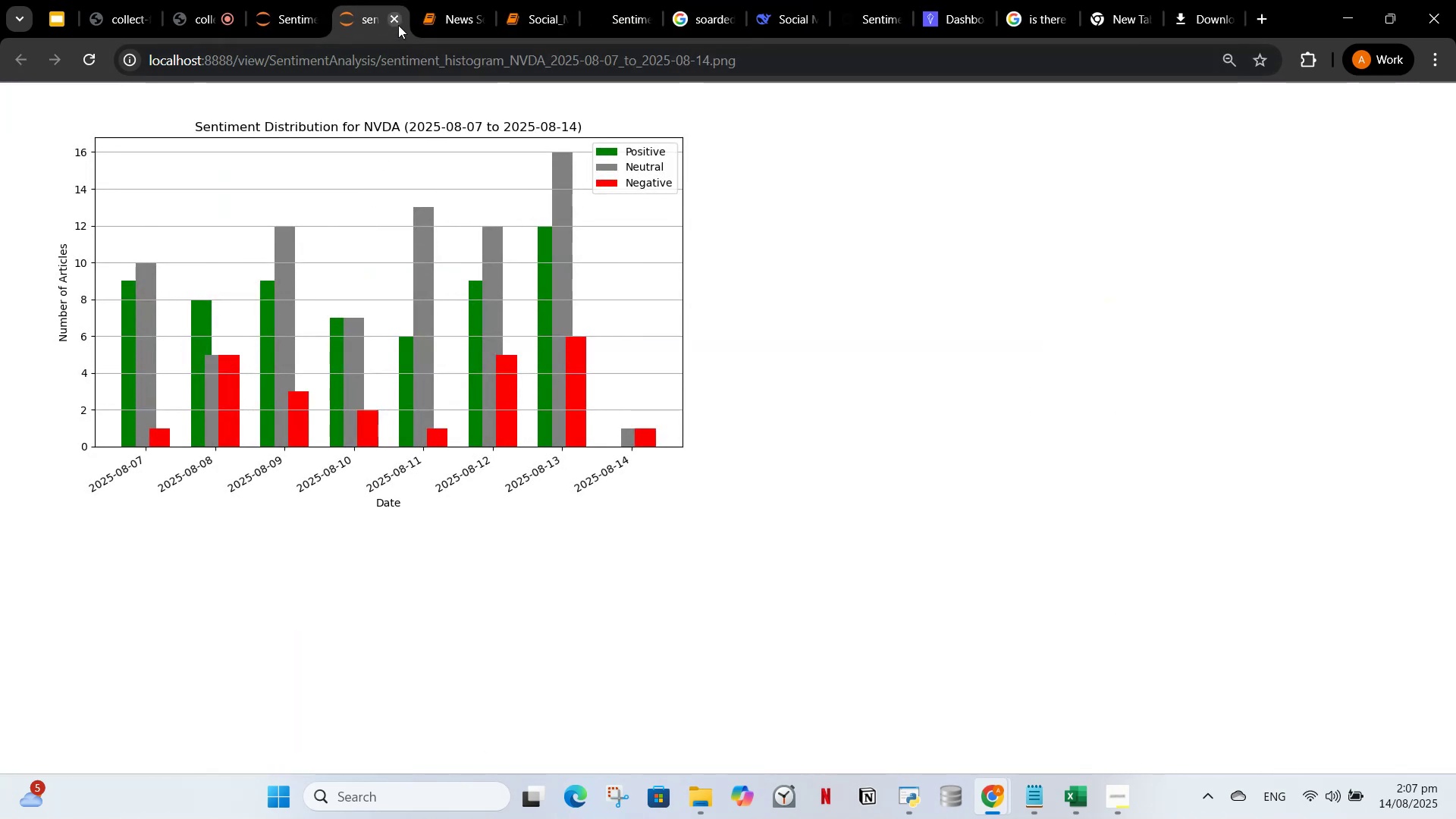 
left_click([398, 23])
 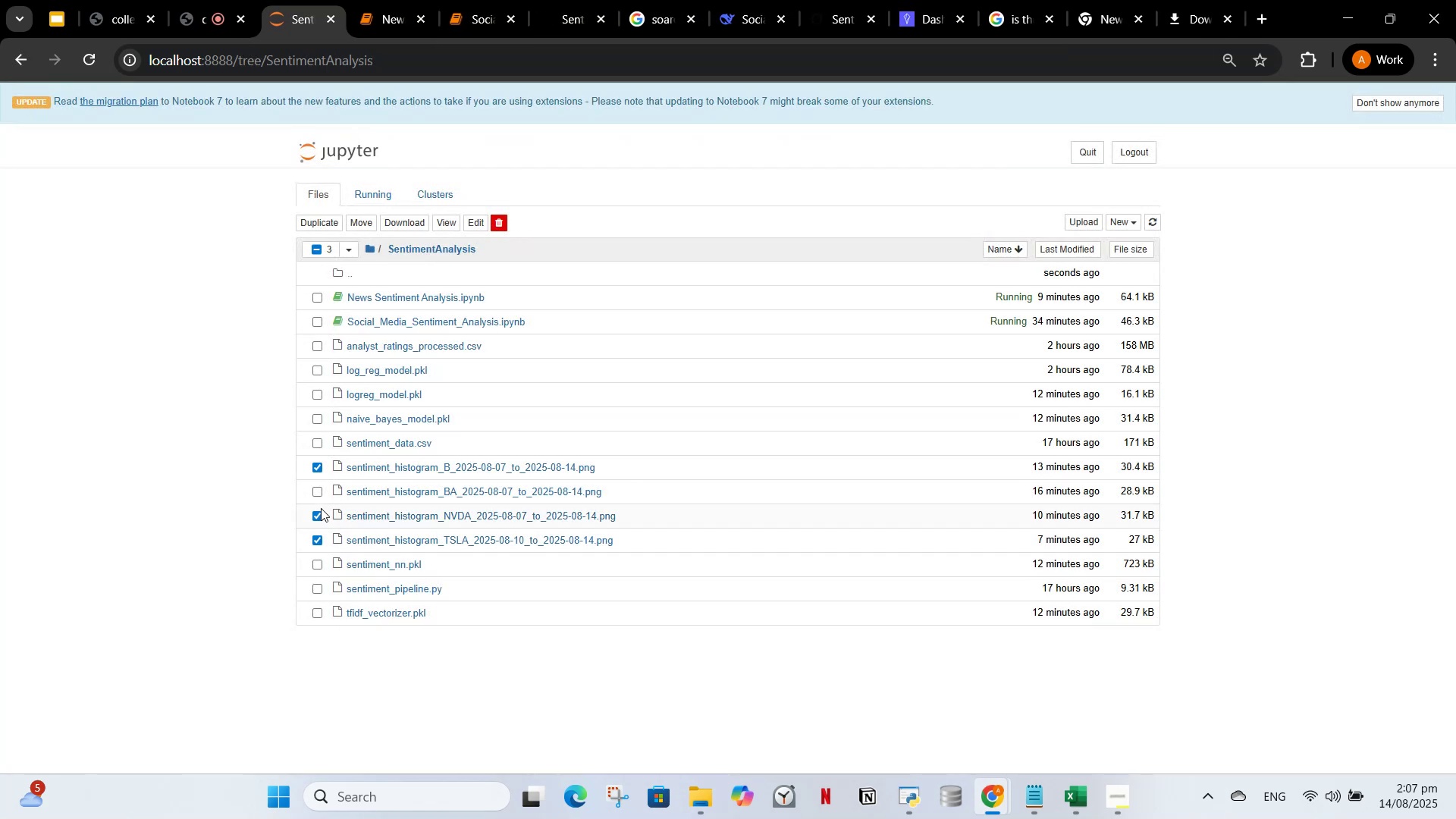 
left_click([321, 494])
 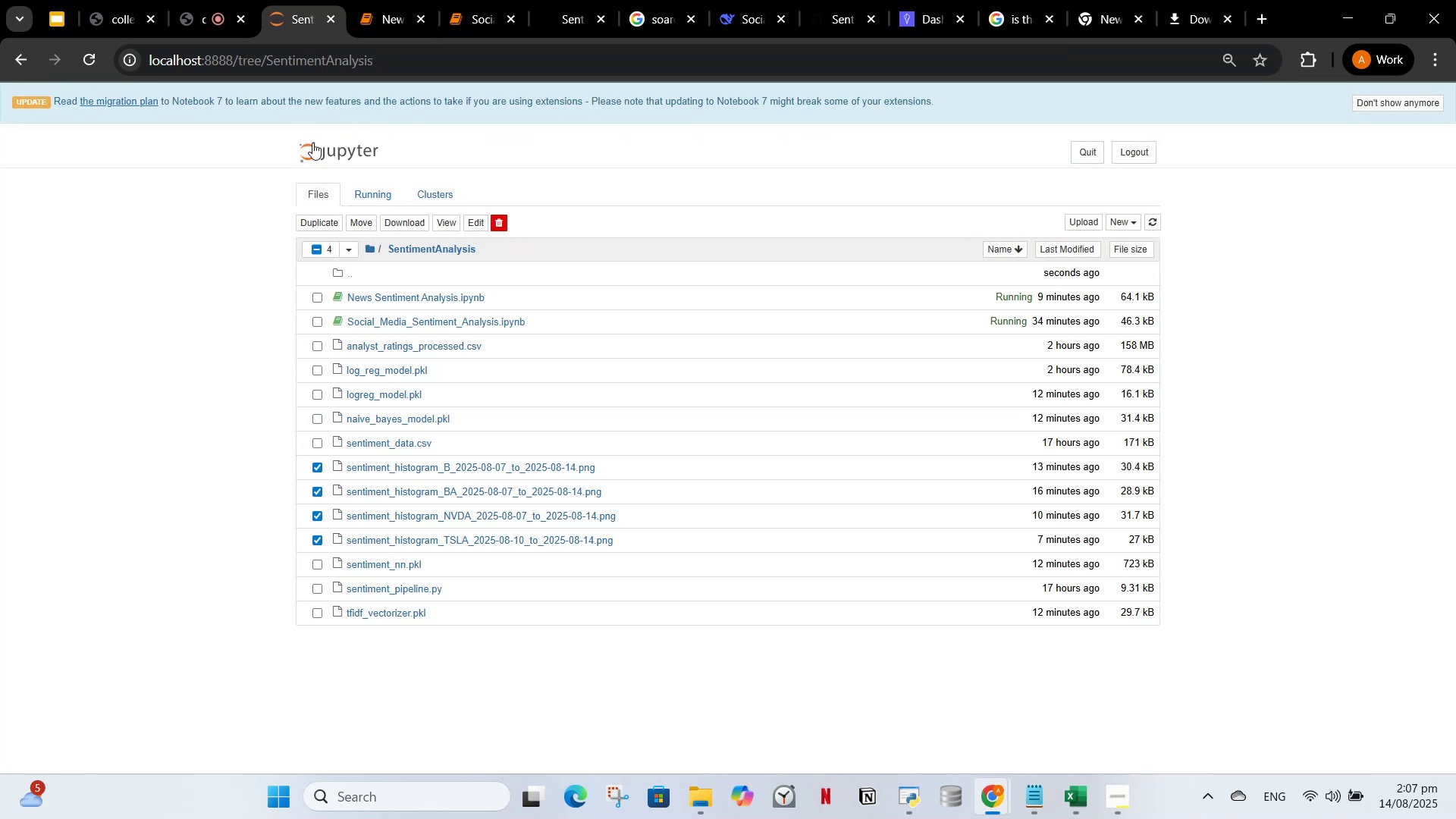 
left_click([505, 224])
 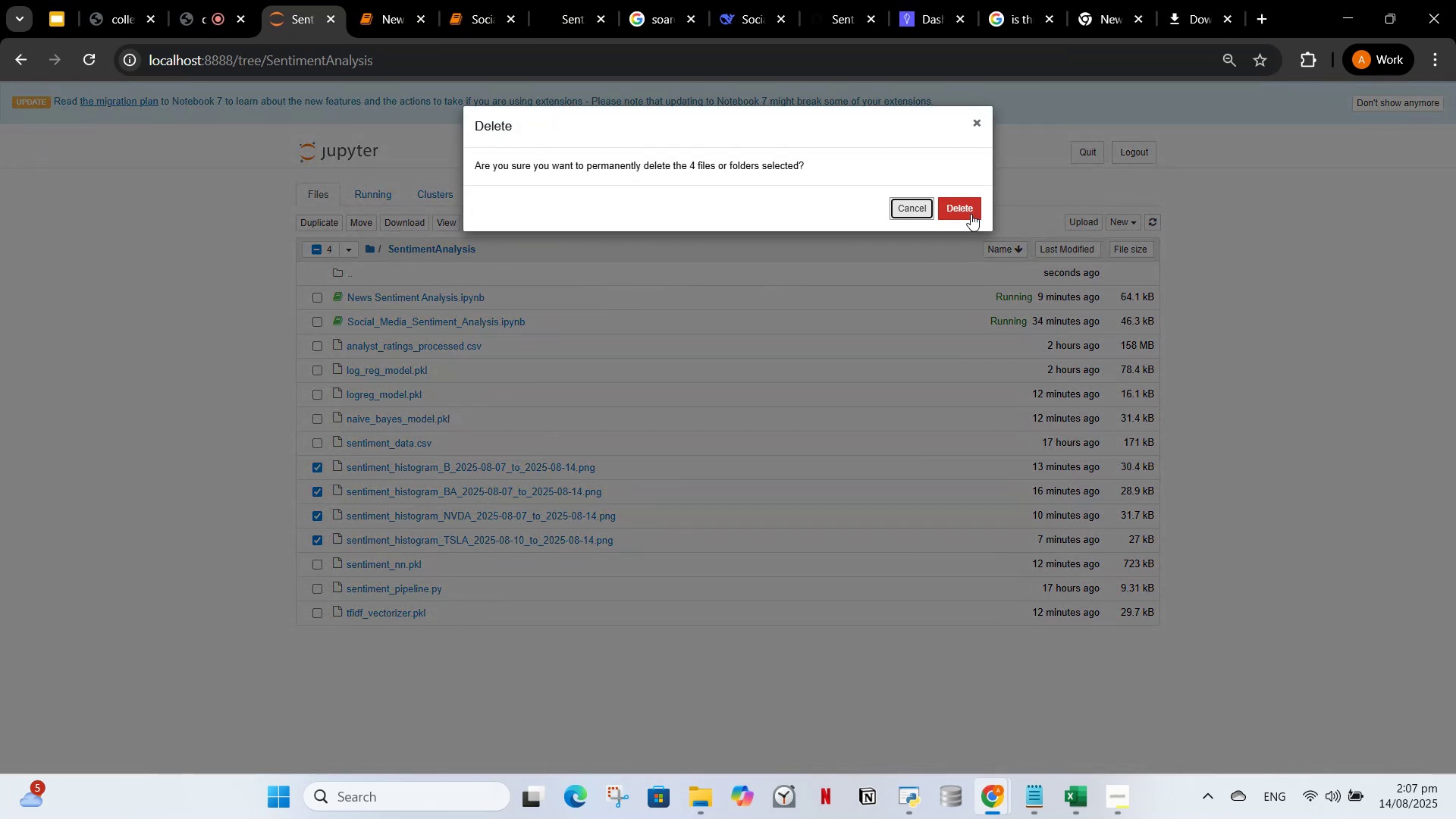 
left_click([971, 214])
 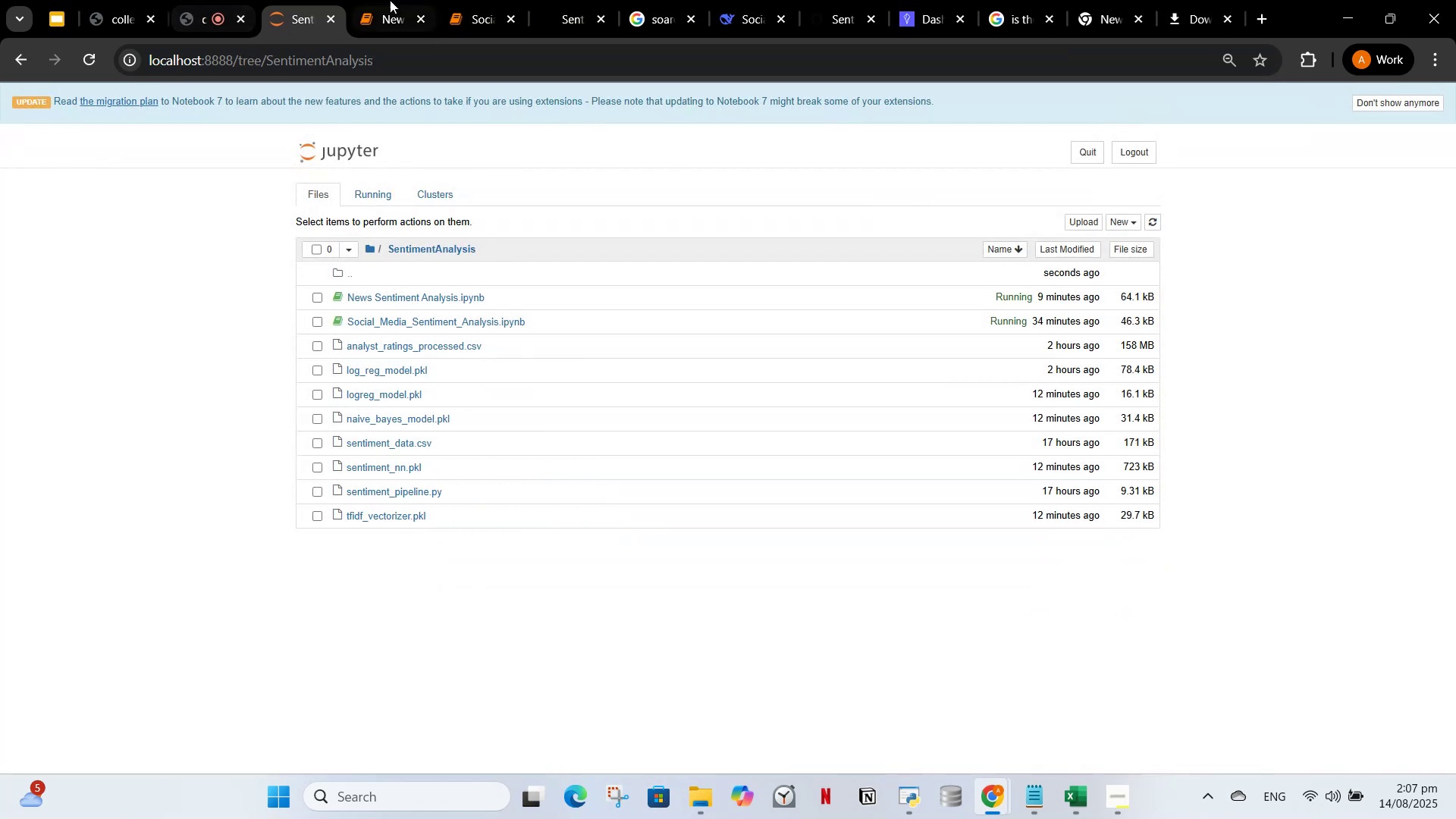 
left_click([400, 0])
 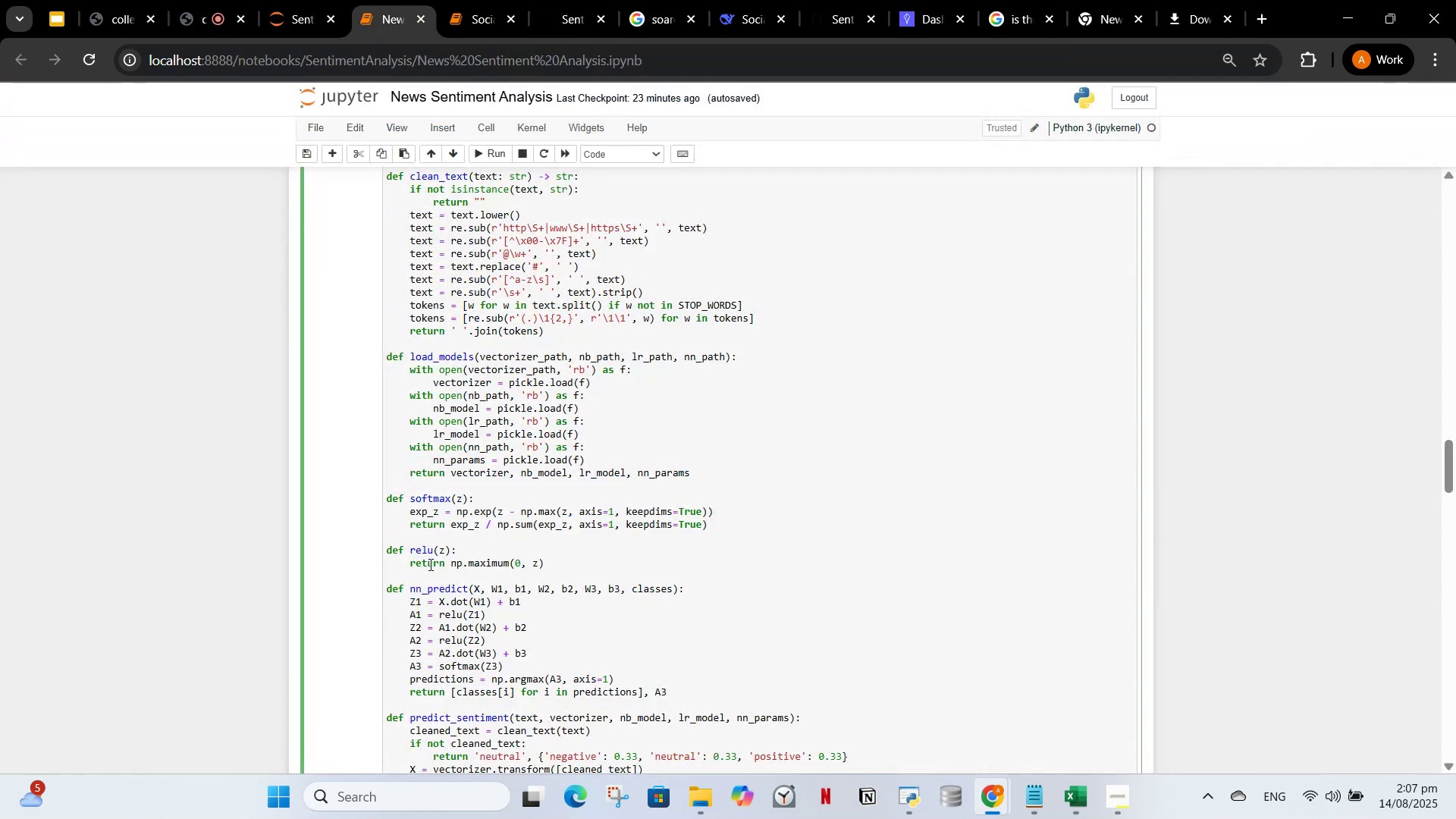 
scroll: coordinate [434, 589], scroll_direction: down, amount: 36.0
 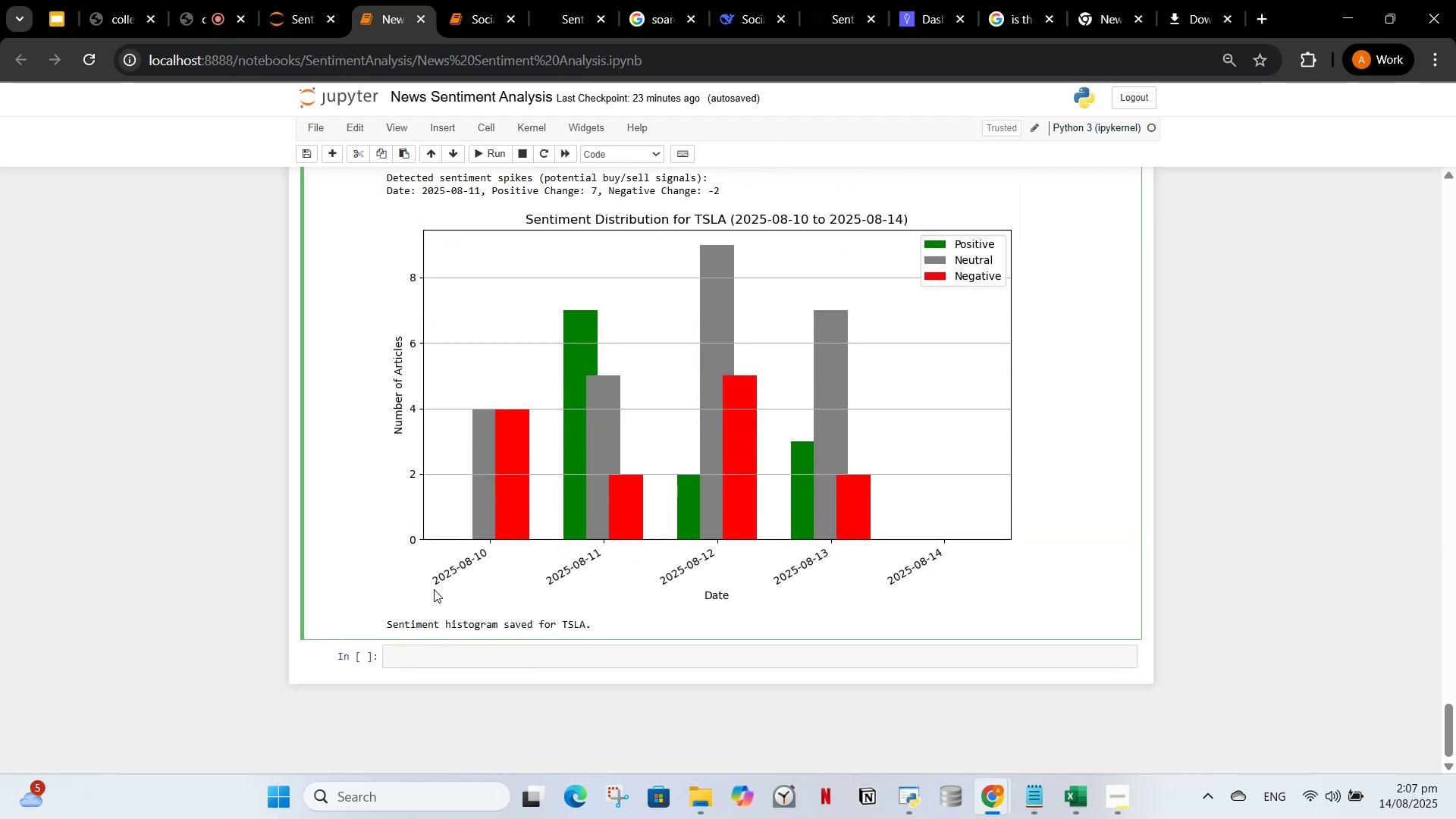 
scroll: coordinate [431, 589], scroll_direction: up, amount: 2.0
 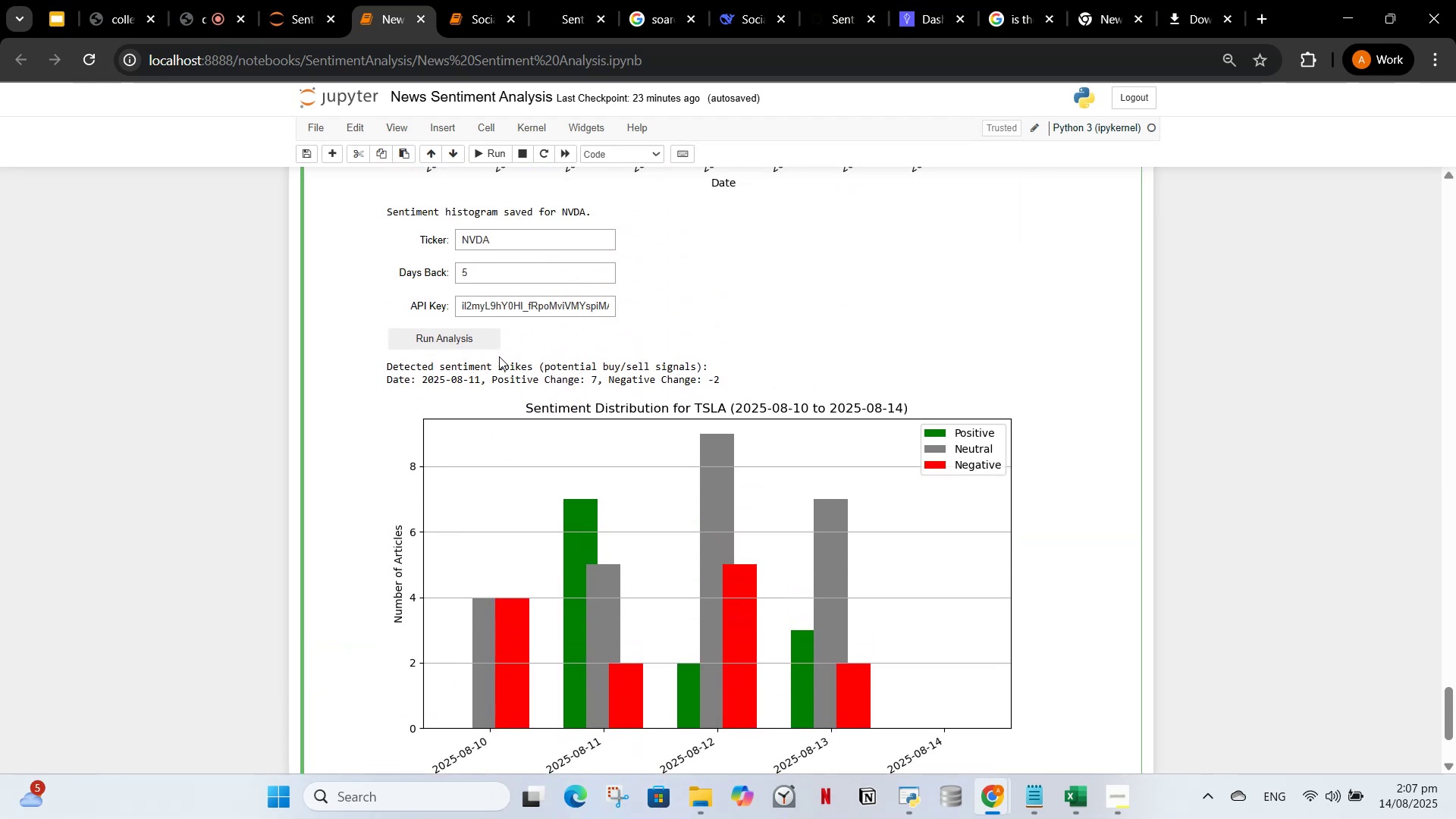 
left_click([450, 340])
 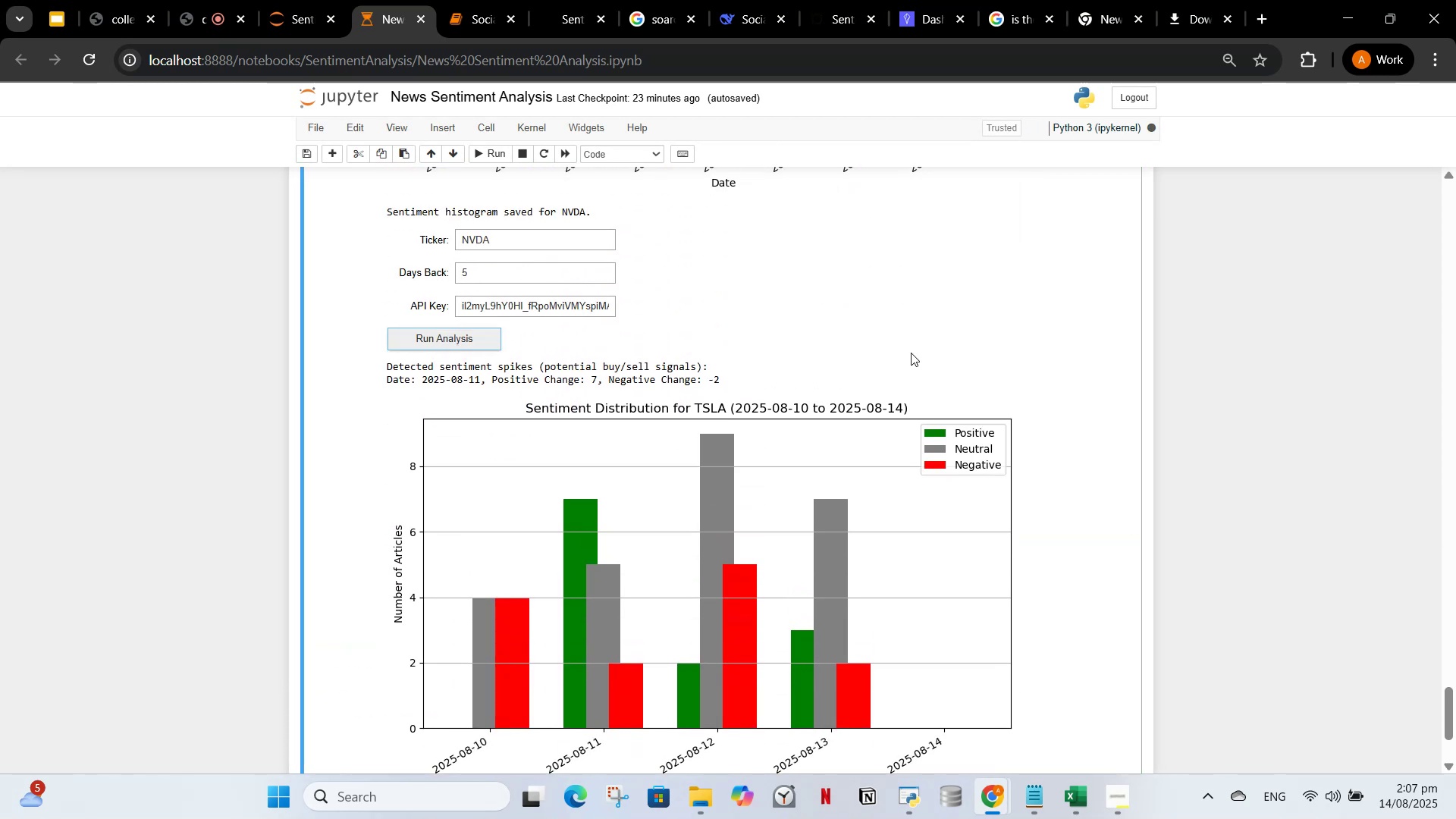 
scroll: coordinate [1012, 381], scroll_direction: down, amount: 2.0
 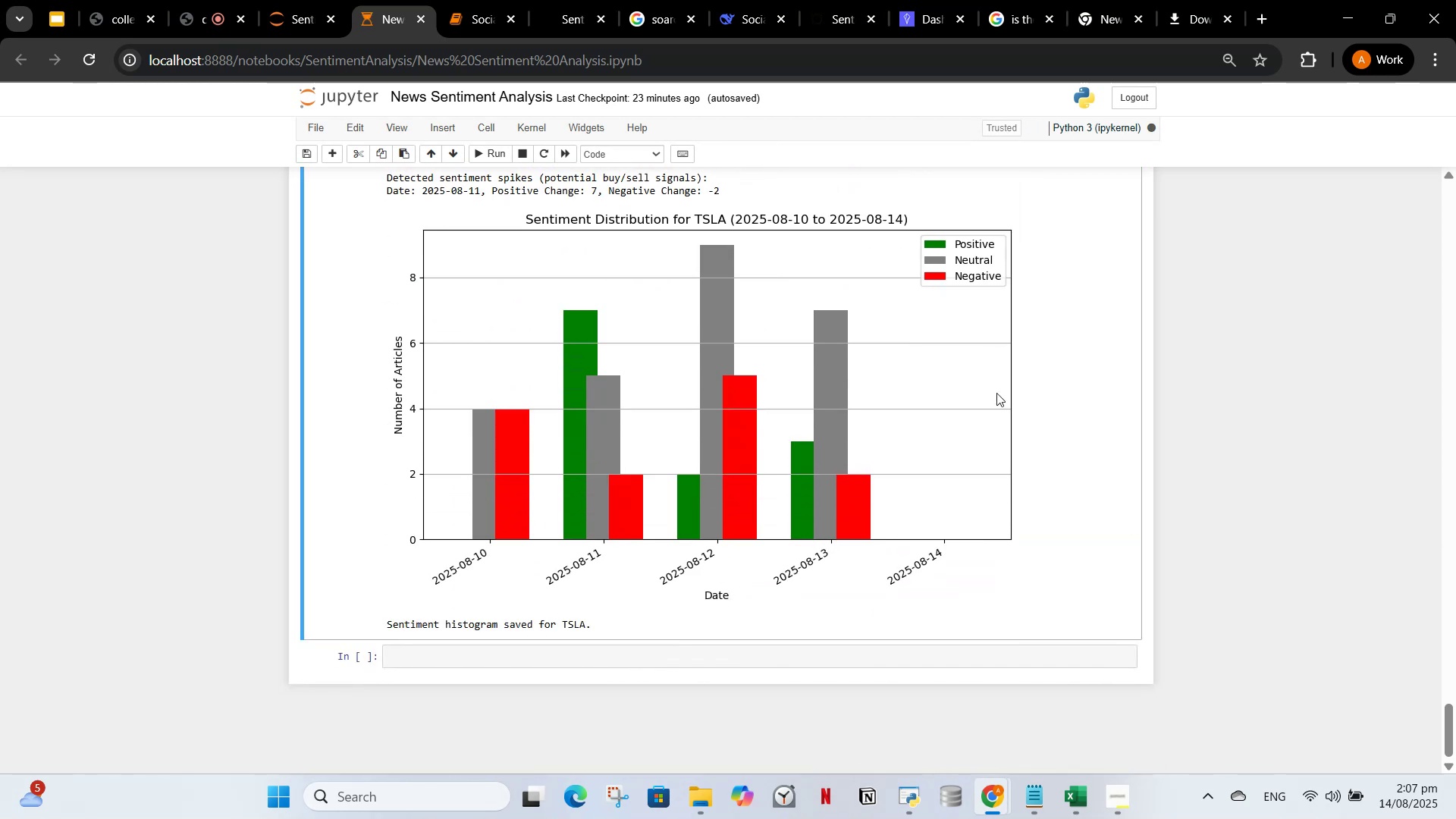 
scroll: coordinate [622, 483], scroll_direction: up, amount: 9.0
 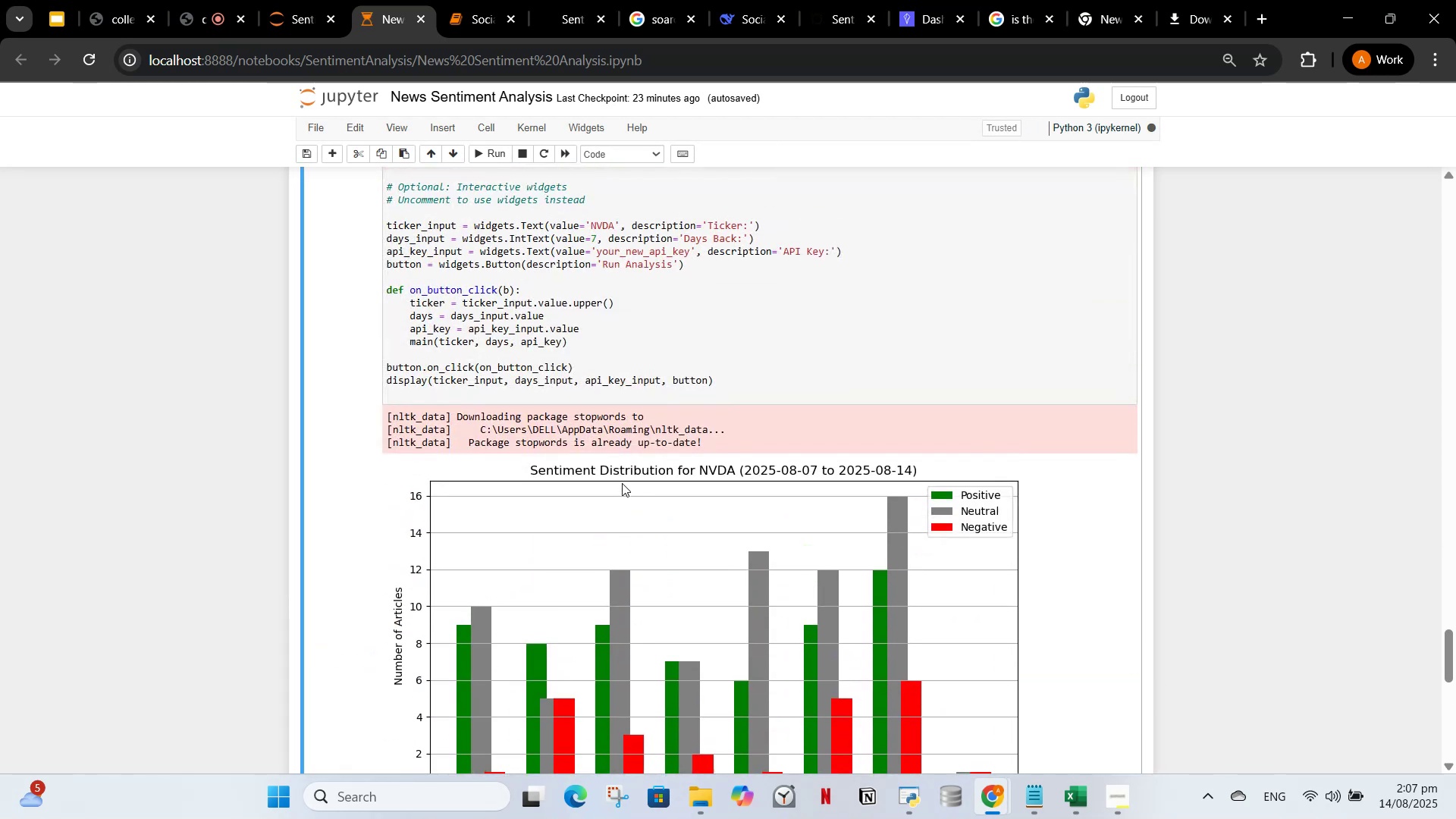 
scroll: coordinate [622, 483], scroll_direction: down, amount: 4.0
 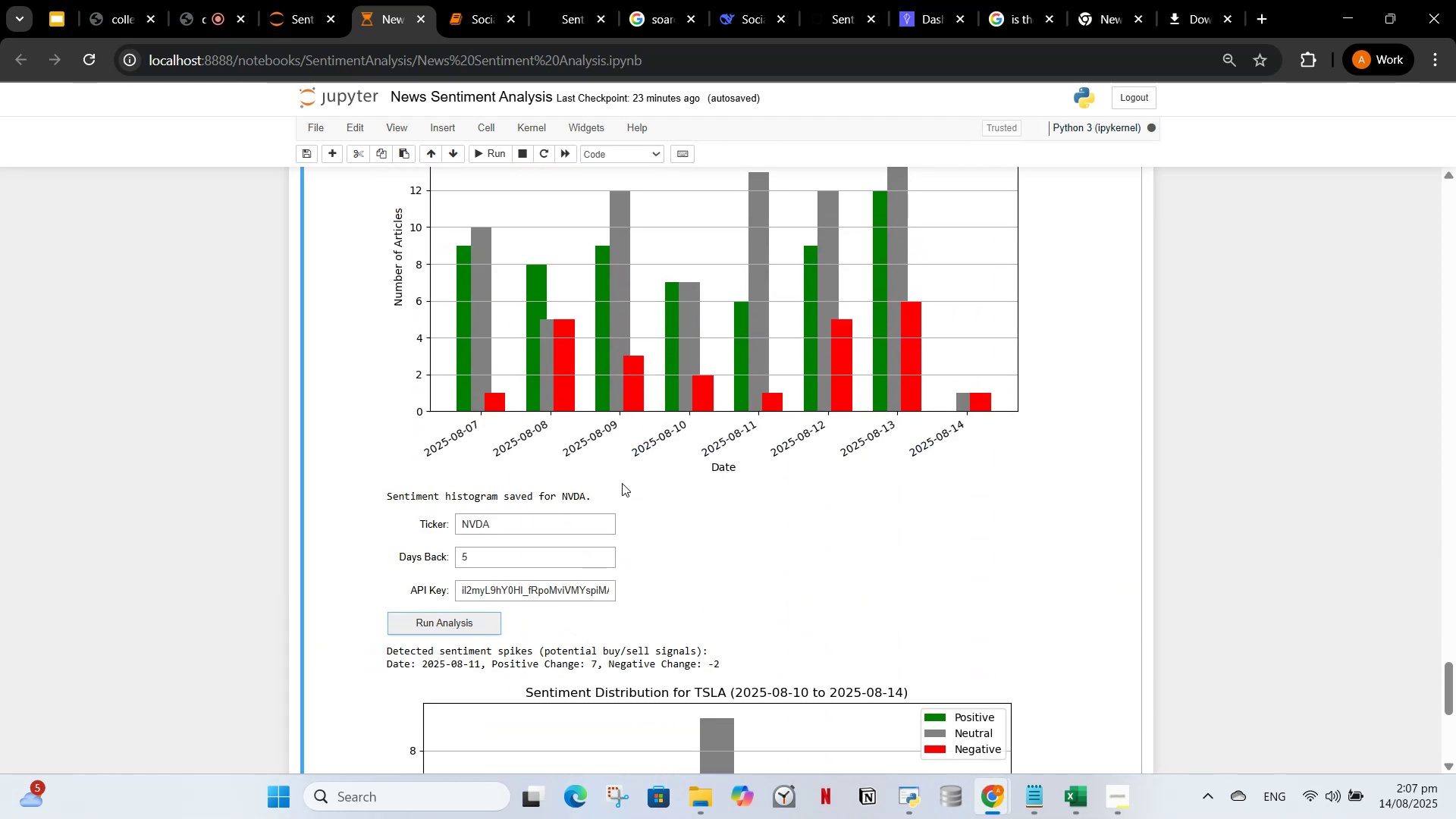 
scroll: coordinate [622, 483], scroll_direction: up, amount: 2.0
 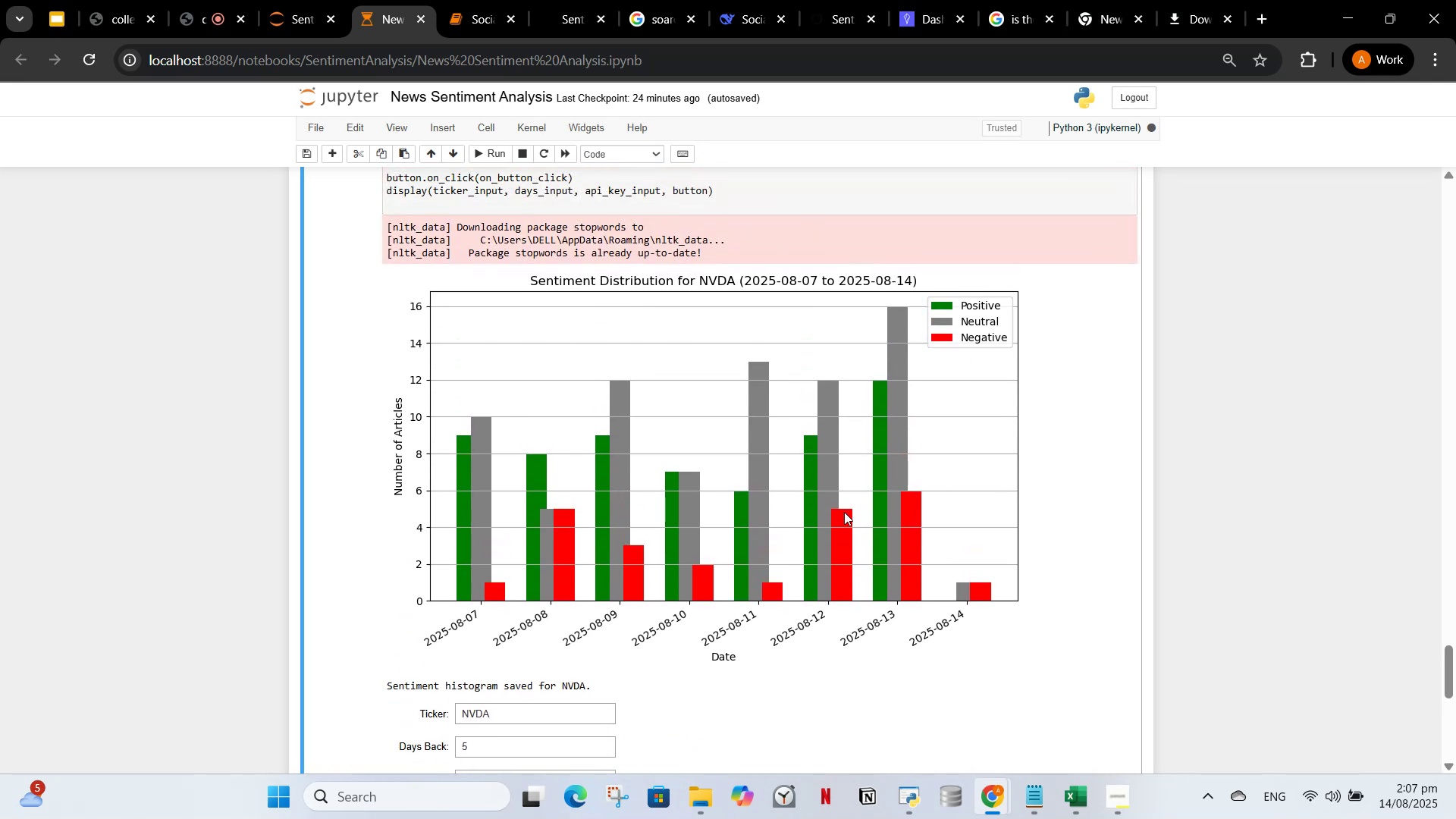 
wait(5.3)
 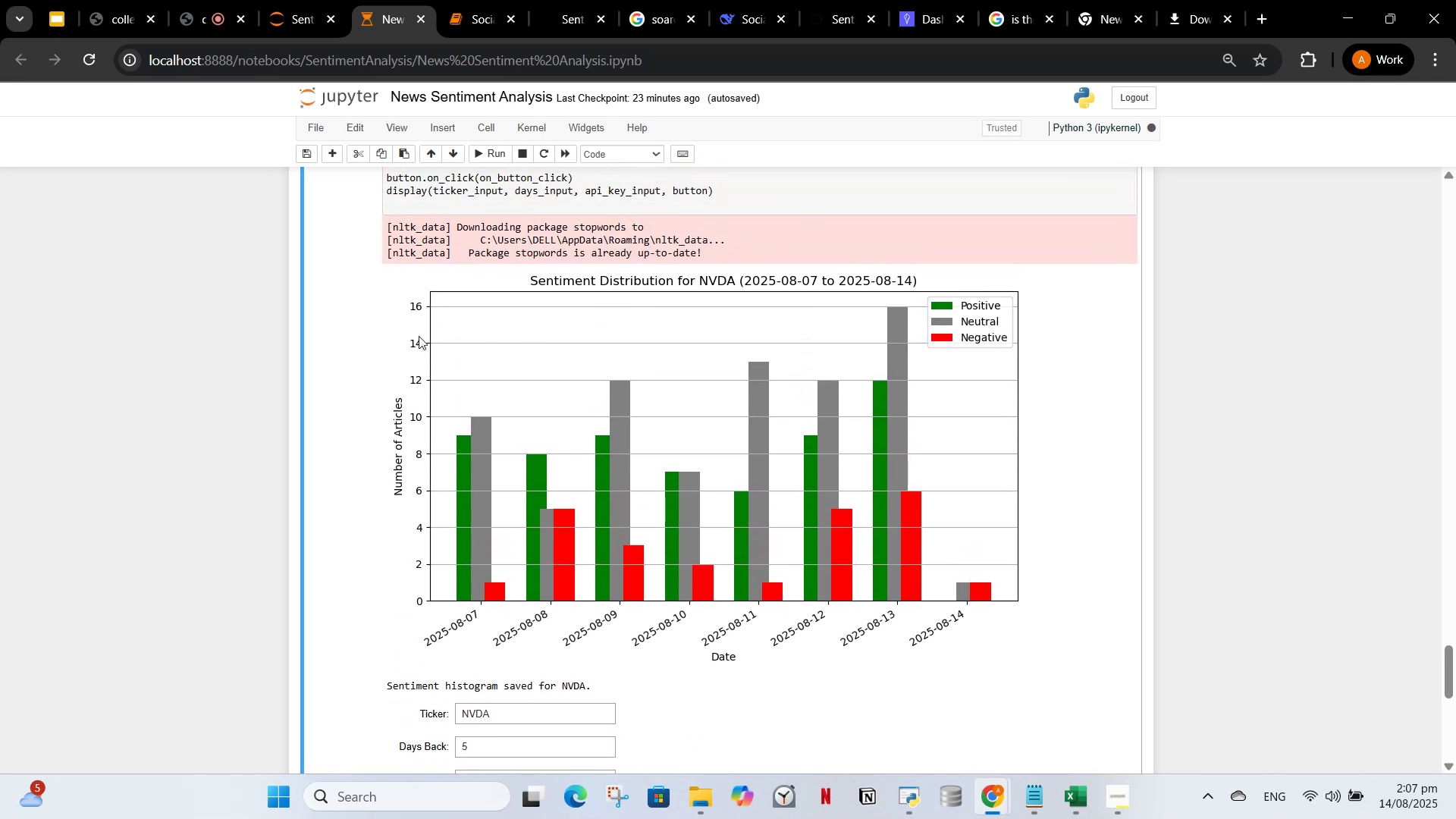 
scroll: coordinate [843, 512], scroll_direction: up, amount: 1.0
 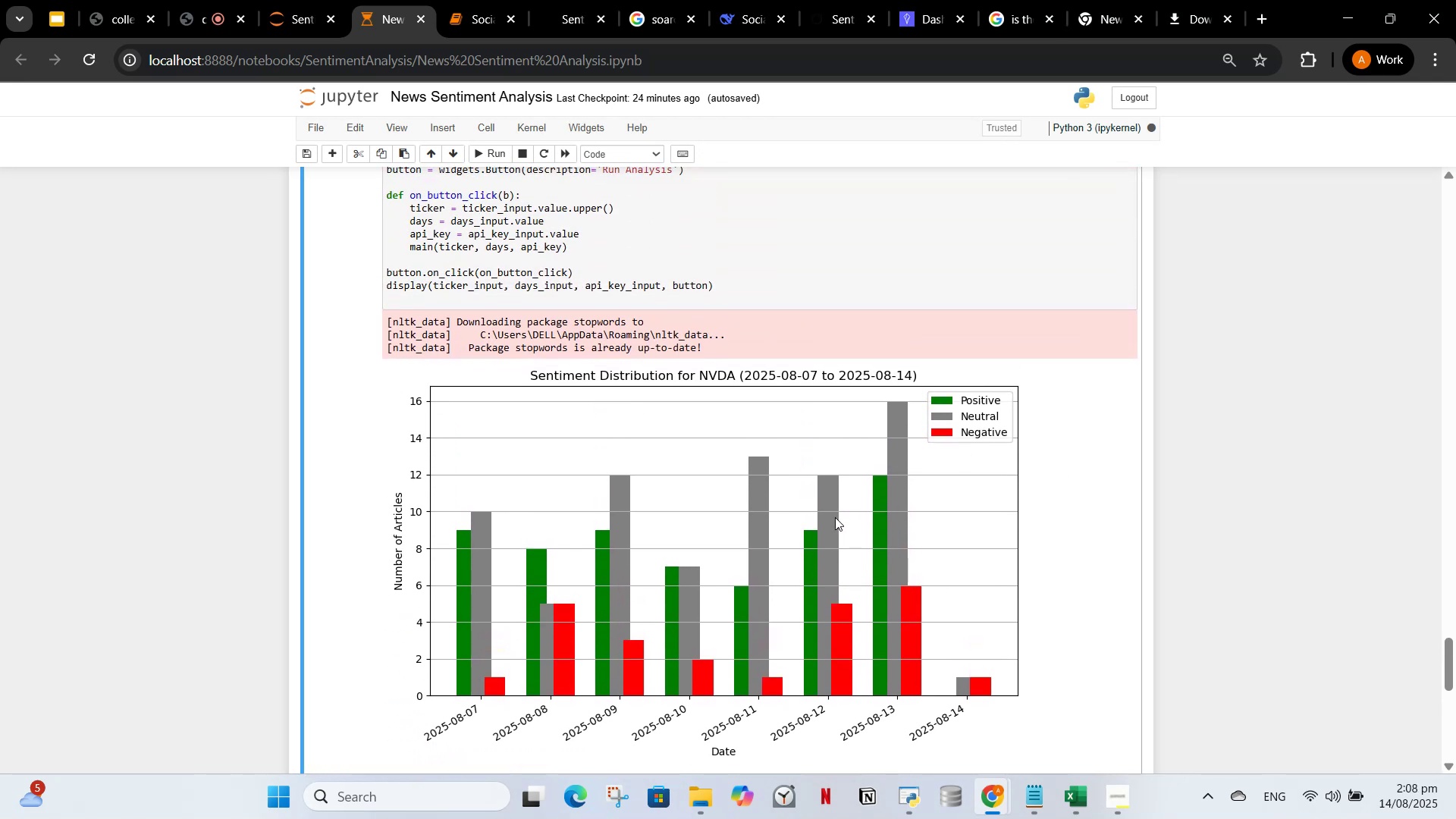 
scroll: coordinate [770, 540], scroll_direction: down, amount: 3.0
 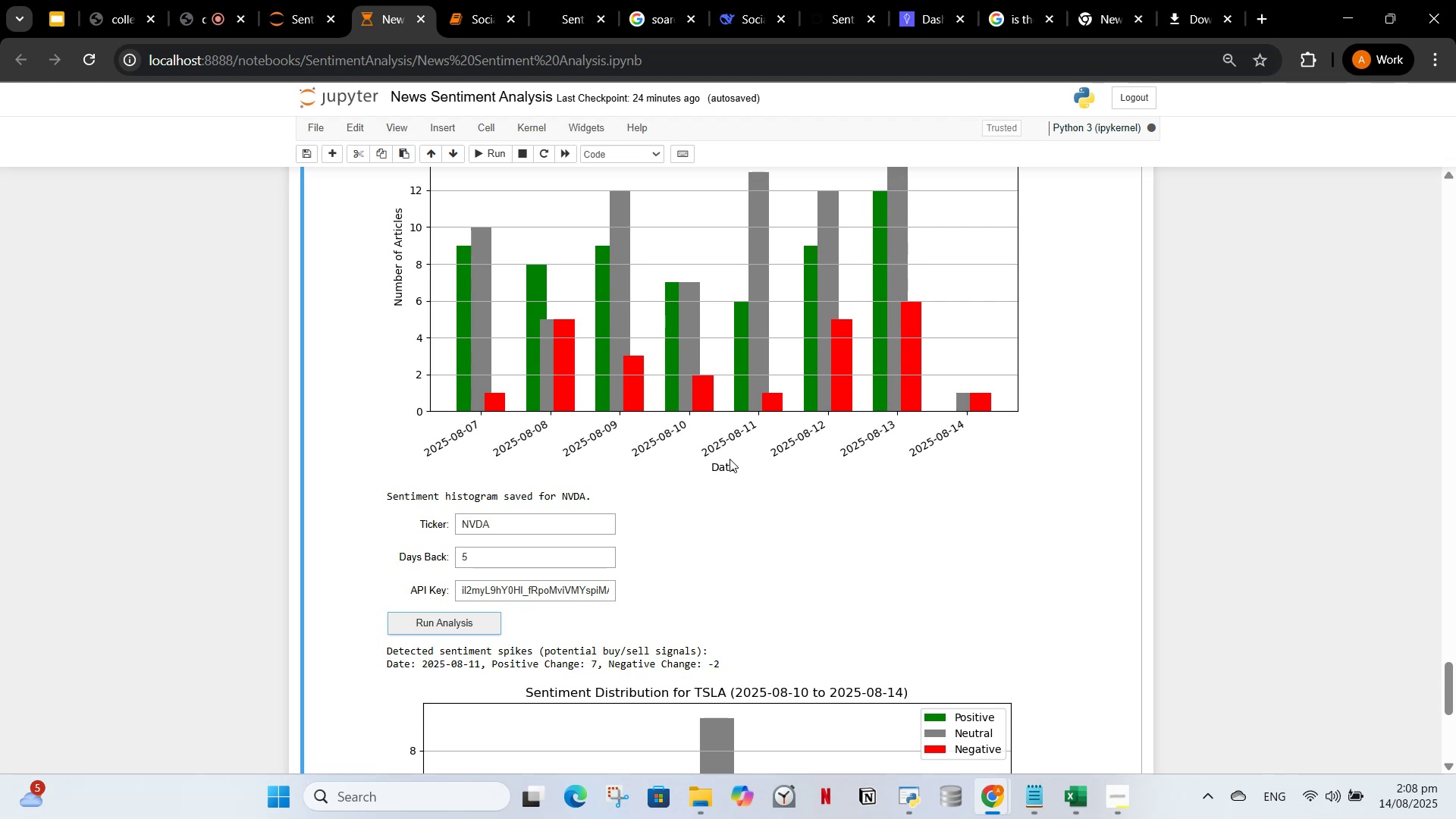 
wait(51.25)
 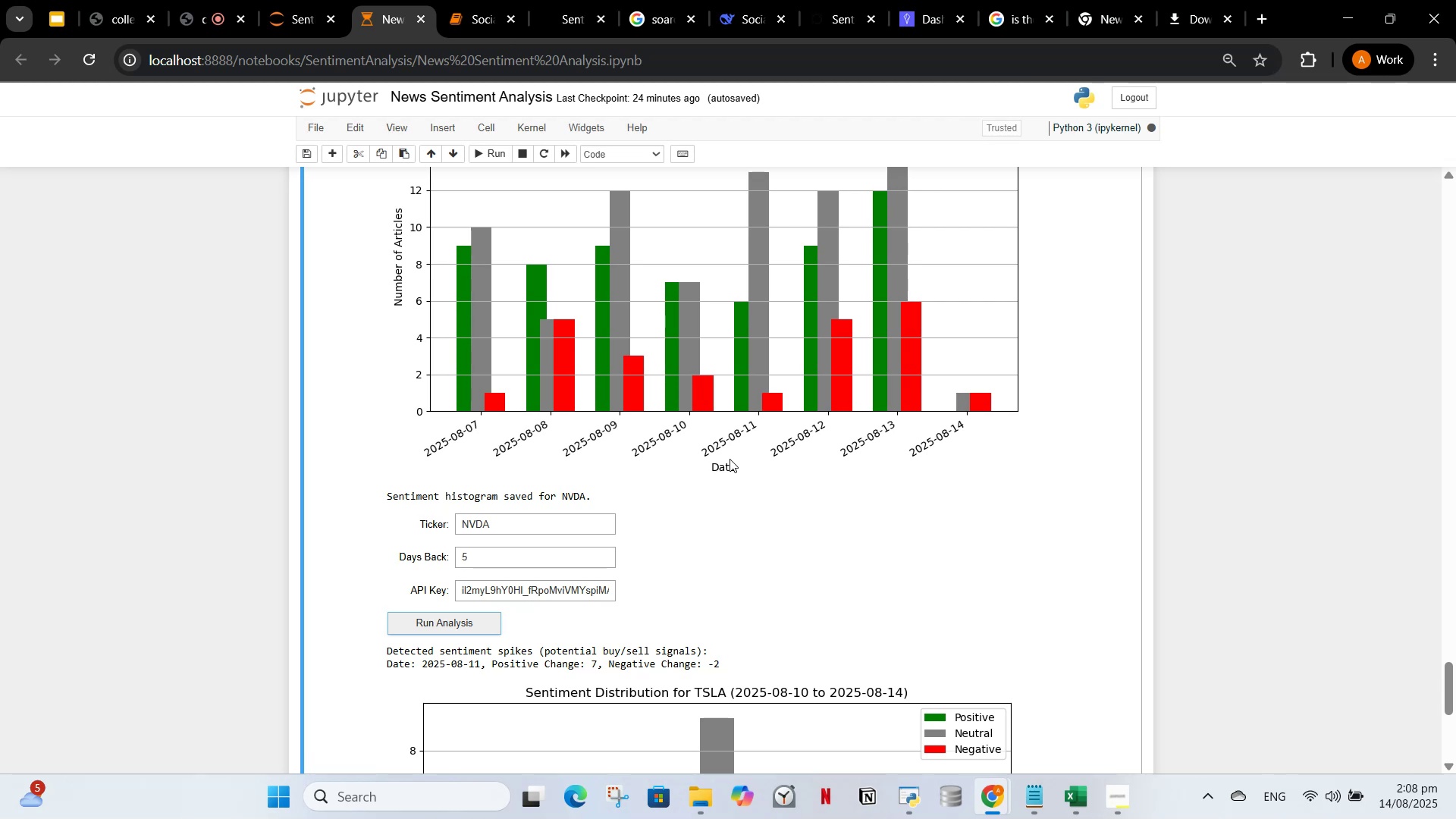 
scroll: coordinate [804, 507], scroll_direction: down, amount: 8.0
 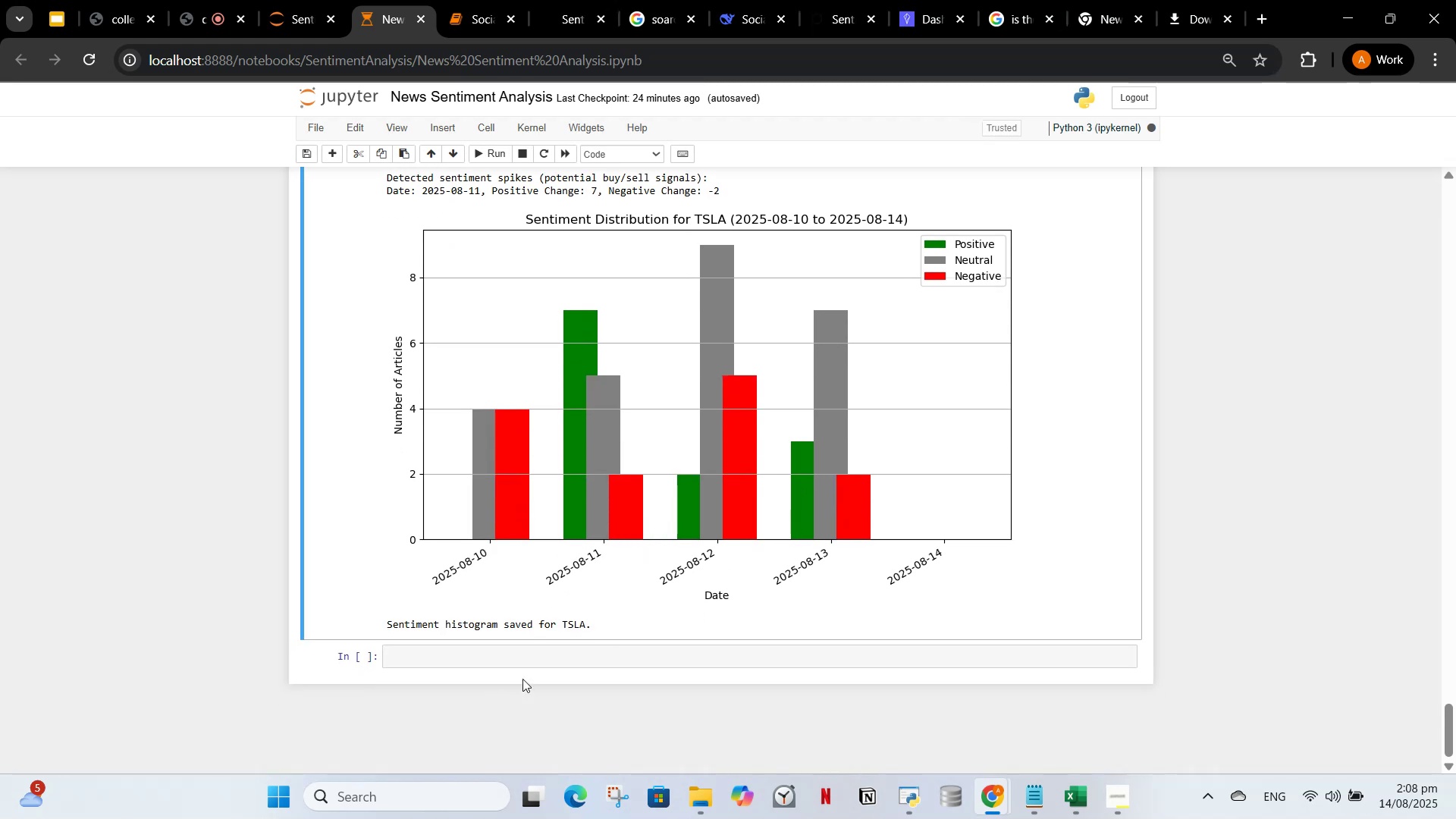 
left_click_drag(start_coordinate=[594, 625], to_coordinate=[594, 629])
 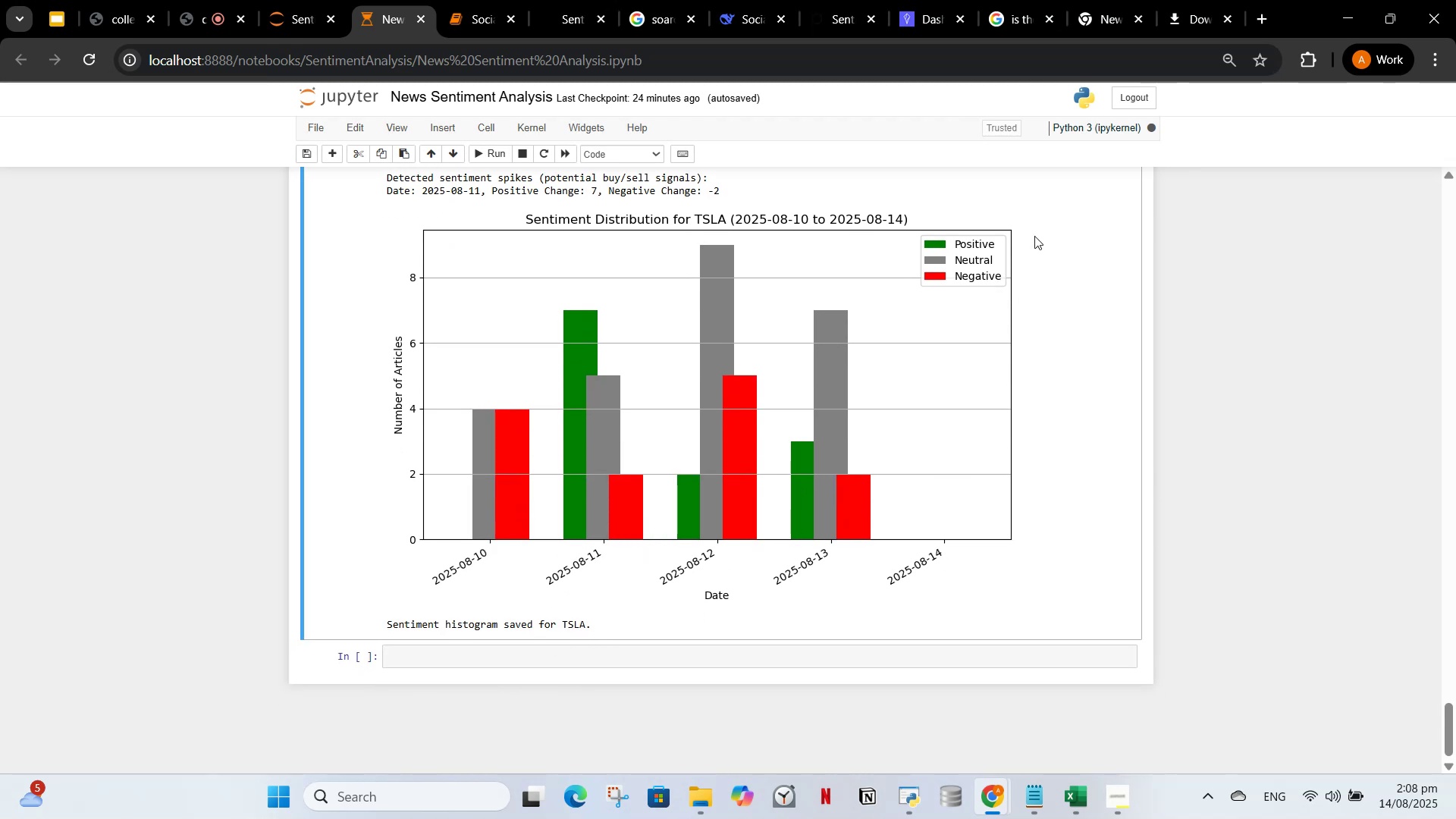 
scroll: coordinate [1028, 383], scroll_direction: up, amount: 3.0
 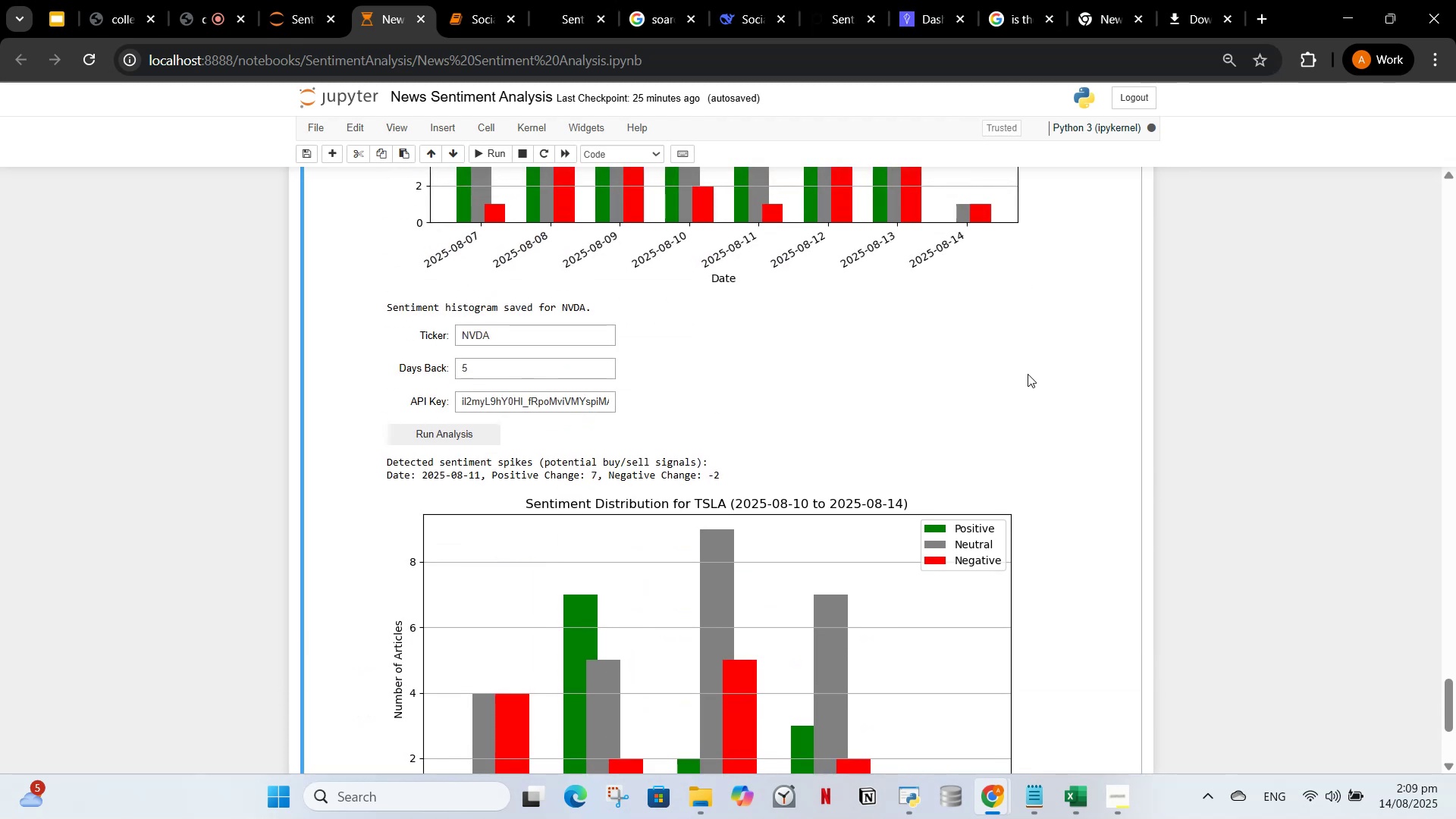 
wait(9.3)
 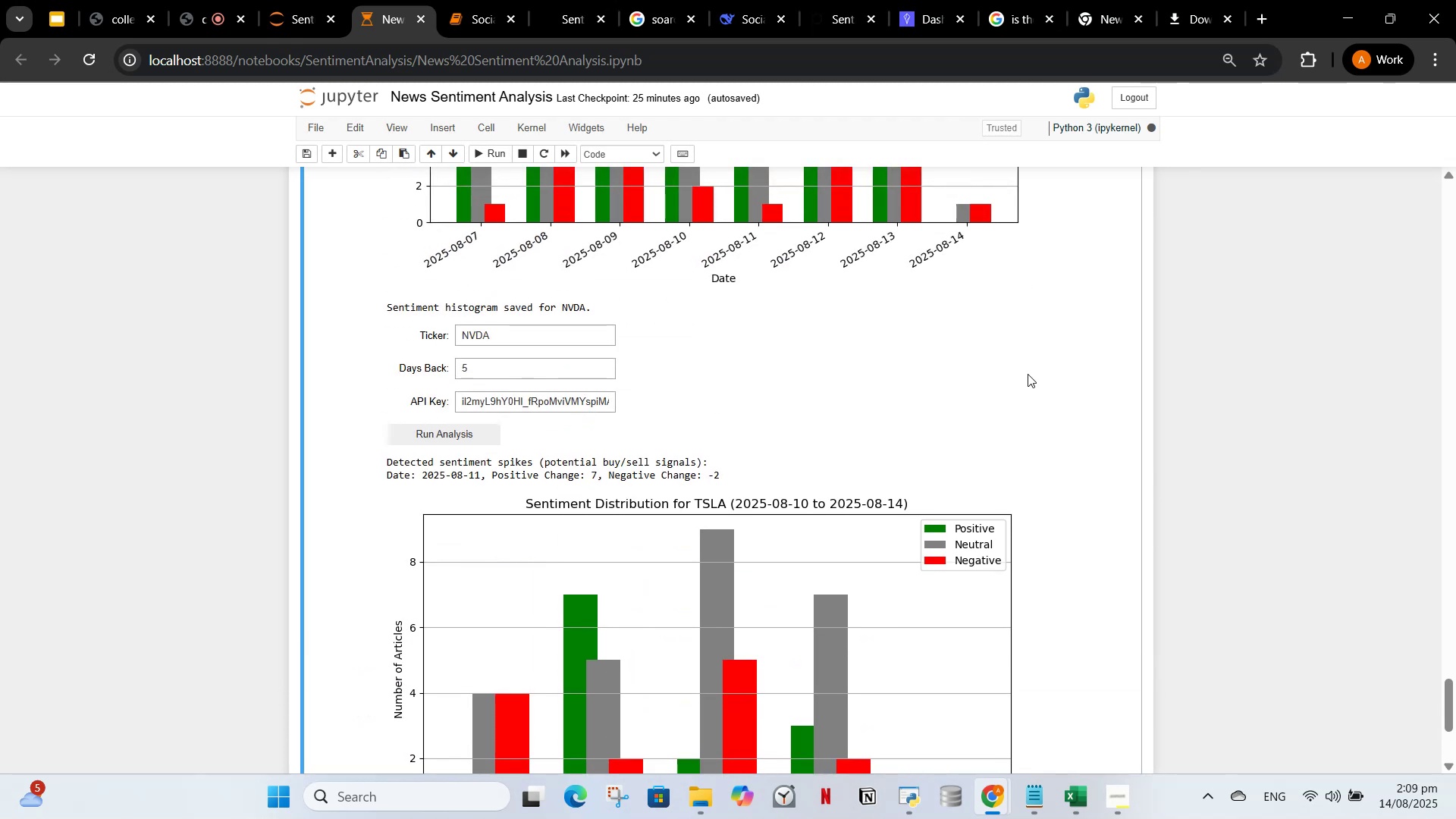 
scroll: coordinate [957, 508], scroll_direction: down, amount: 11.0
 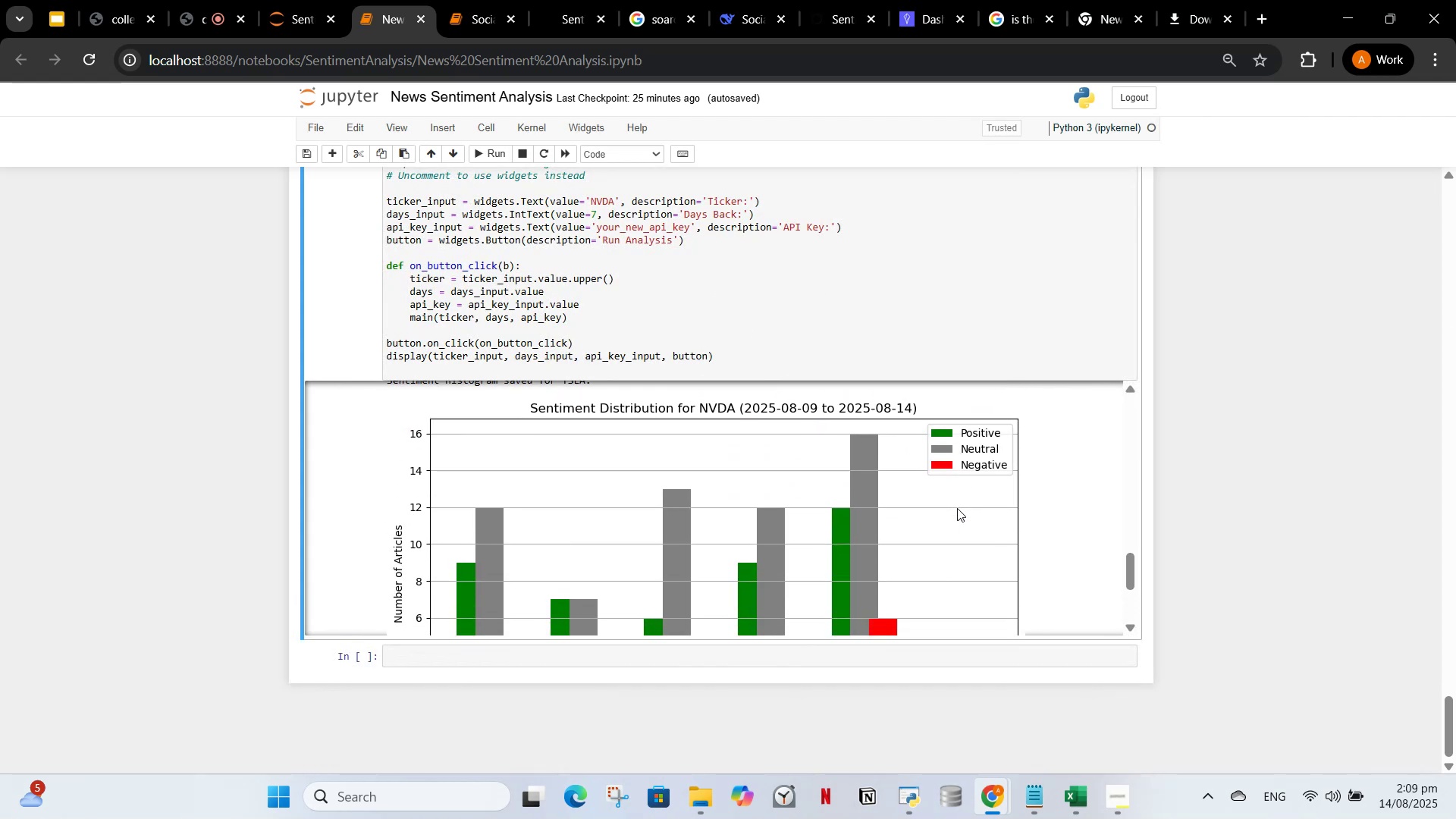 
scroll: coordinate [957, 504], scroll_direction: up, amount: 4.0
 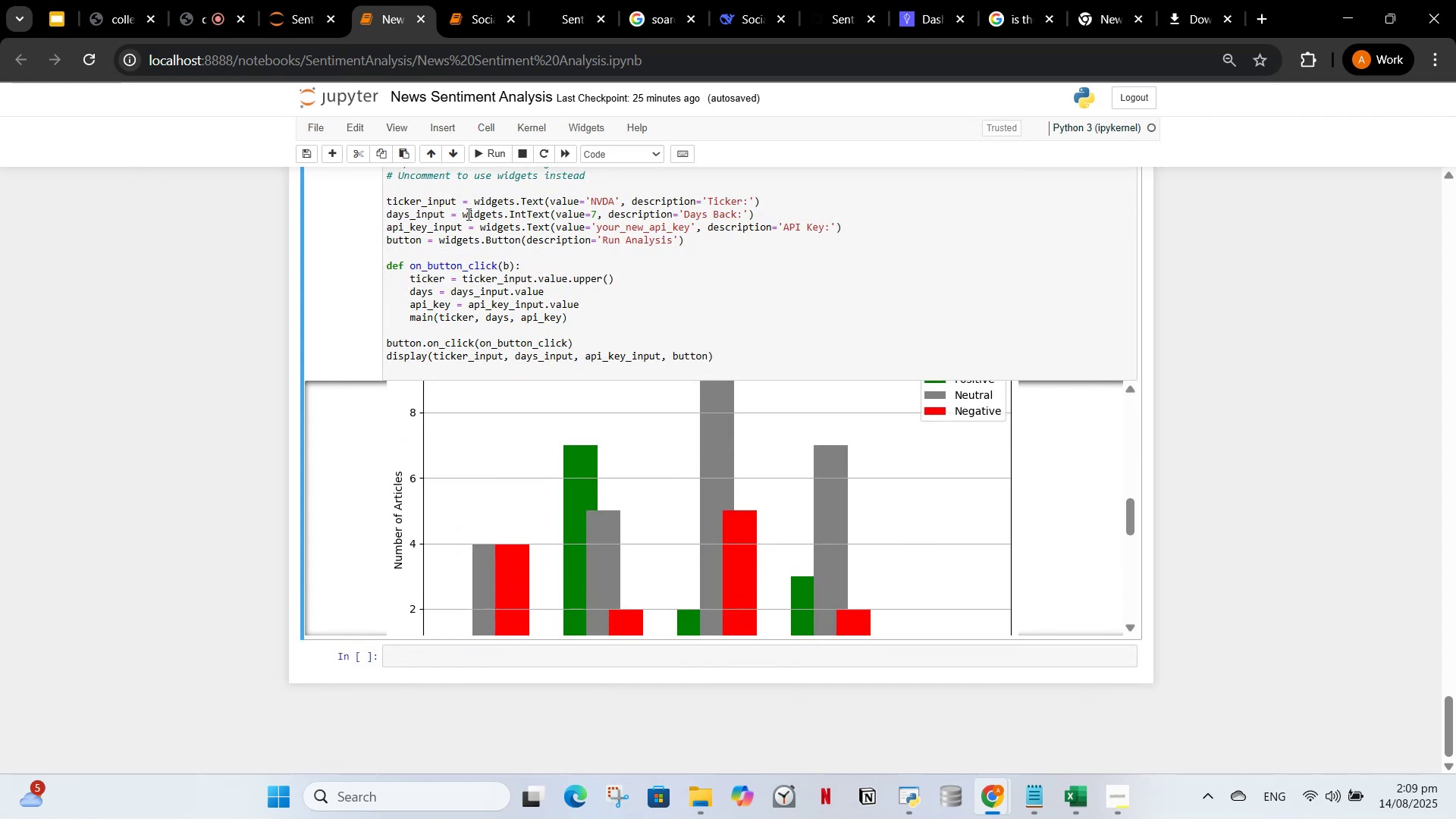 
scroll: coordinate [588, 410], scroll_direction: down, amount: 8.0
 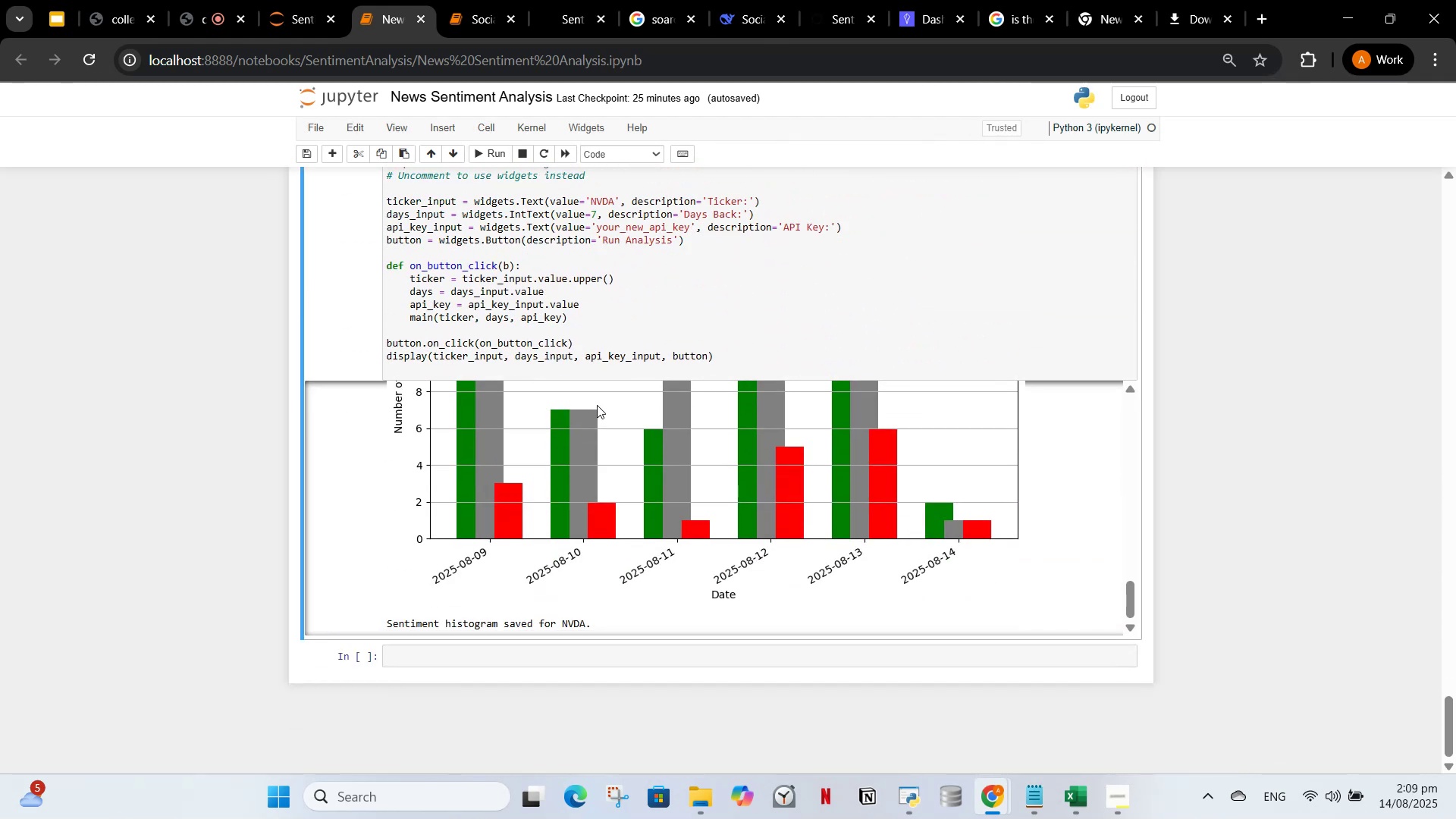 
scroll: coordinate [598, 459], scroll_direction: up, amount: 16.0
 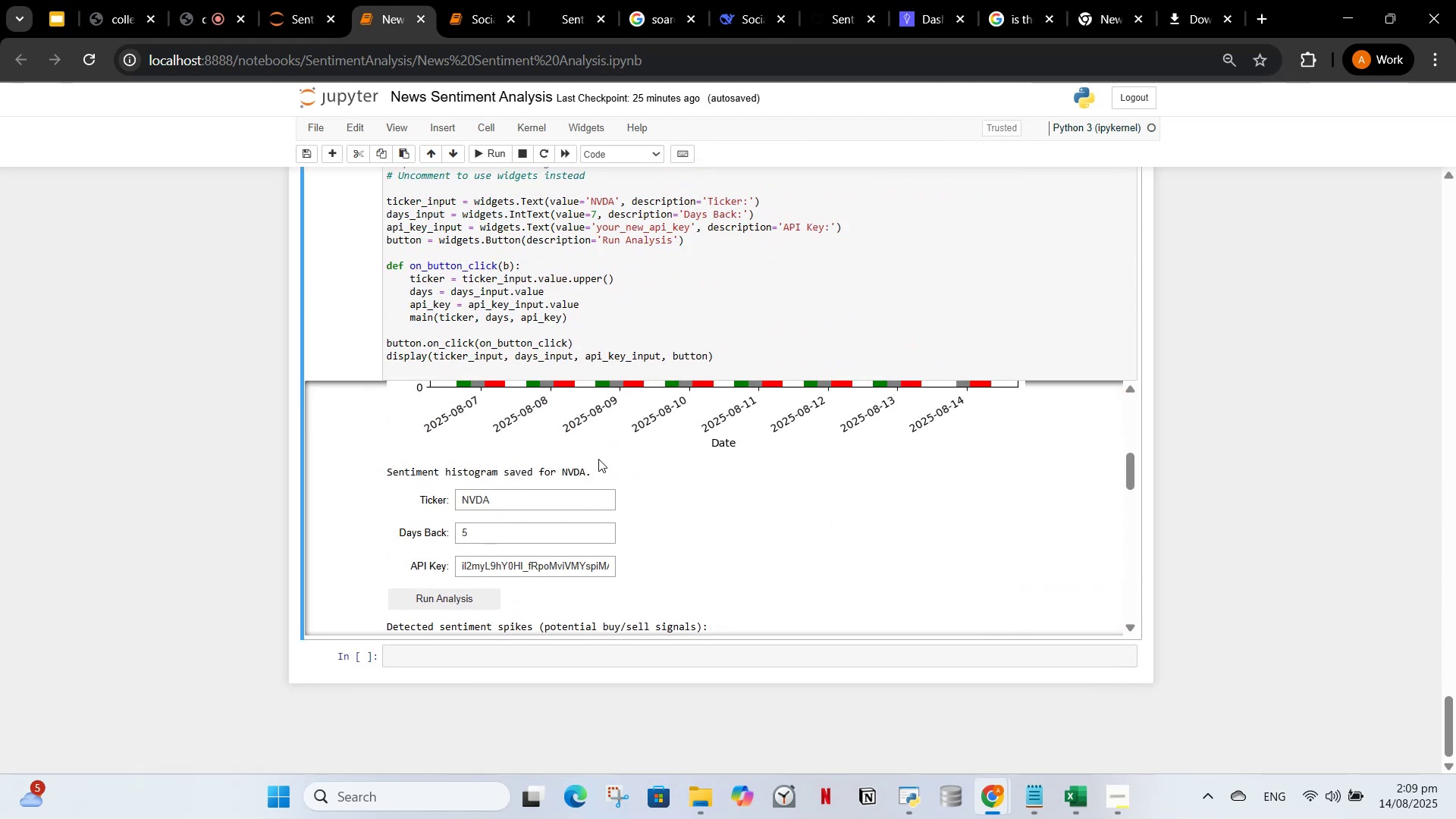 
scroll: coordinate [600, 500], scroll_direction: down, amount: 16.0
 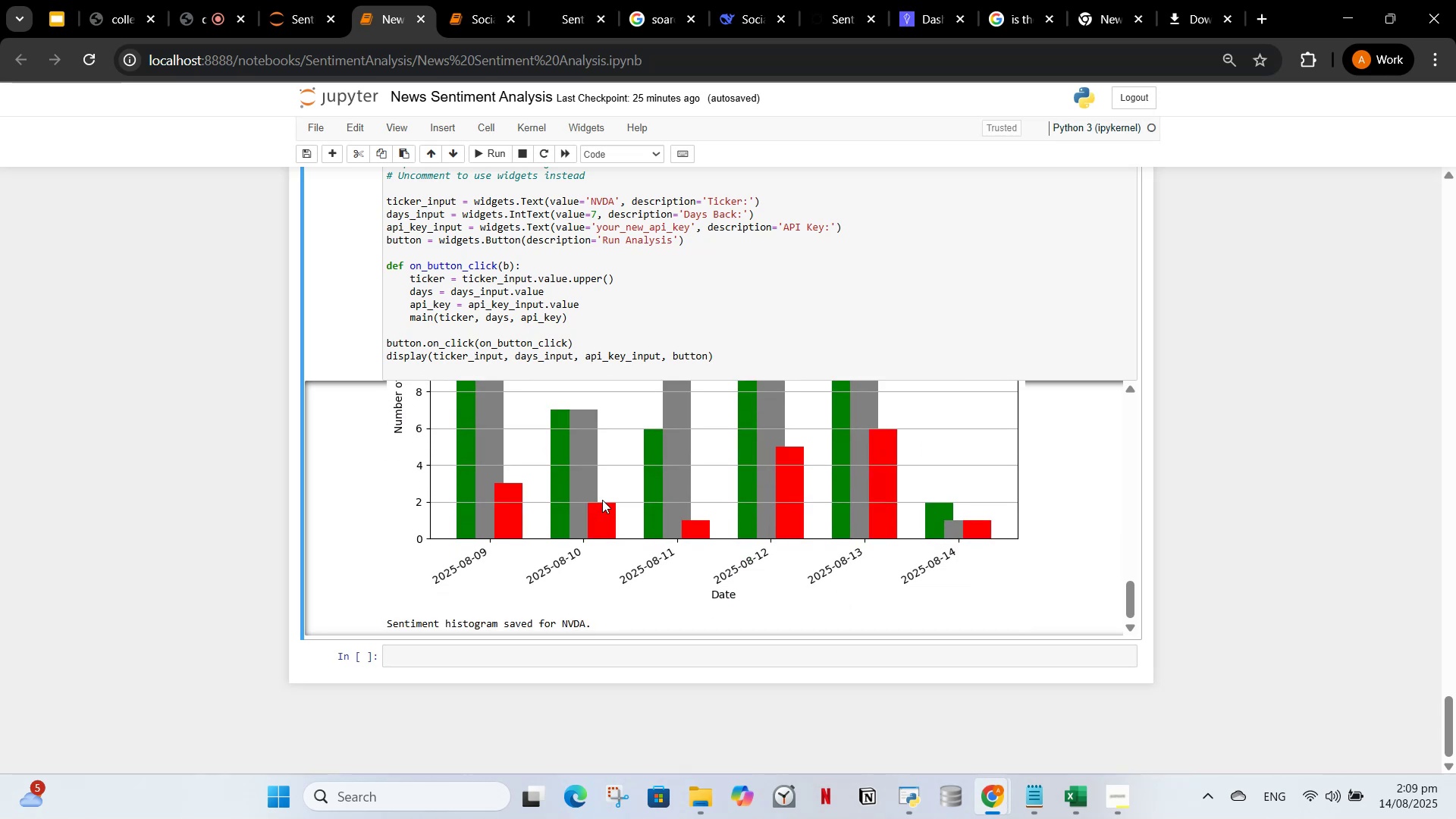 
scroll: coordinate [709, 507], scroll_direction: up, amount: 5.0
 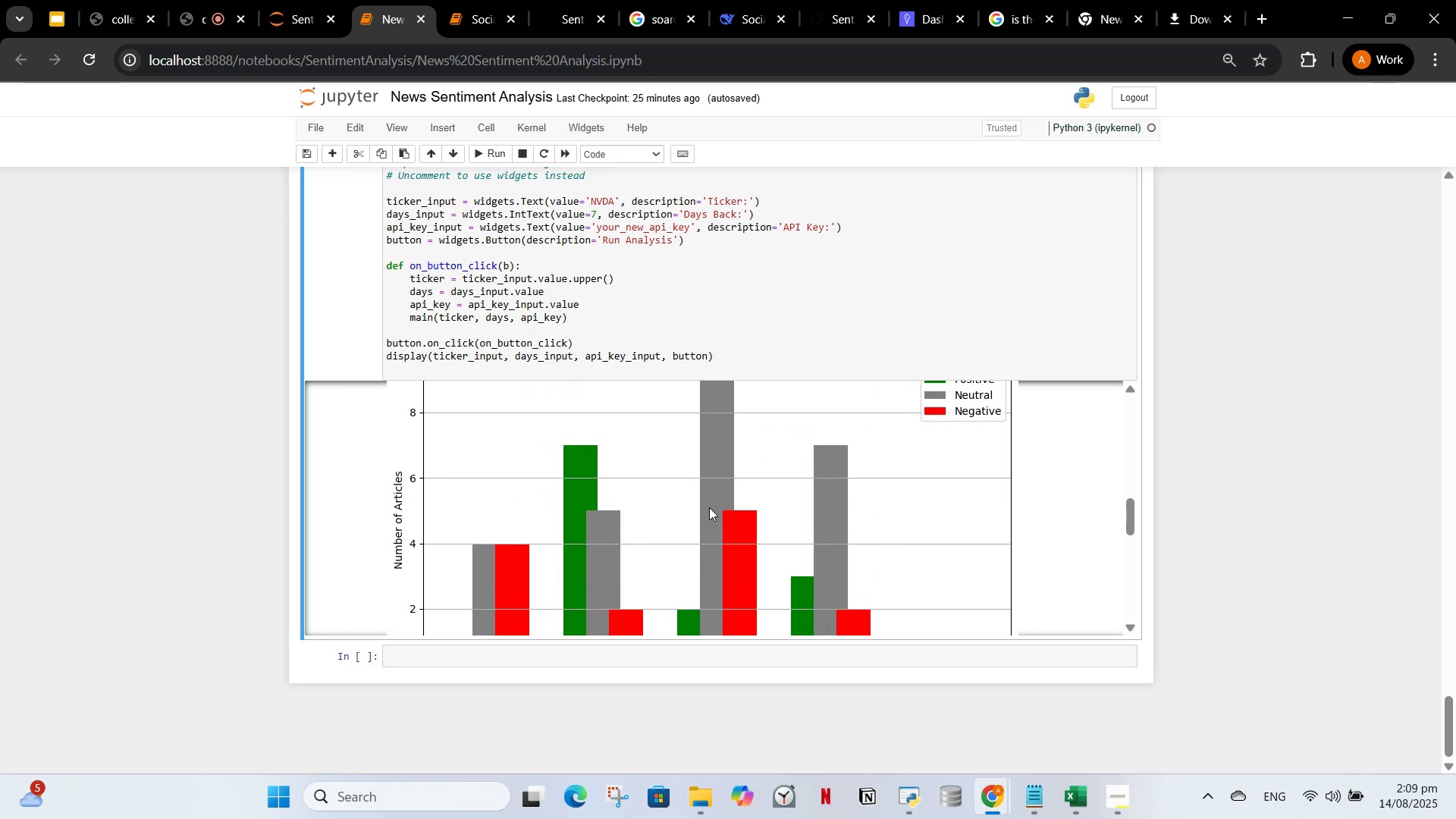 
scroll: coordinate [709, 507], scroll_direction: down, amount: 4.0
 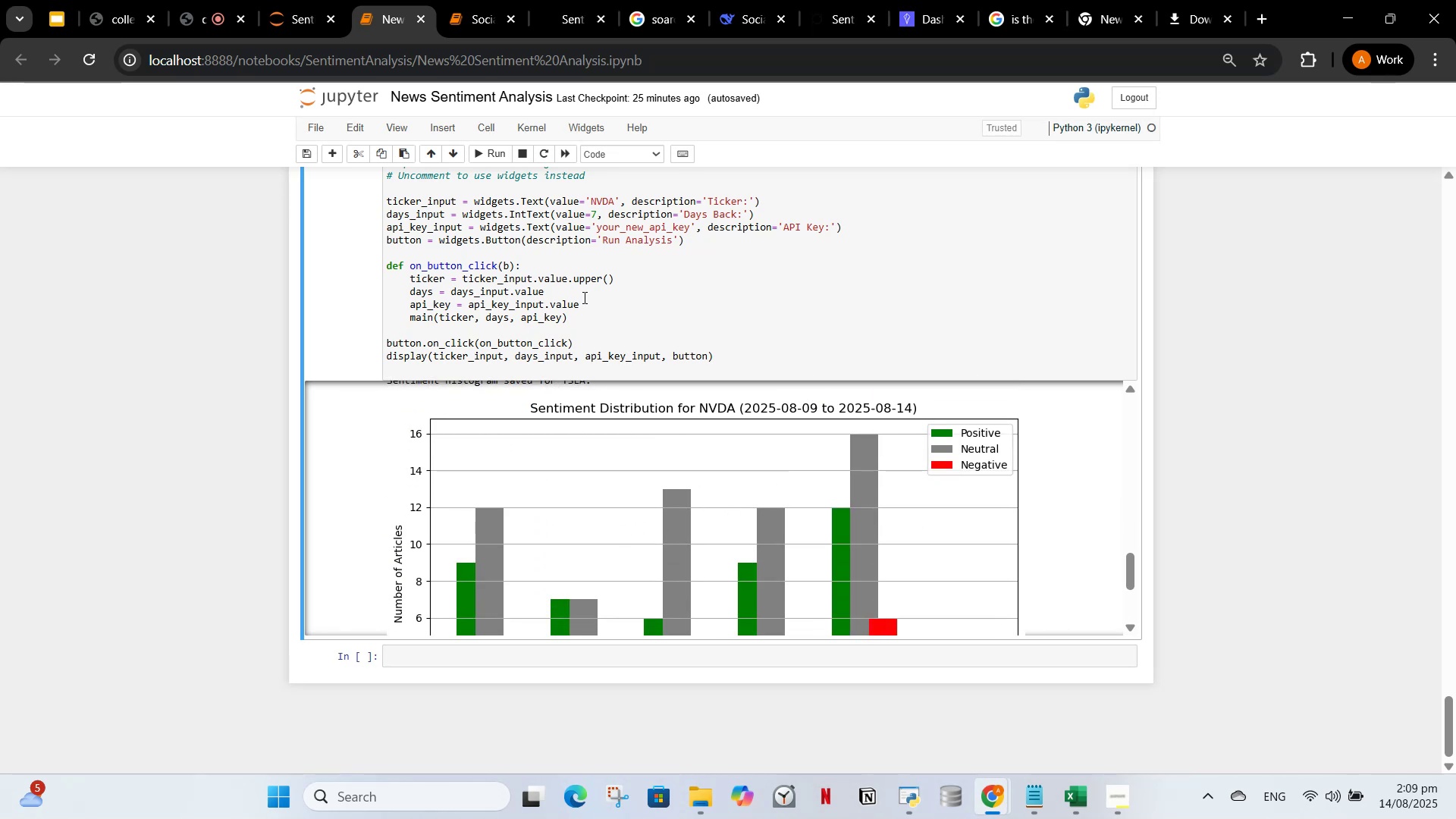 
left_click([310, 9])
 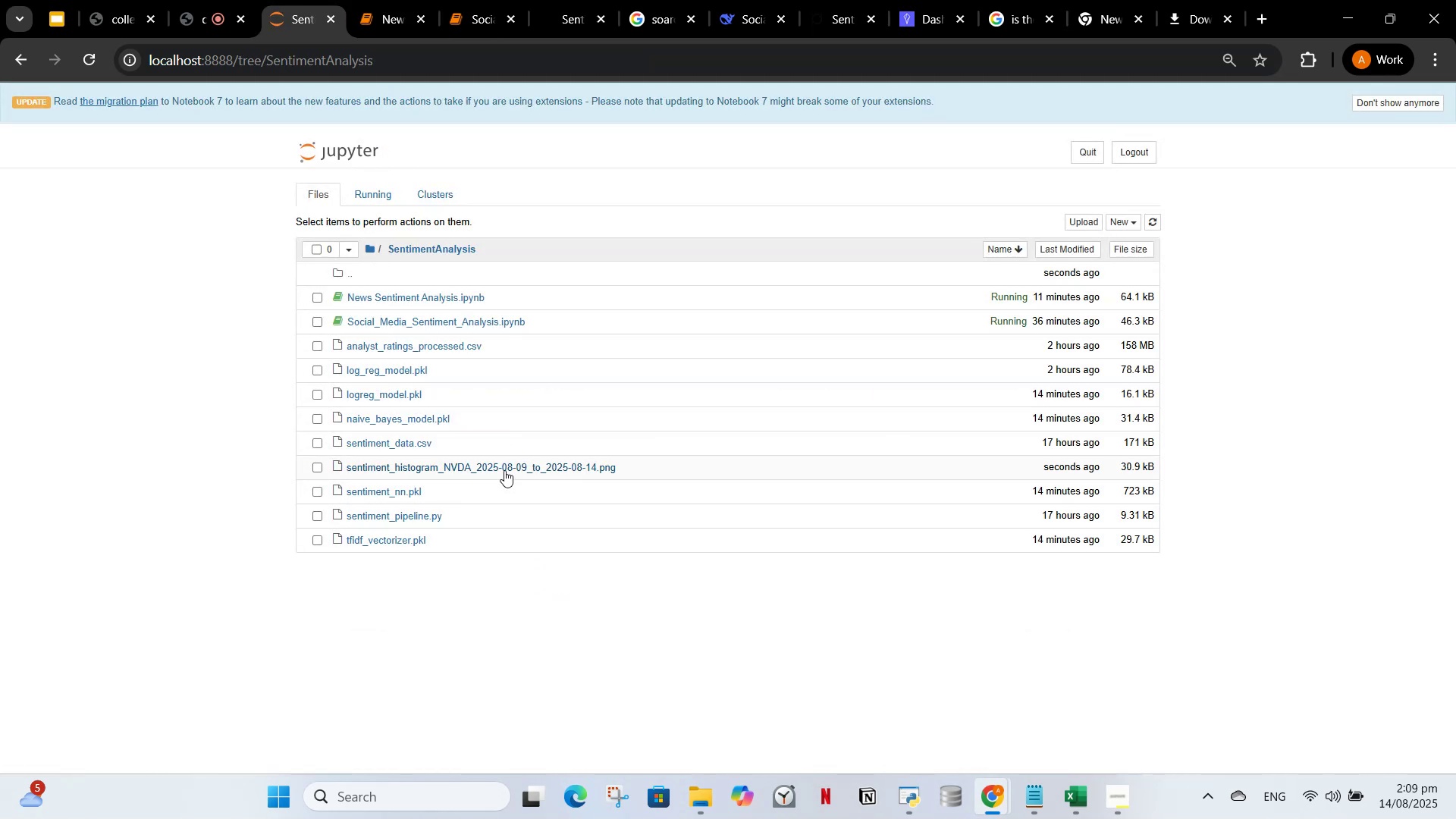 
left_click([505, 469])
 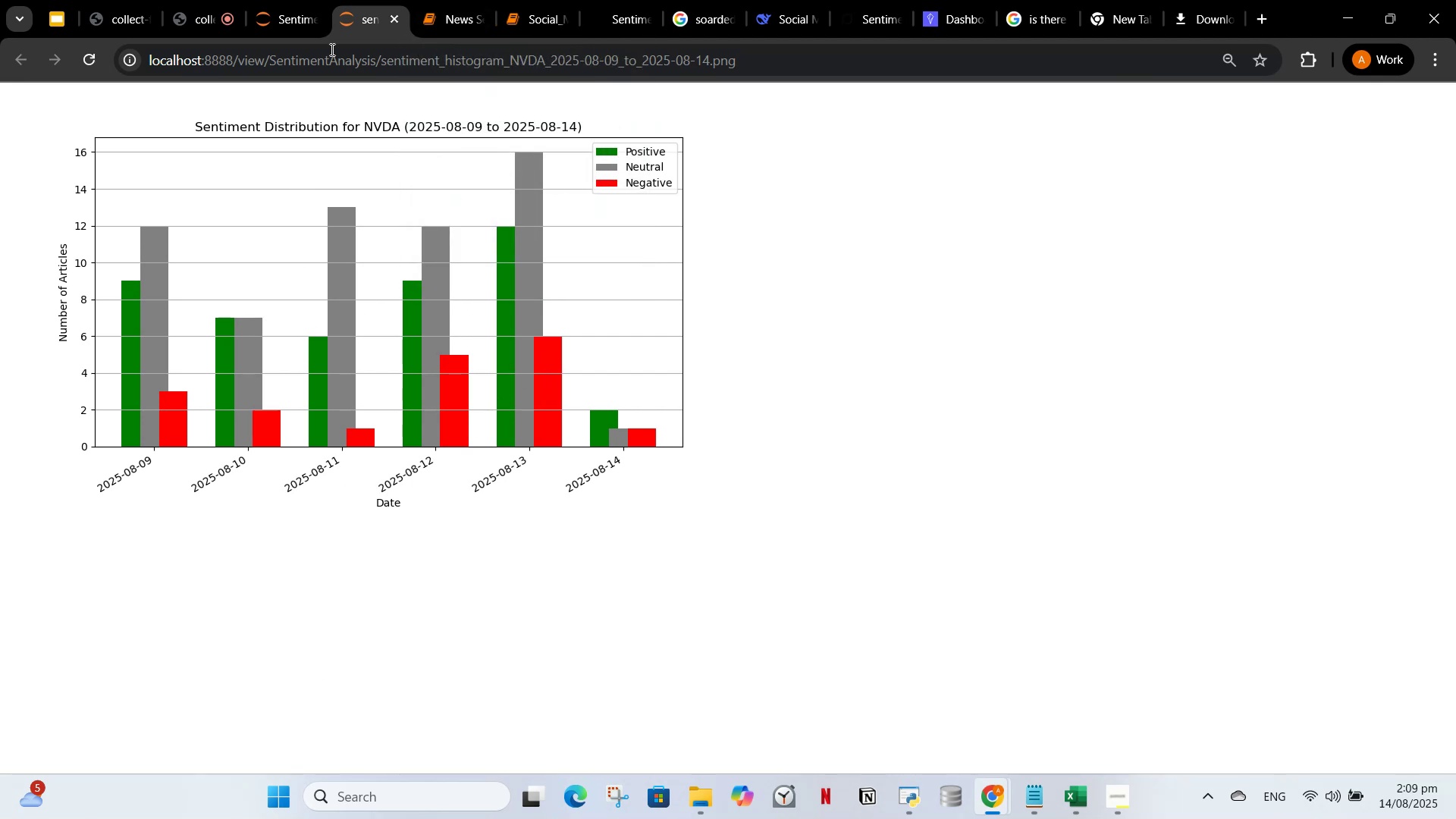 
wait(7.71)
 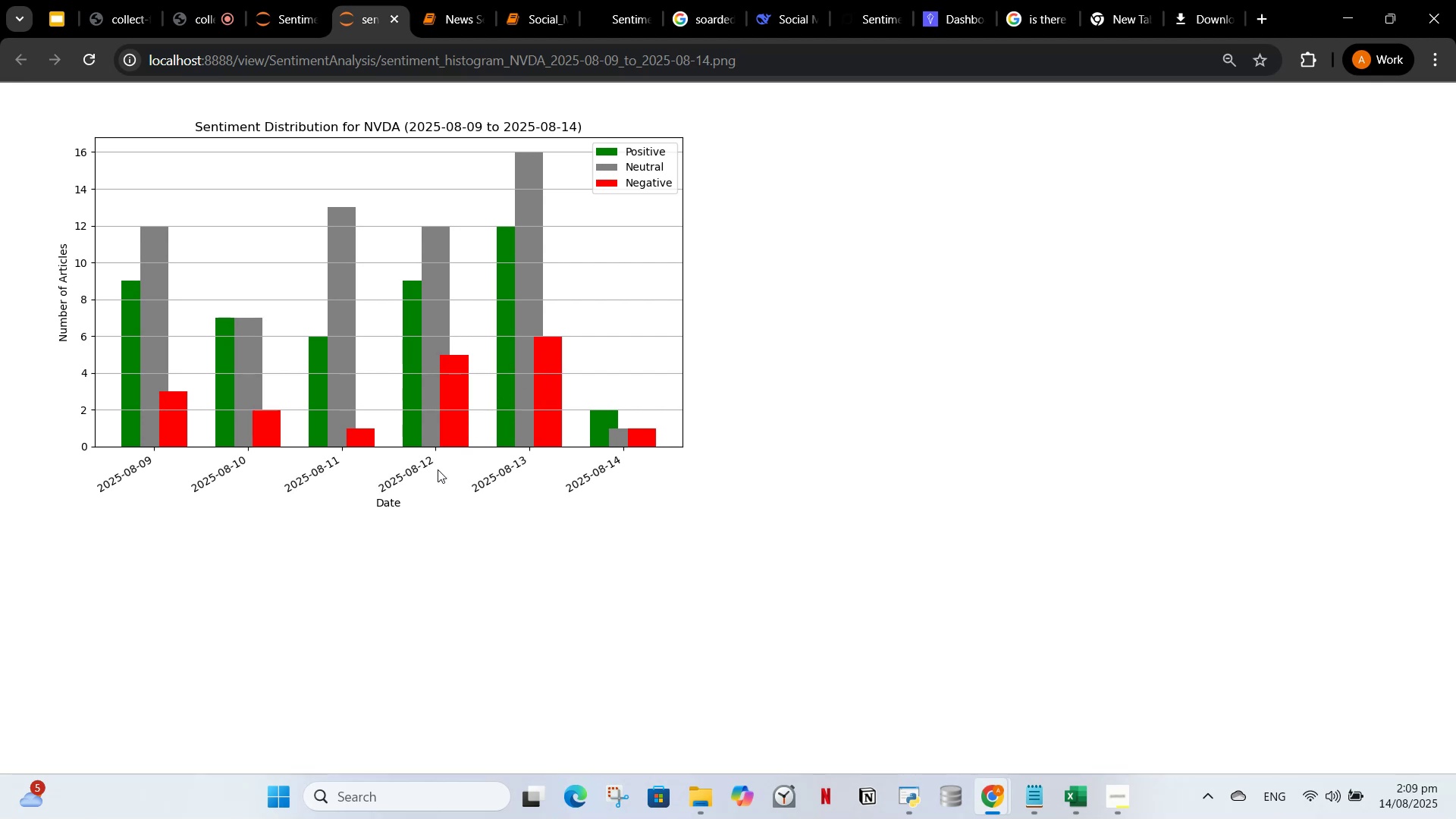 
left_click([272, 4])
 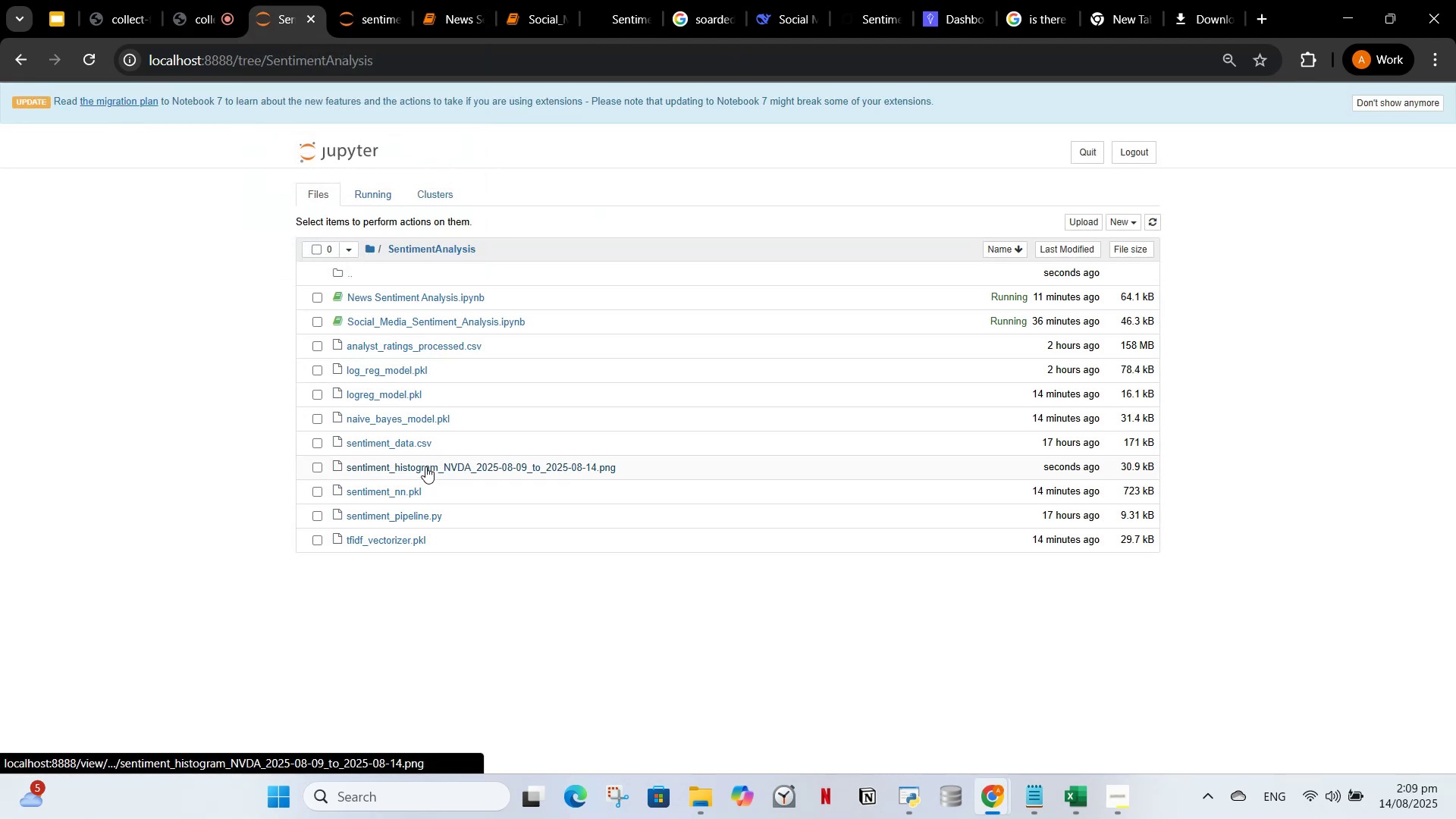 
left_click_drag(start_coordinate=[425, 466], to_coordinate=[413, 464])
 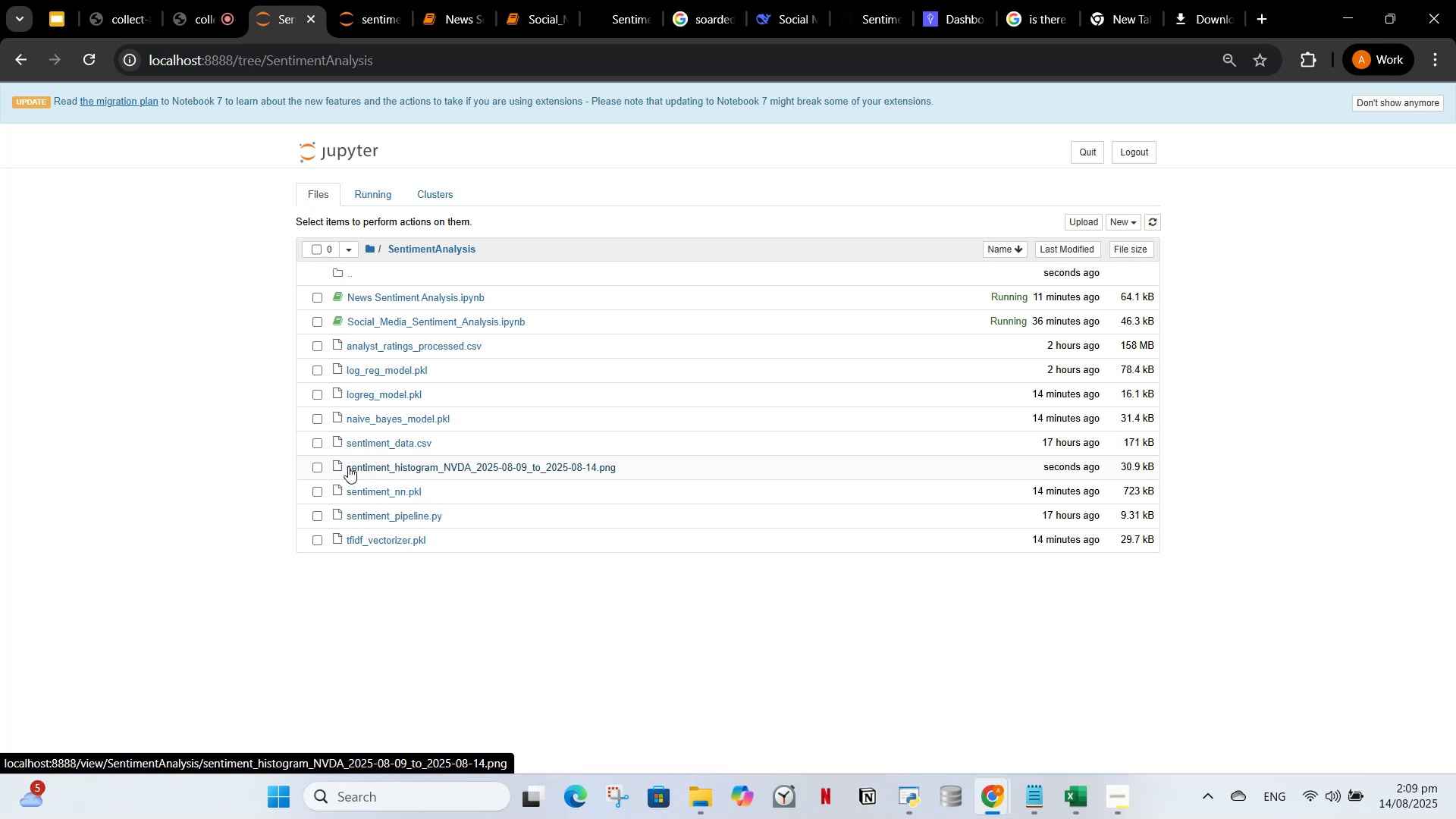 
left_click([348, 466])
 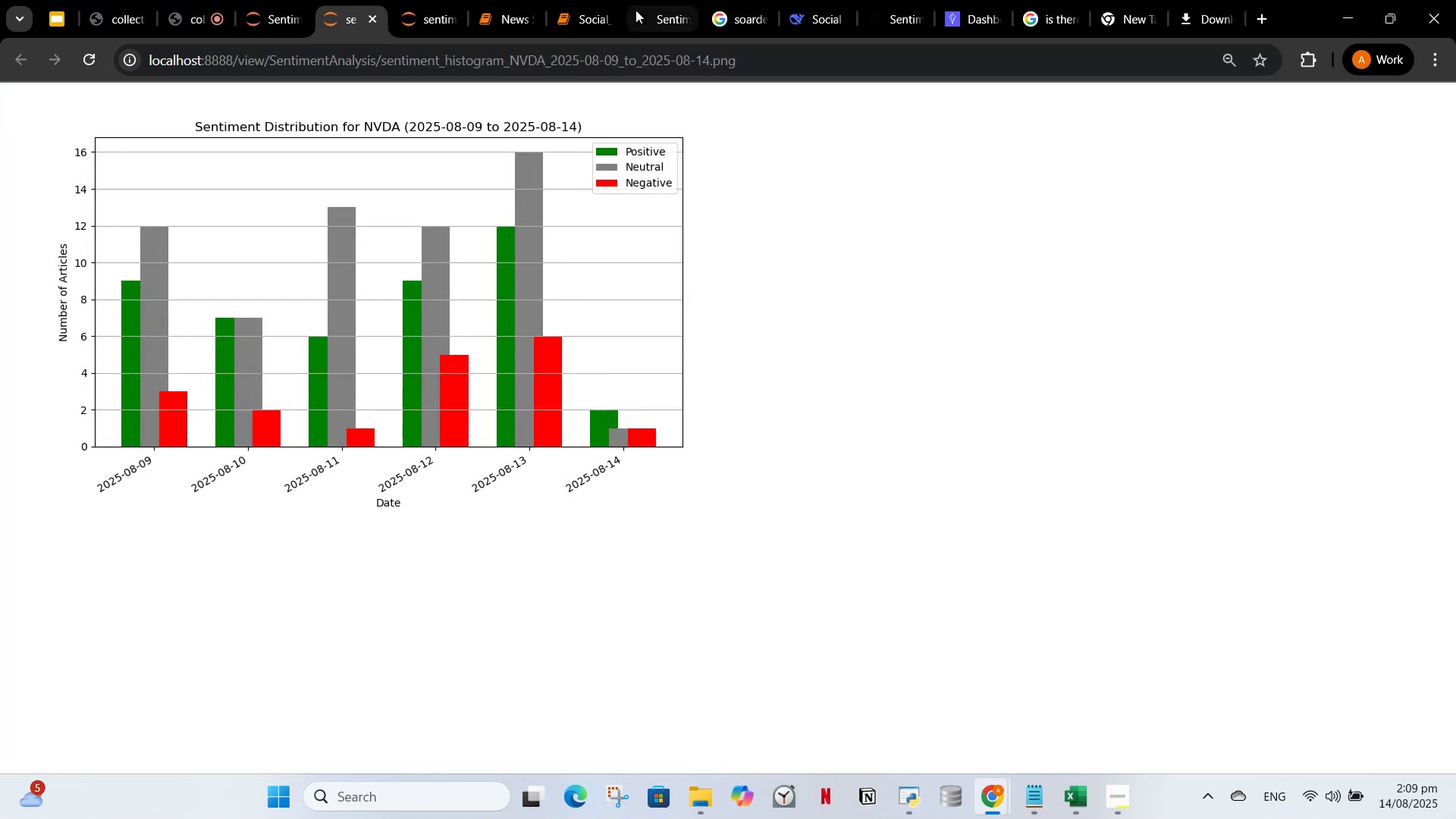 
left_click([450, 0])
 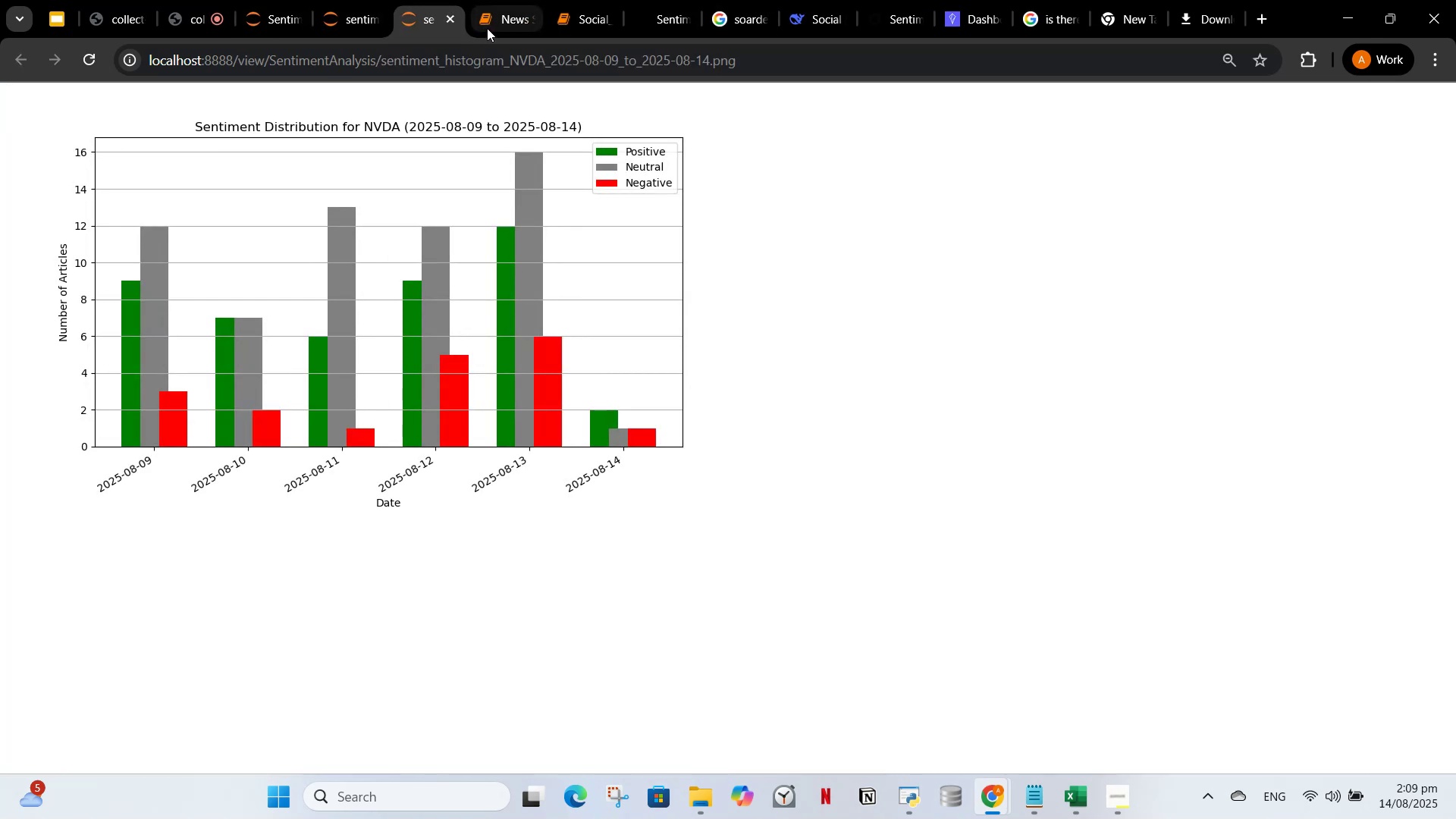 
left_click([369, 8])
 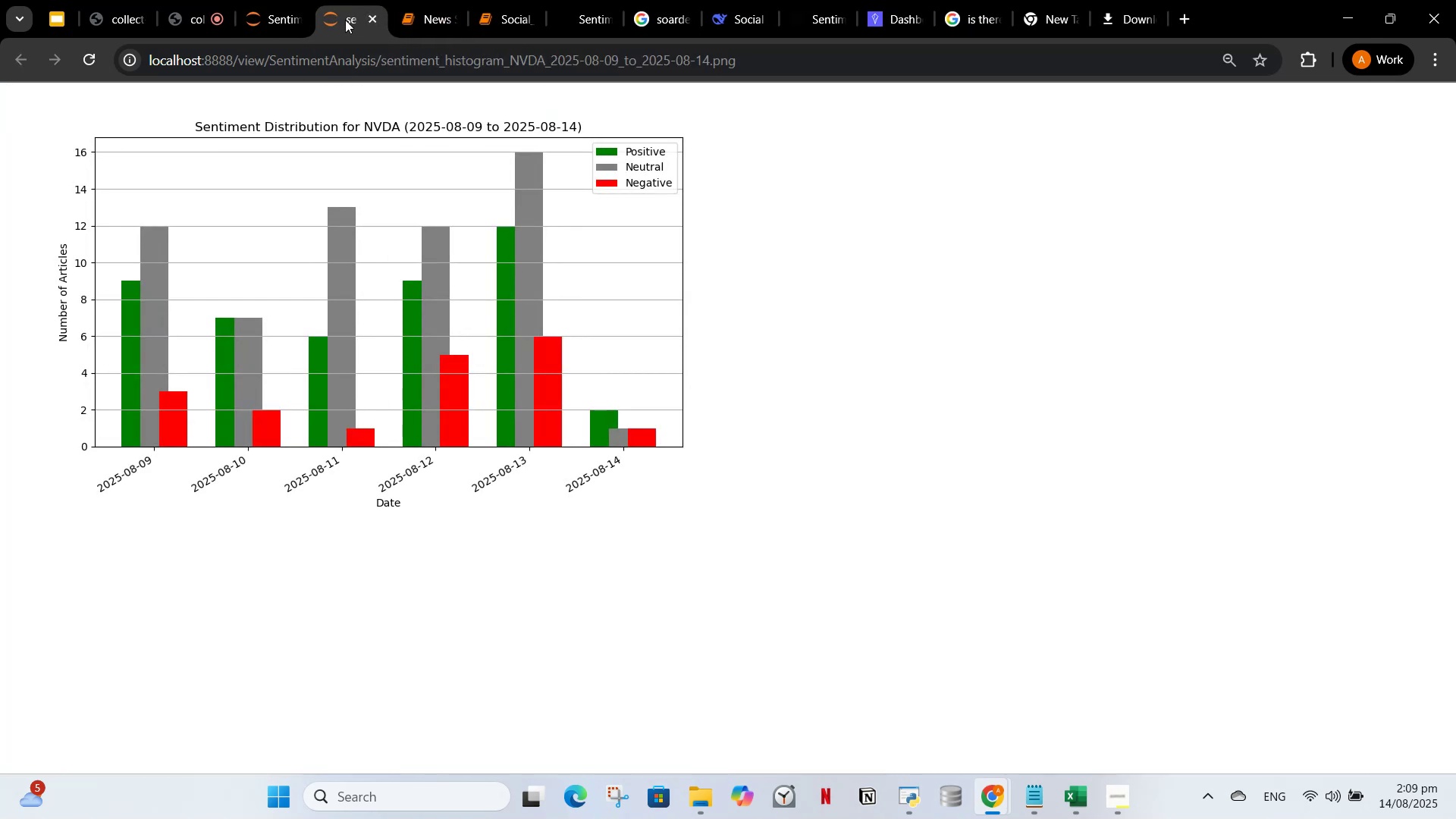 
left_click([361, 20])
 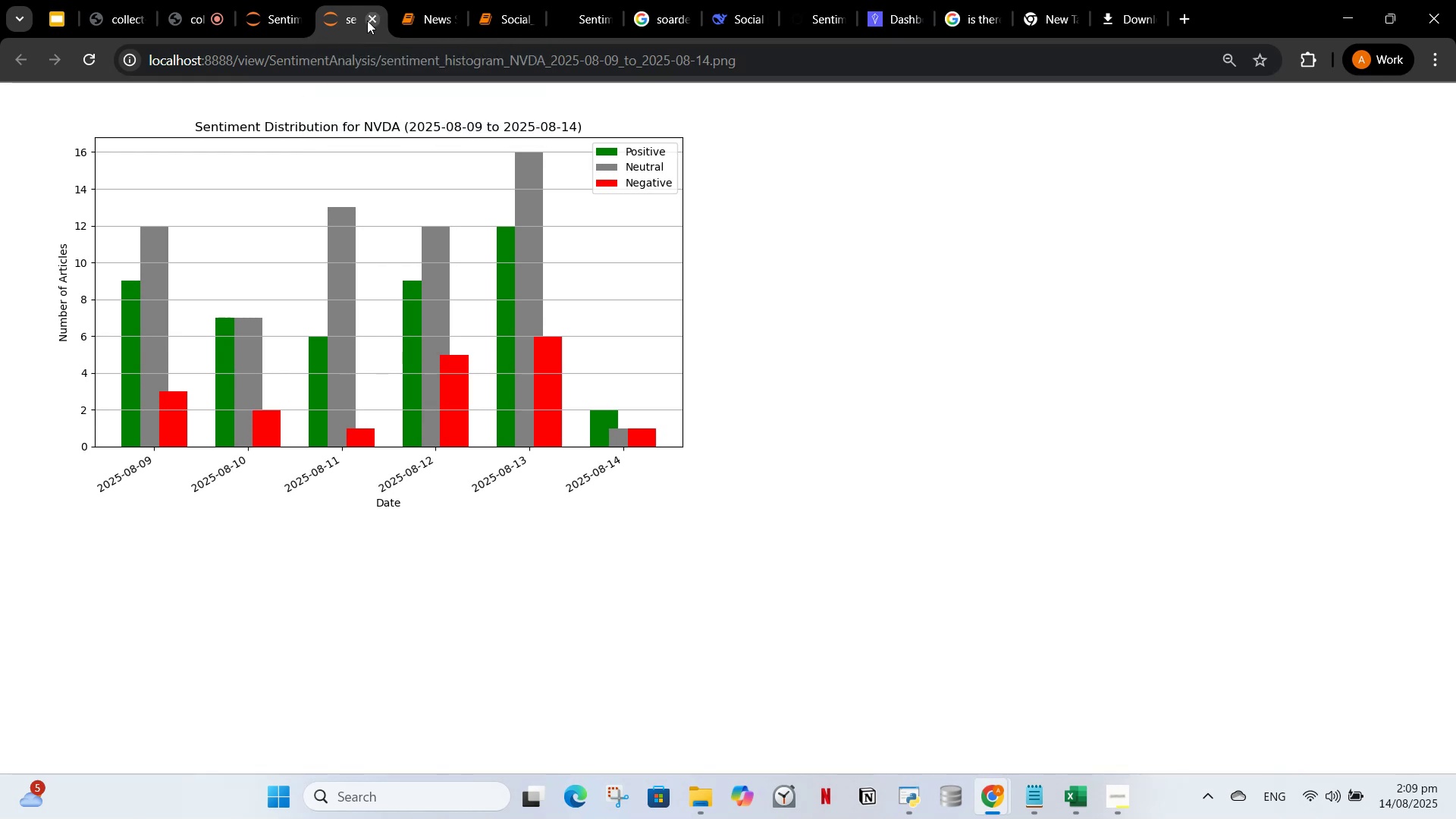 
double_click([367, 19])
 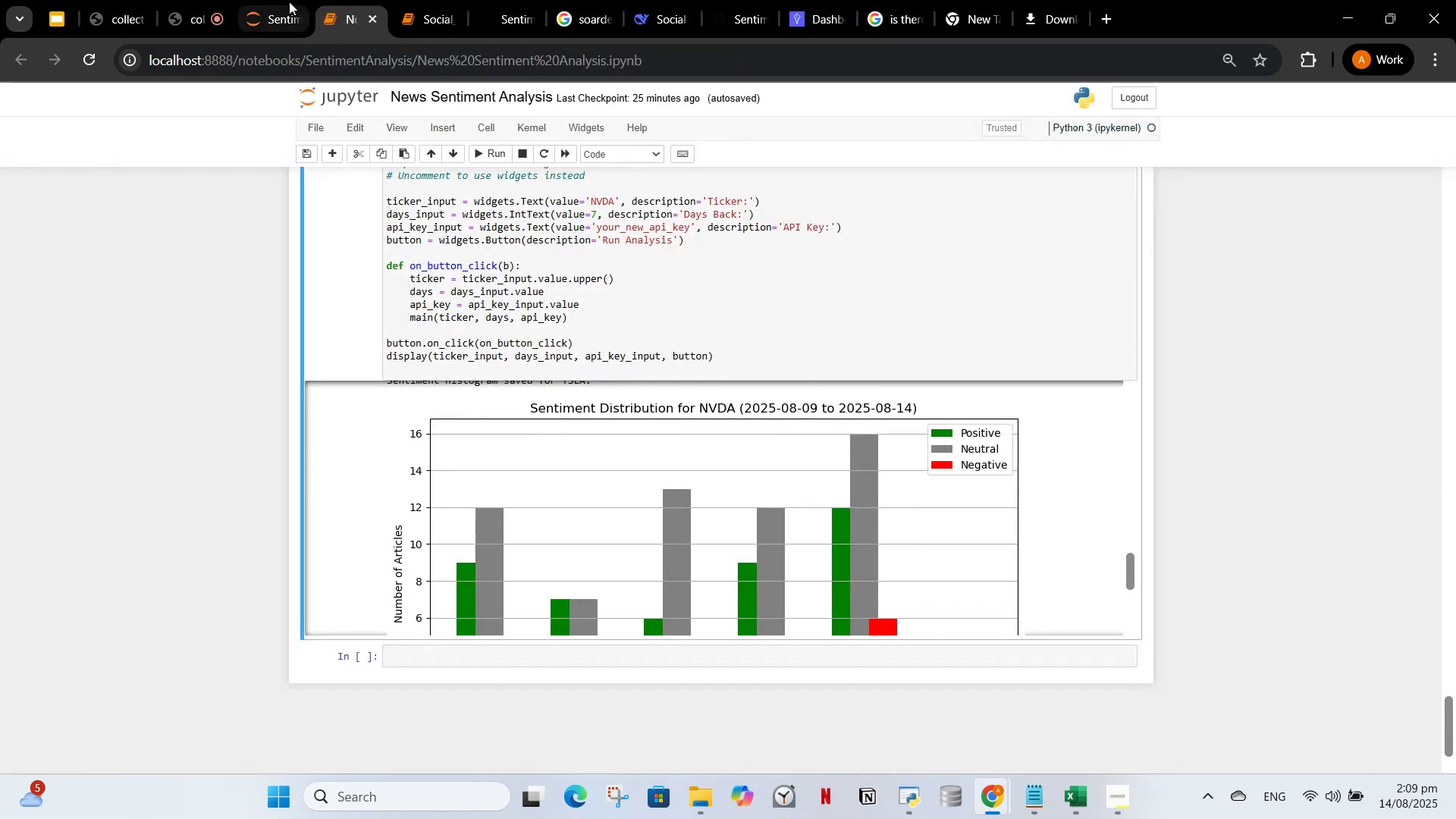 
left_click([289, 2])
 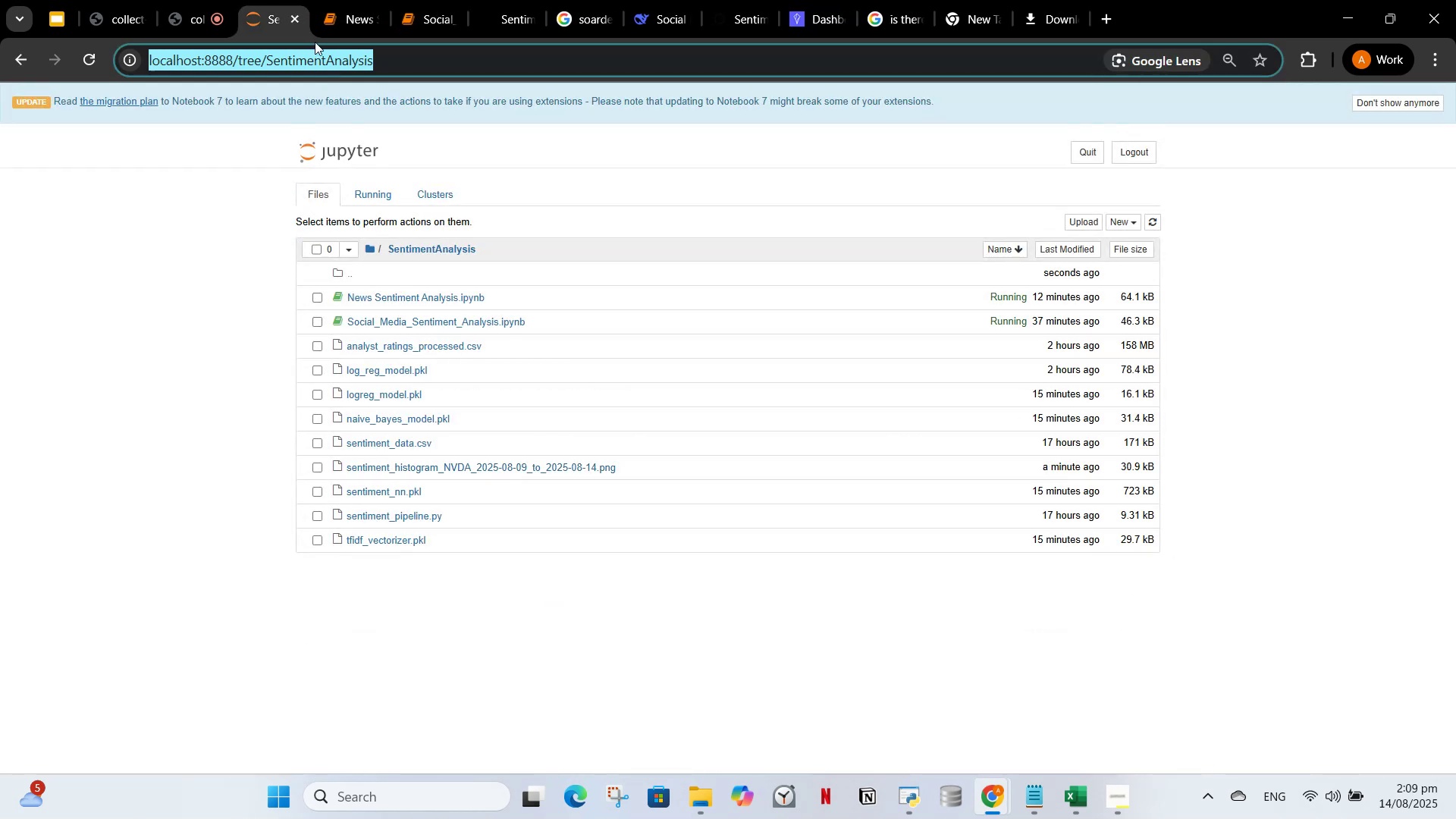 
key(Enter)
 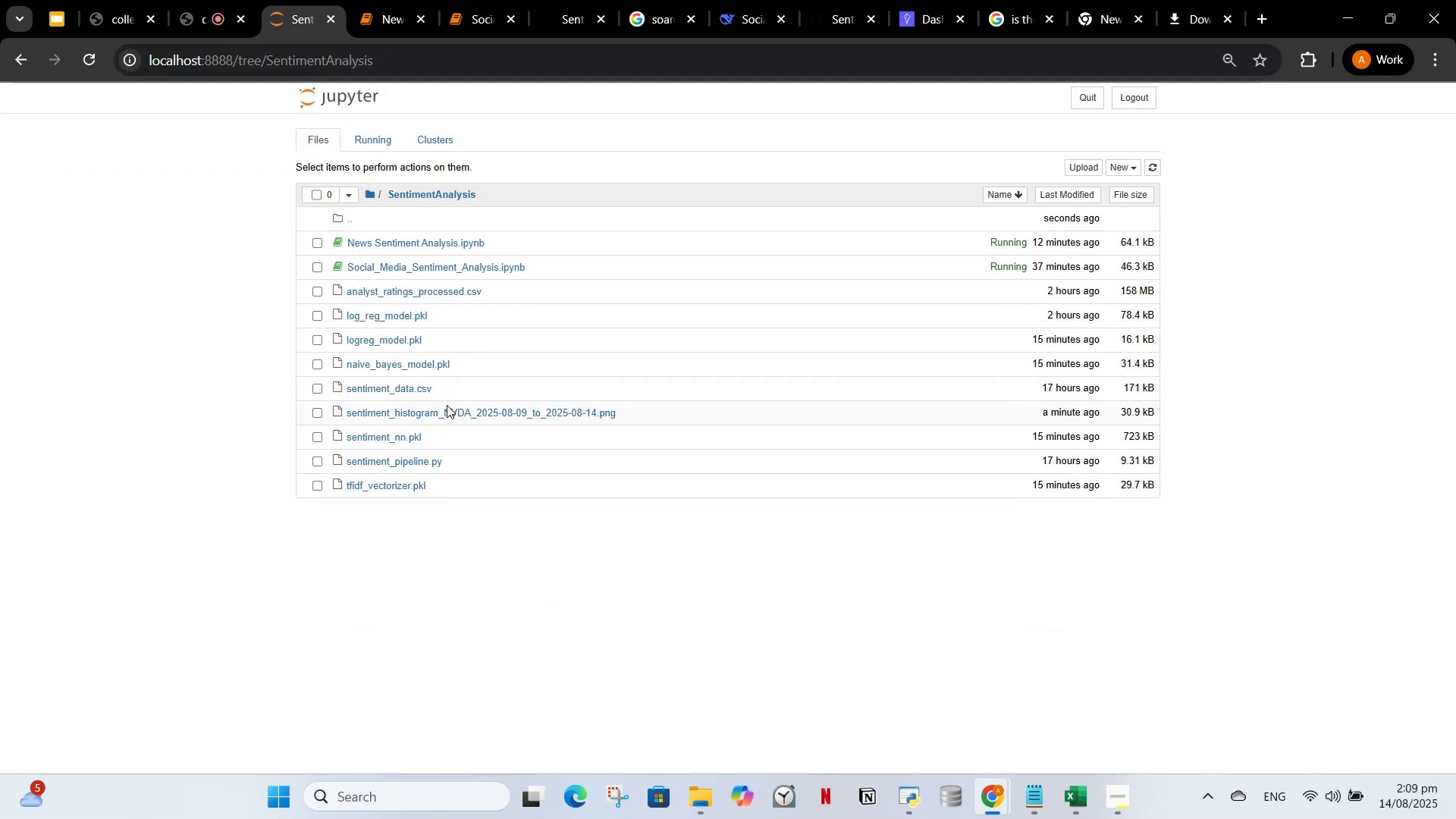 
left_click([450, 413])
 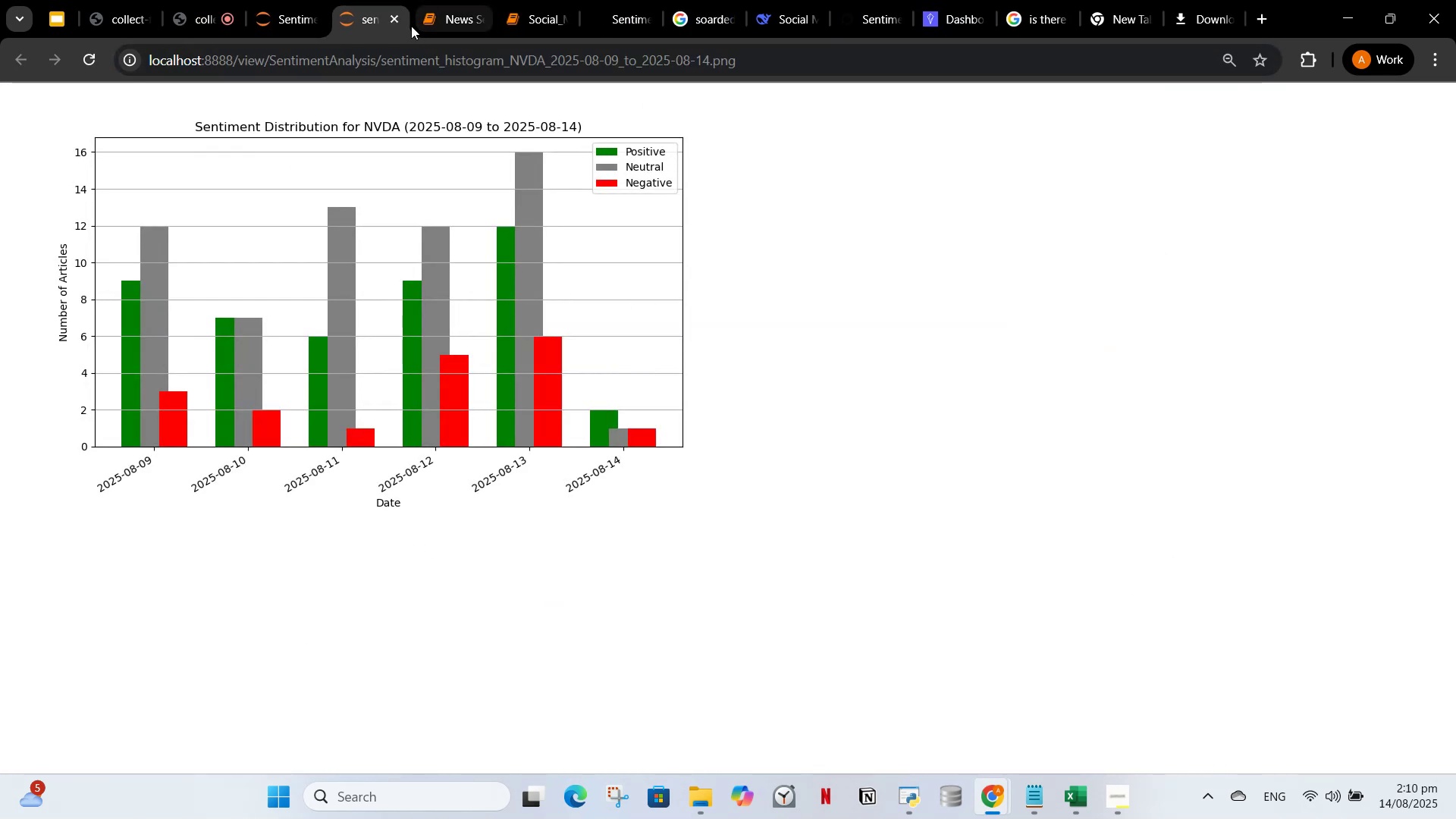 
left_click([404, 15])
 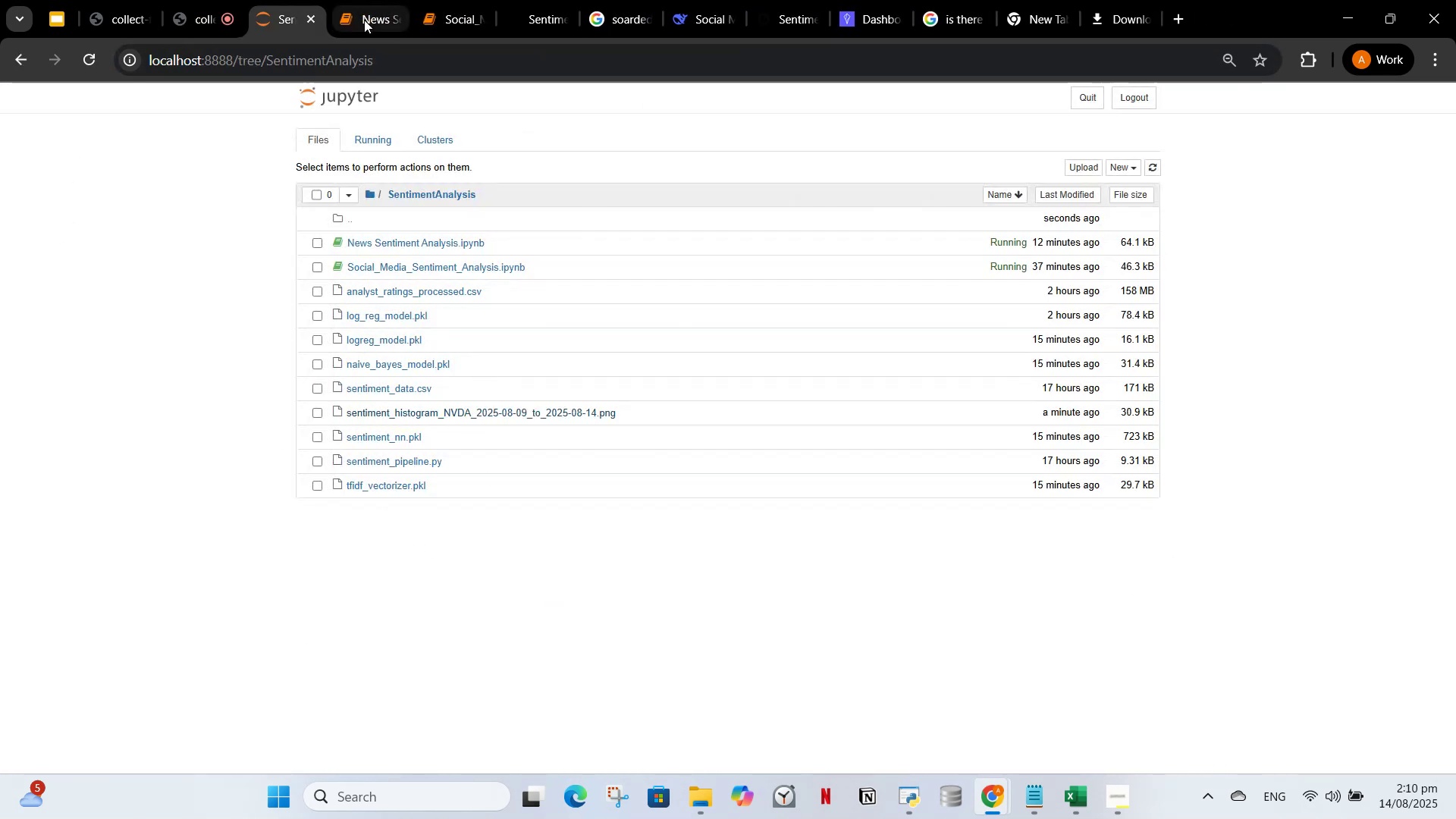 
left_click([341, 19])
 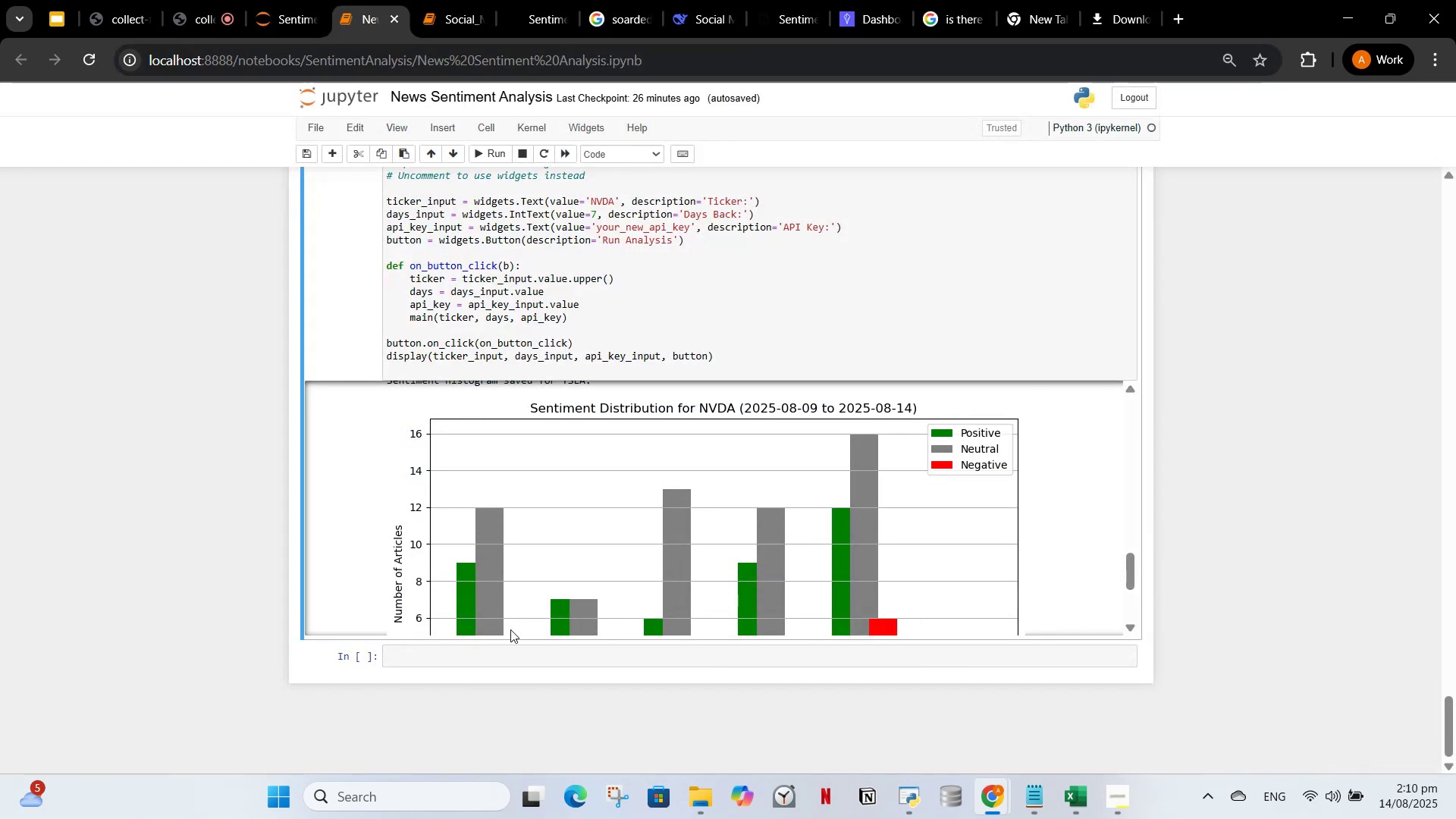 
scroll: coordinate [559, 522], scroll_direction: down, amount: 3.0
 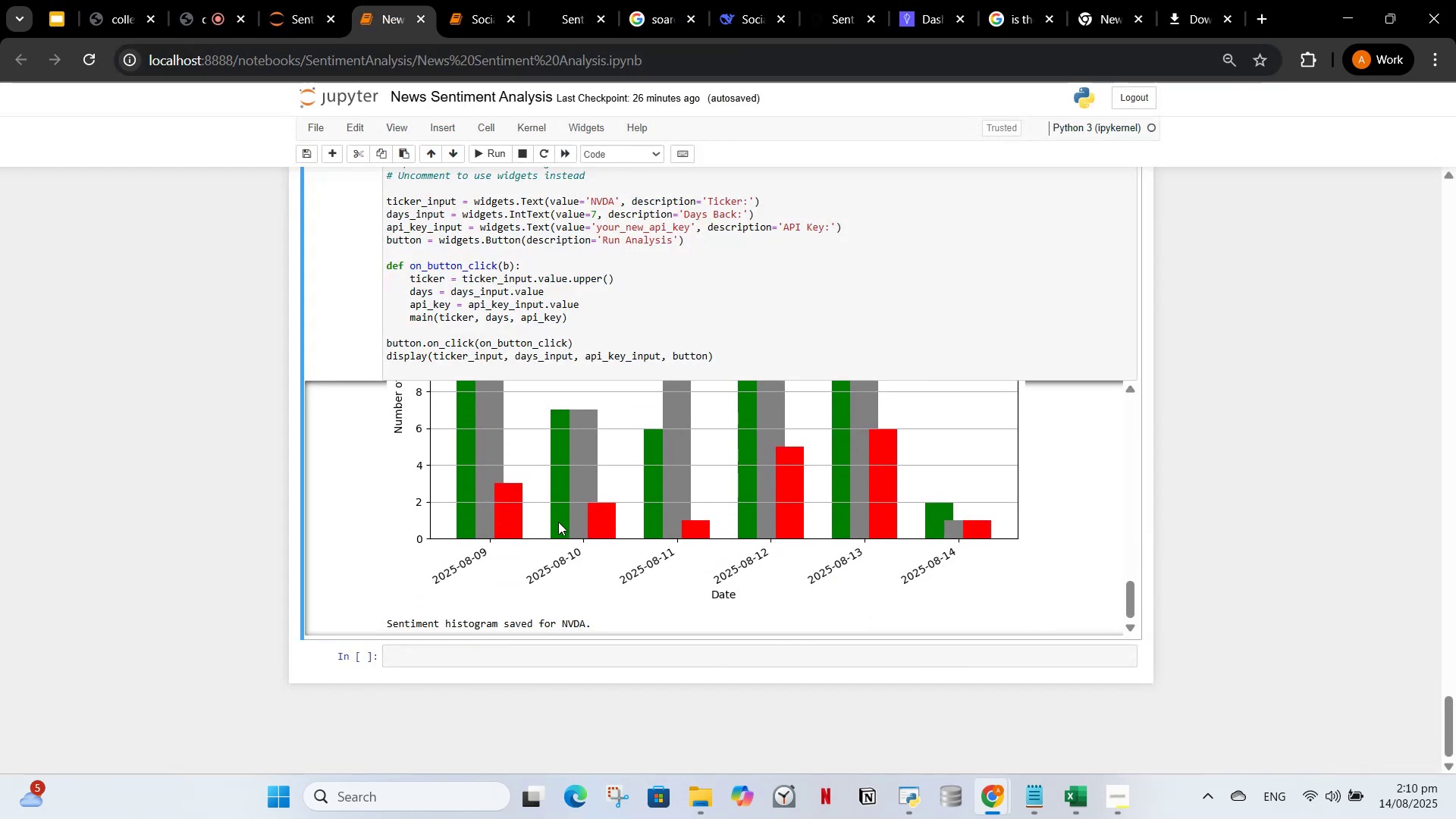 
scroll: coordinate [568, 505], scroll_direction: up, amount: 4.0
 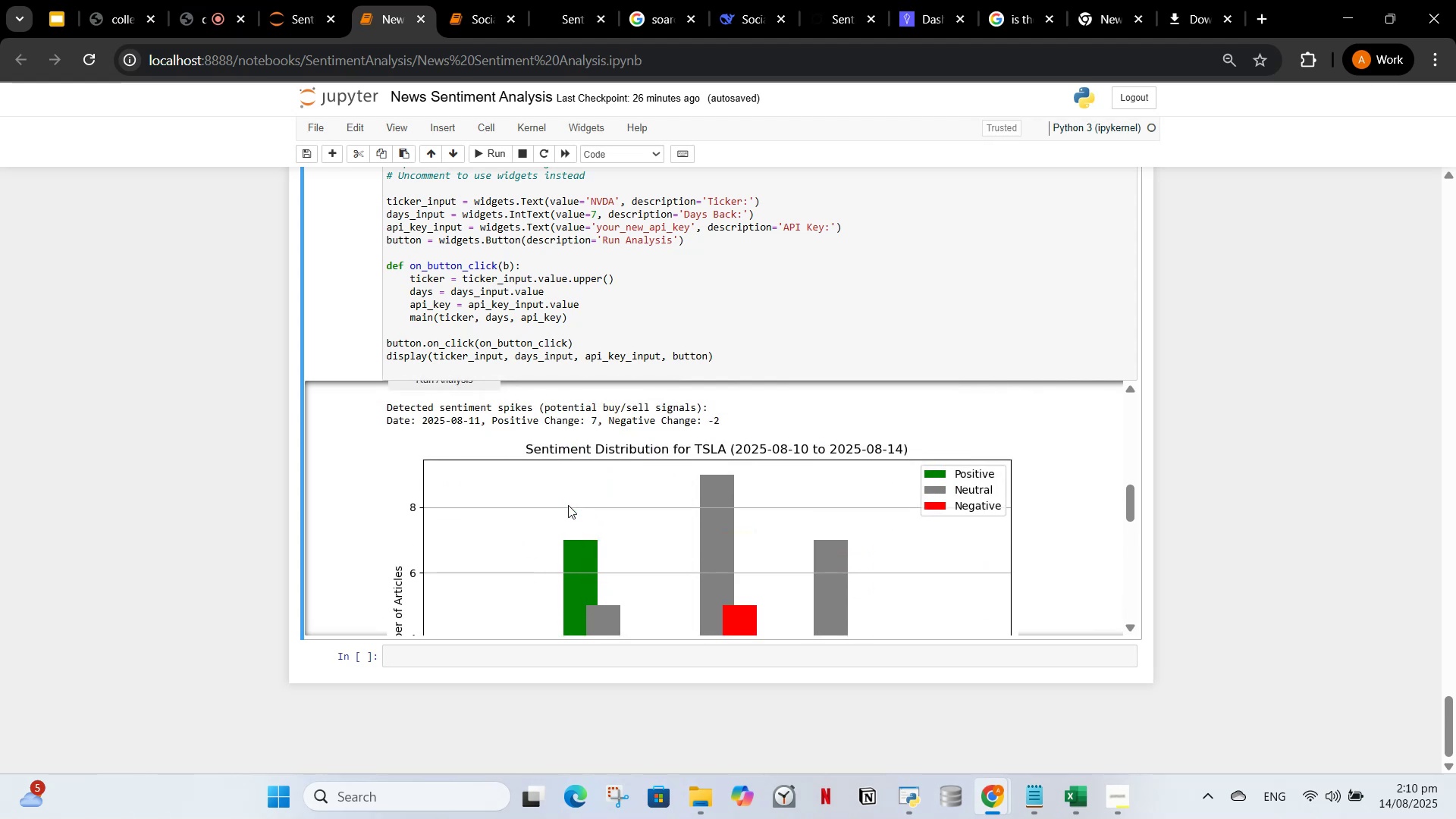 
scroll: coordinate [568, 505], scroll_direction: down, amount: 2.0
 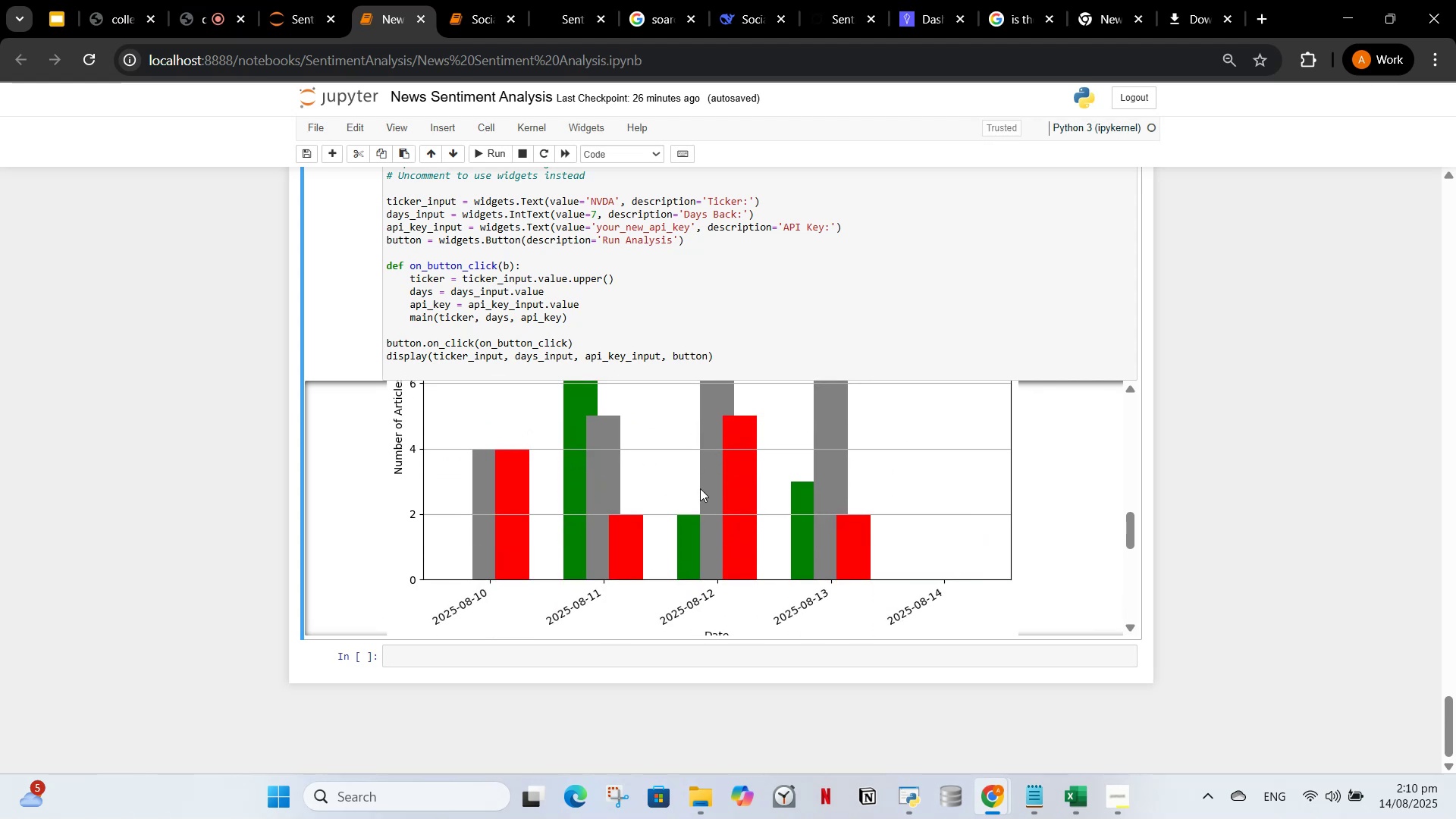 
scroll: coordinate [843, 519], scroll_direction: up, amount: 2.0
 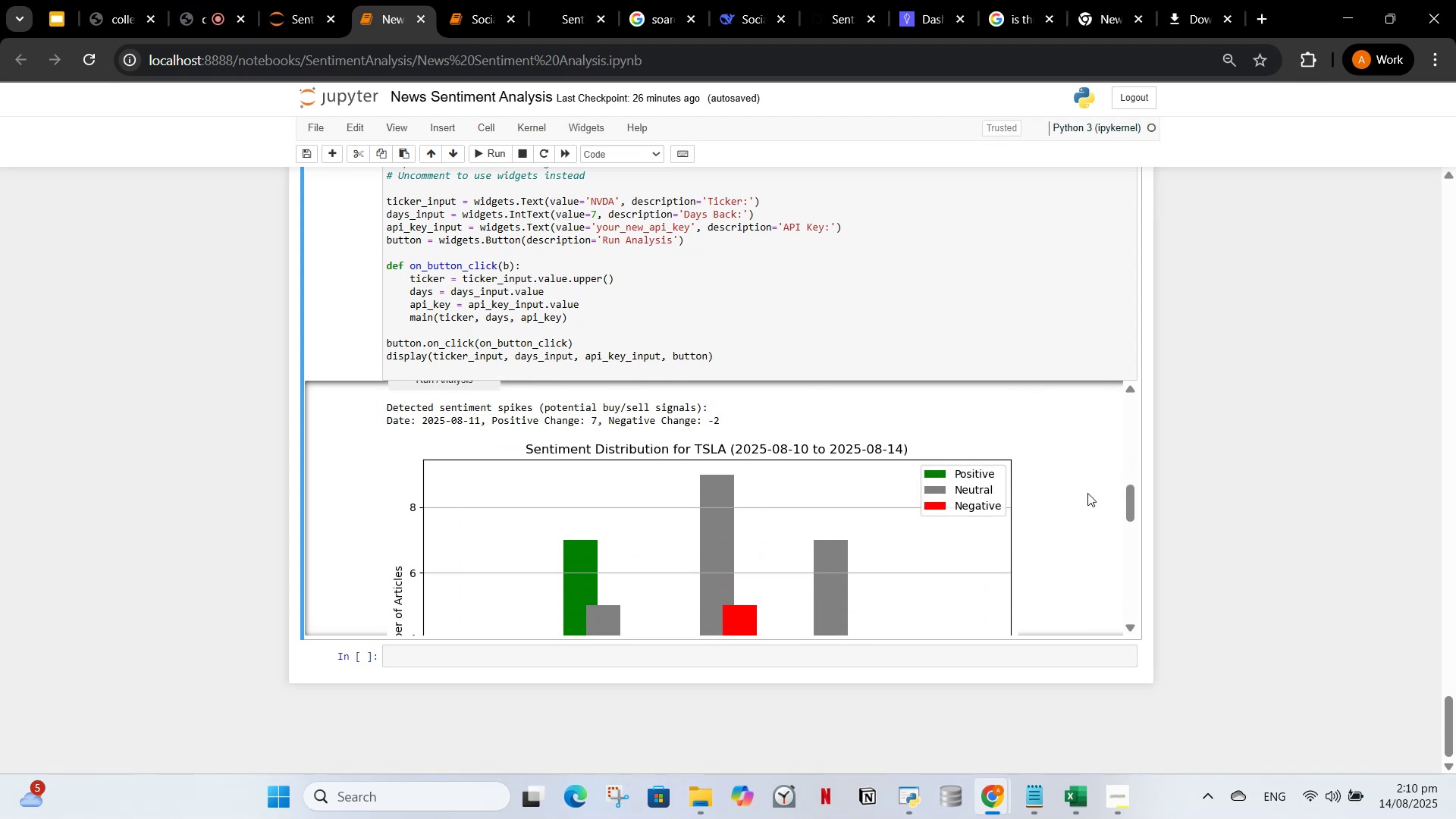 
scroll: coordinate [1016, 540], scroll_direction: down, amount: 3.0
 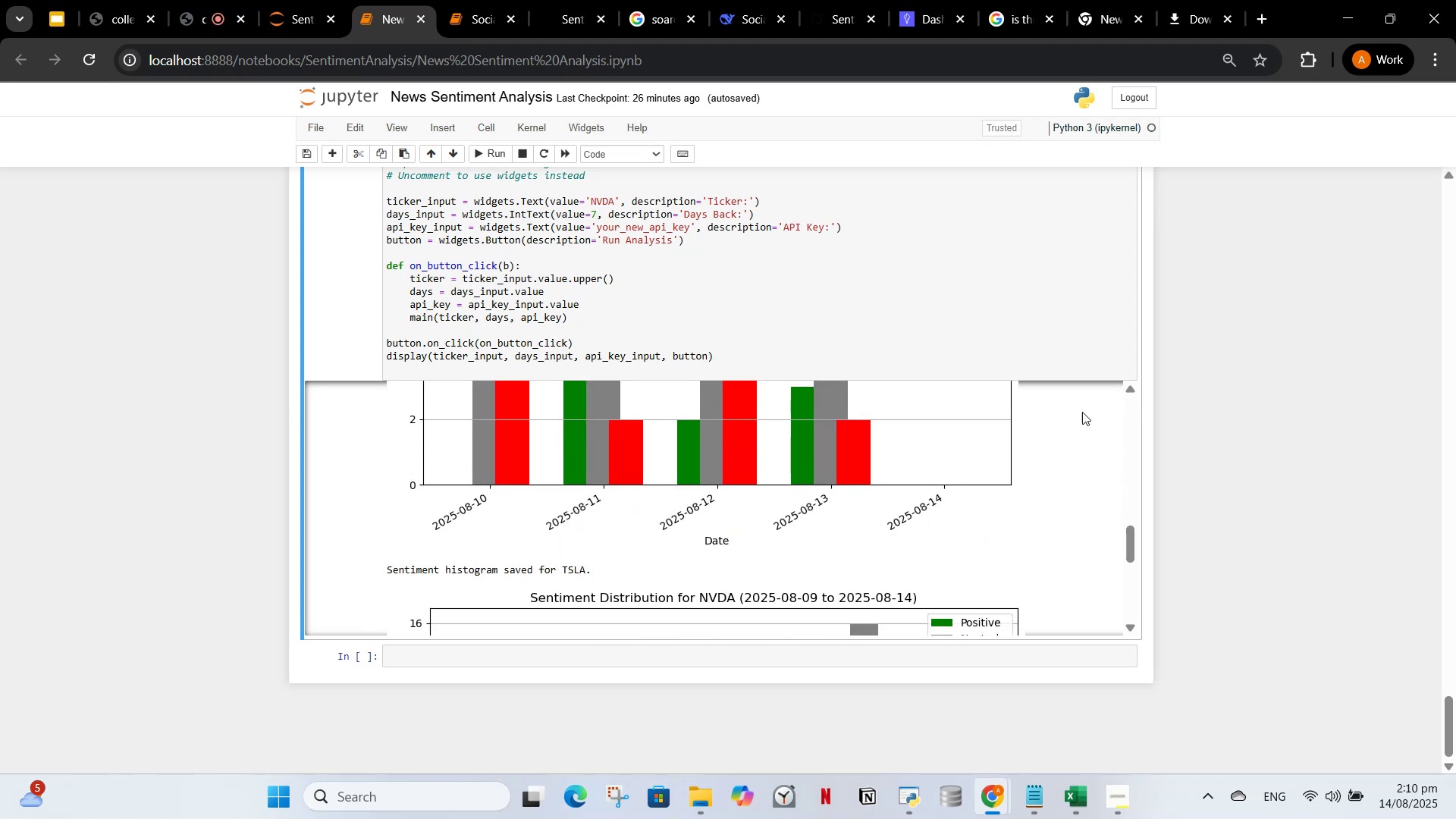 
scroll: coordinate [903, 507], scroll_direction: up, amount: 3.0
 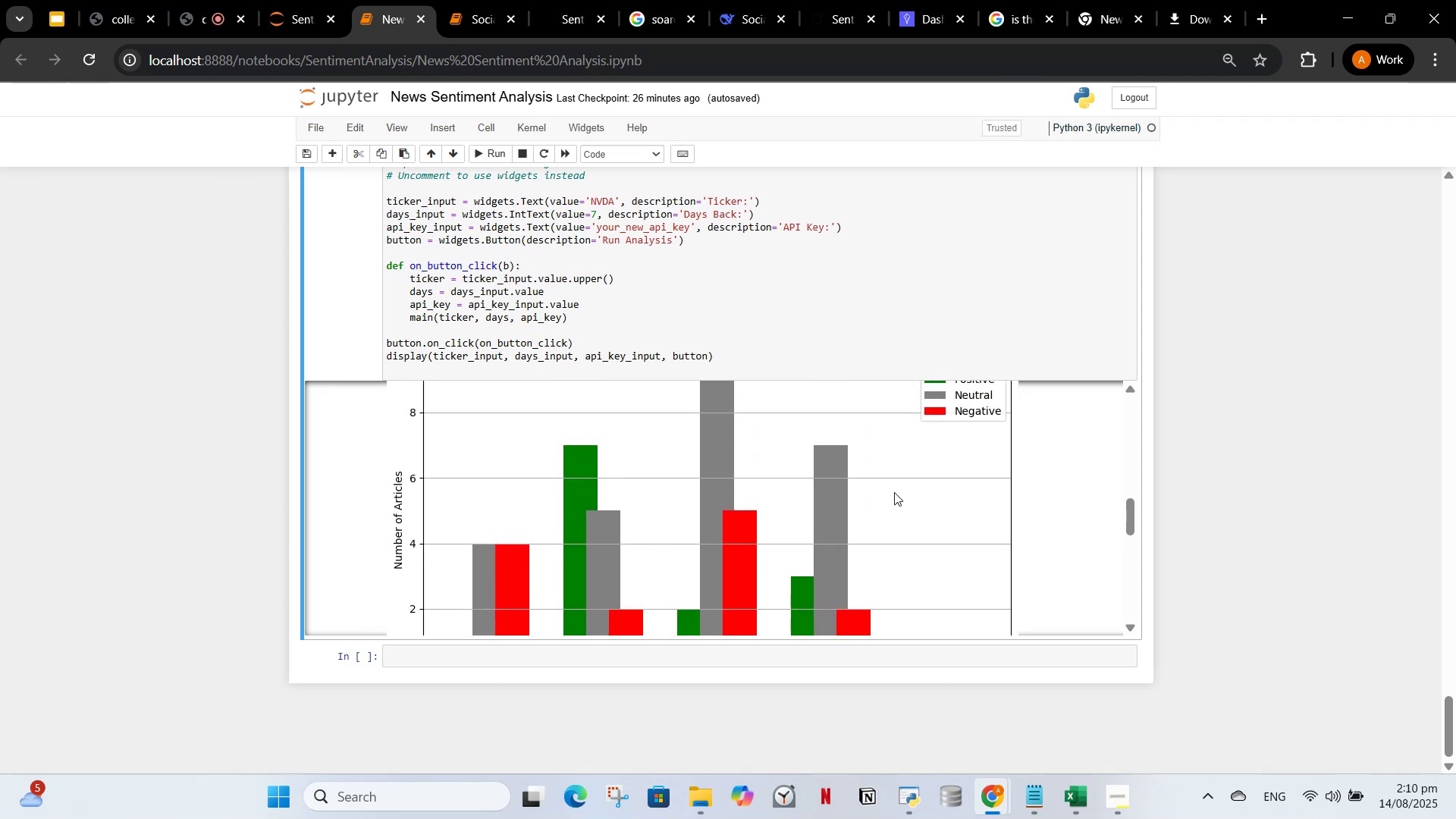 
scroll: coordinate [895, 490], scroll_direction: none, amount: 0.0
 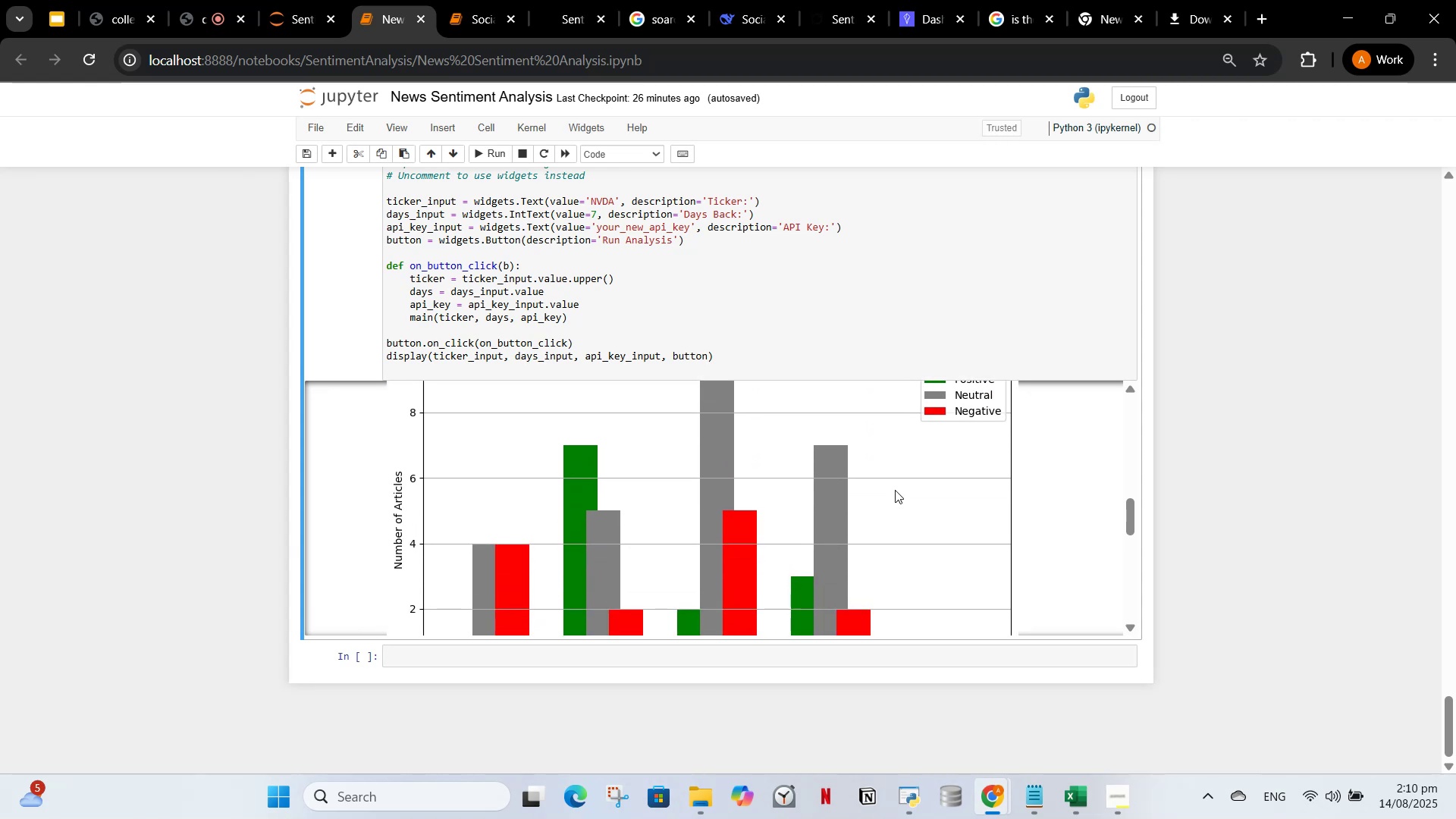 
scroll: coordinate [895, 490], scroll_direction: up, amount: 1.0
 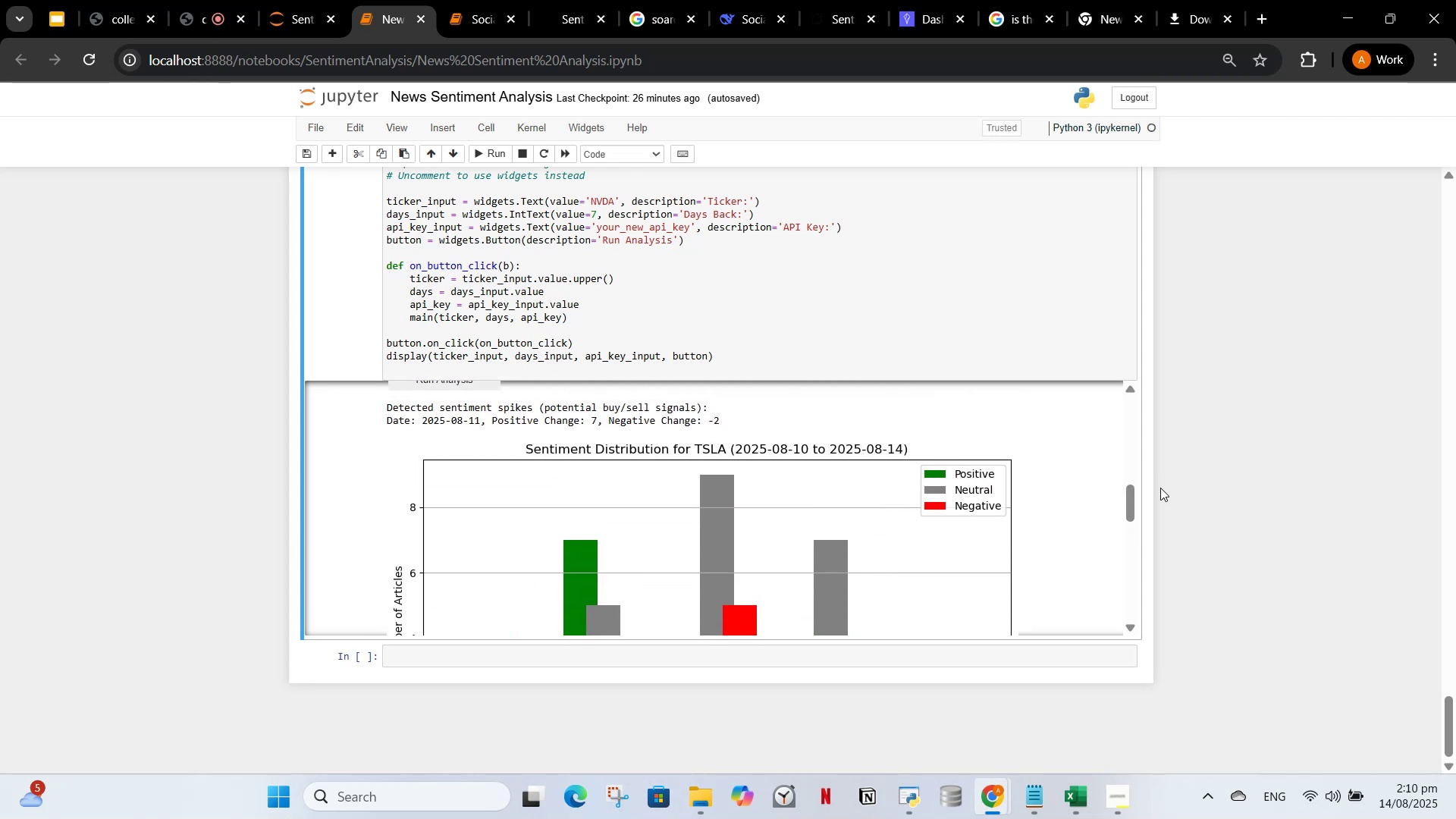 
wait(8.48)
 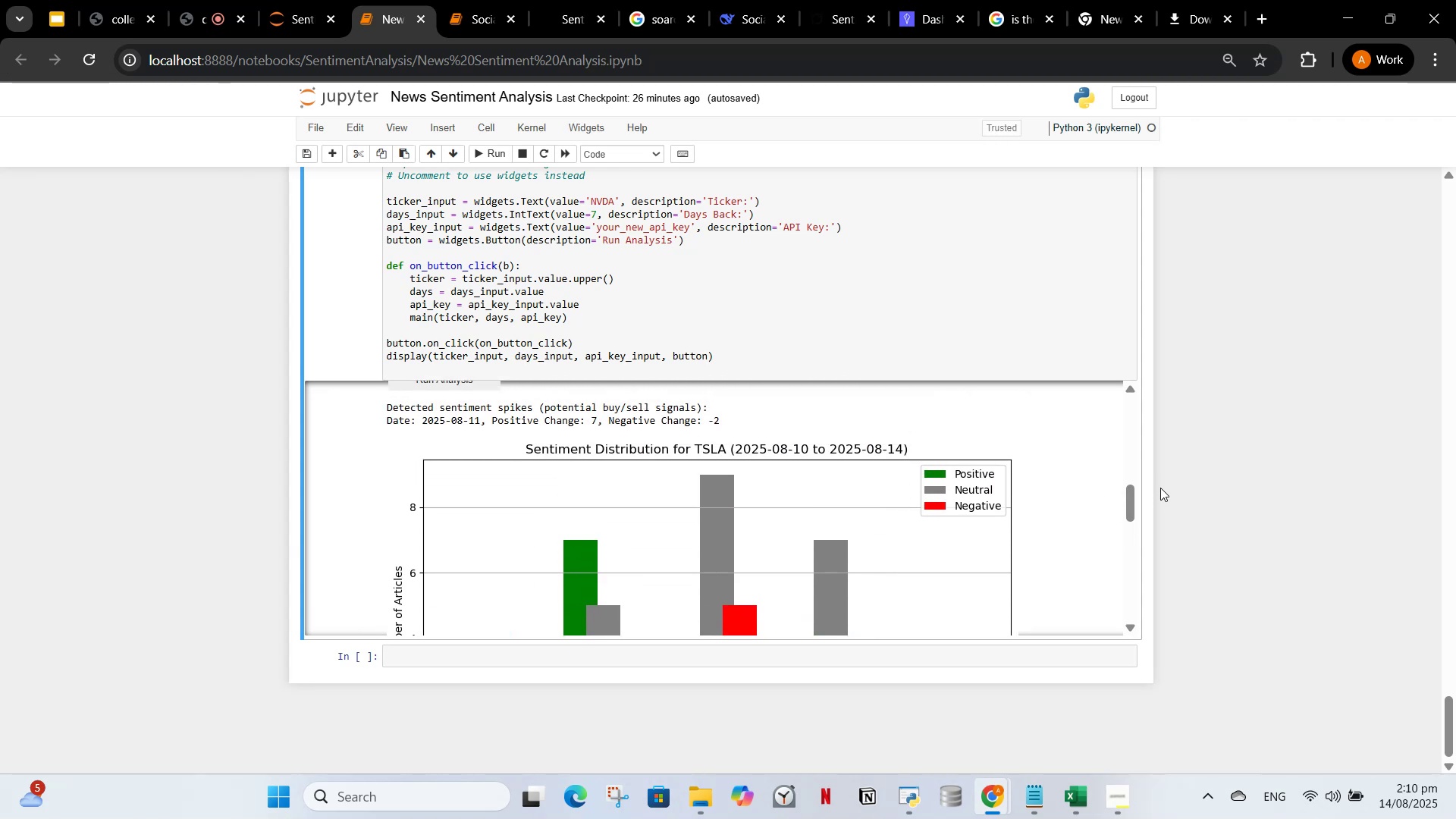 
scroll: coordinate [1091, 486], scroll_direction: down, amount: 2.0
 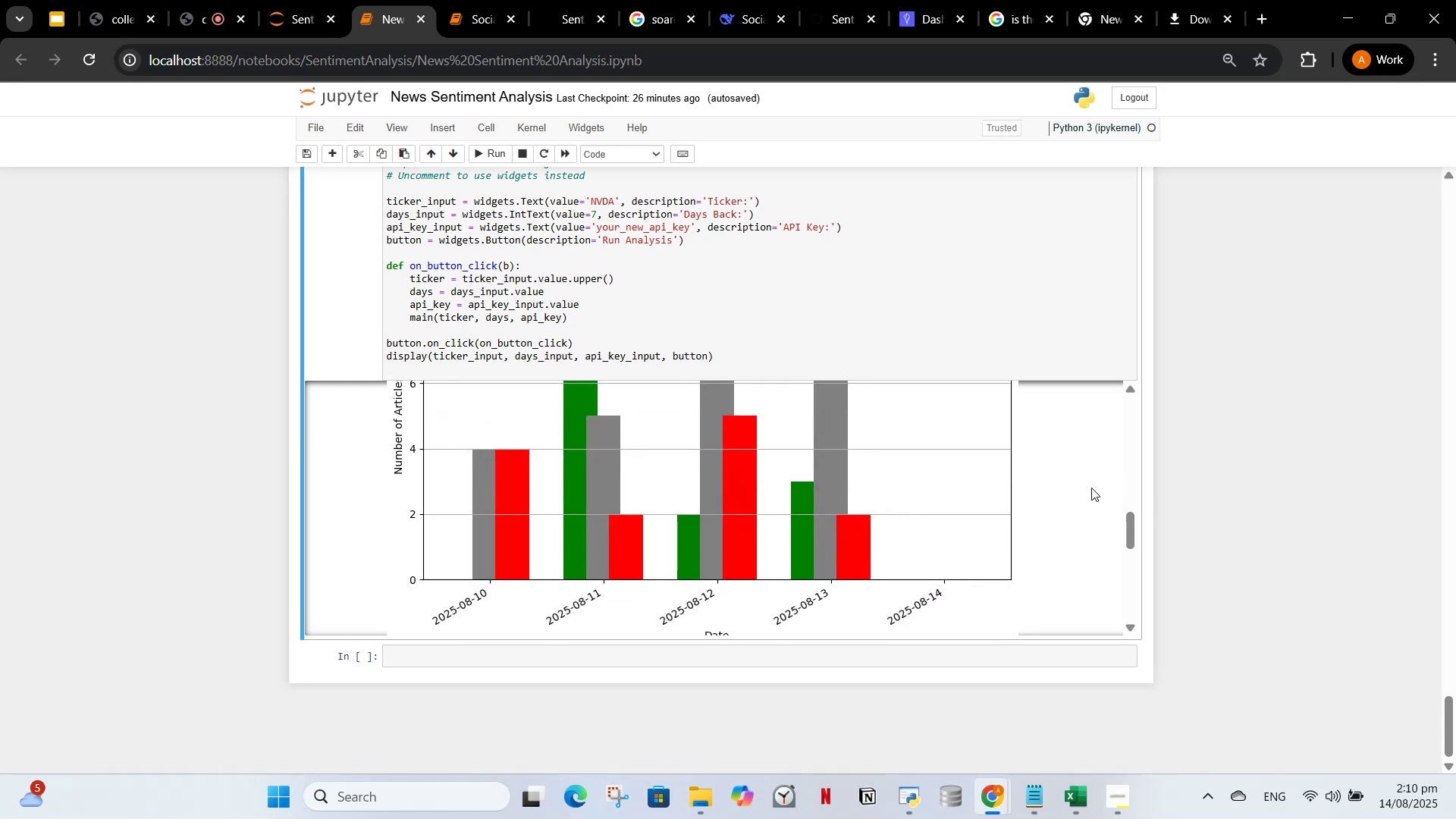 
scroll: coordinate [1101, 488], scroll_direction: up, amount: 2.0
 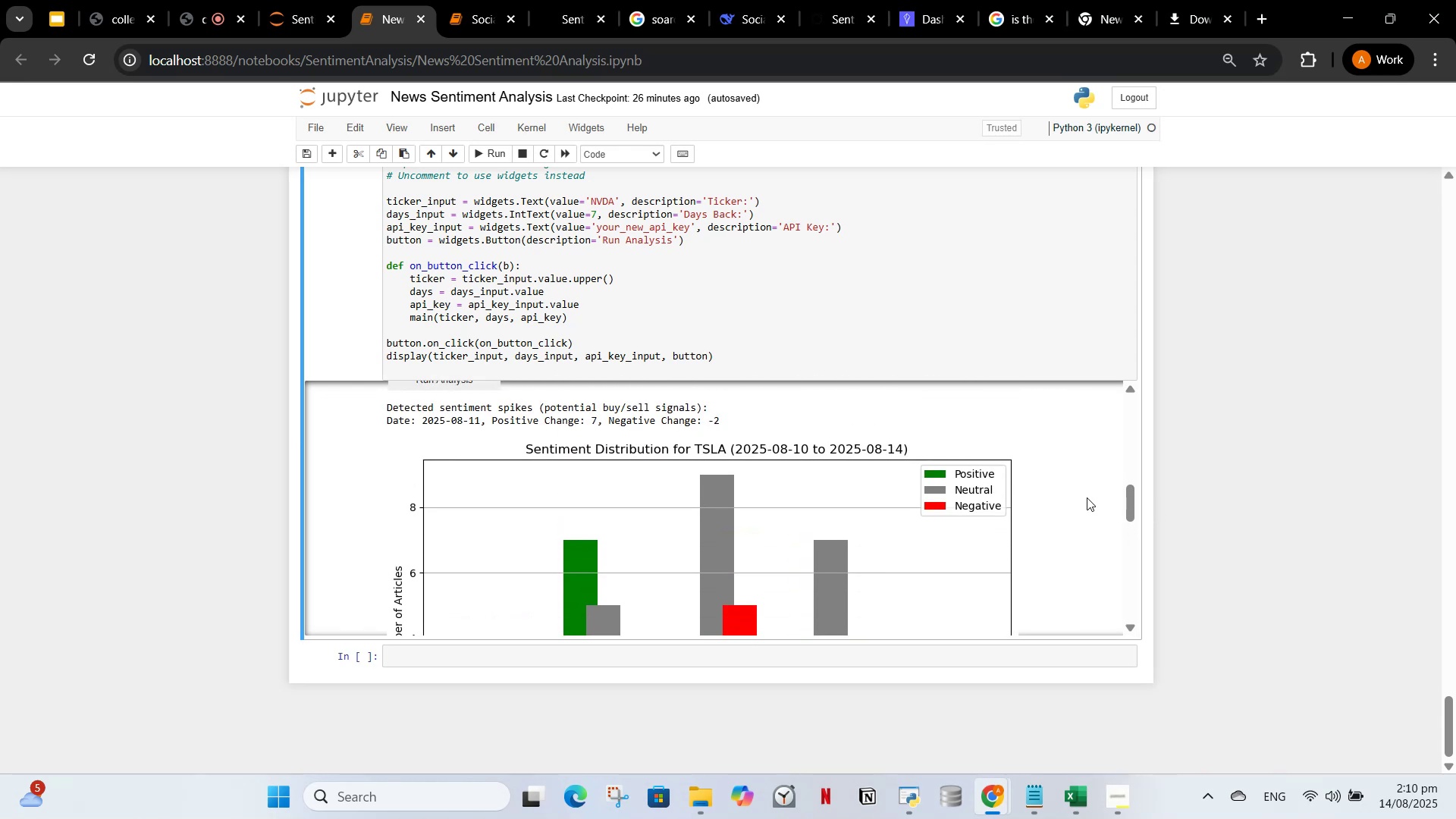 
wait(8.86)
 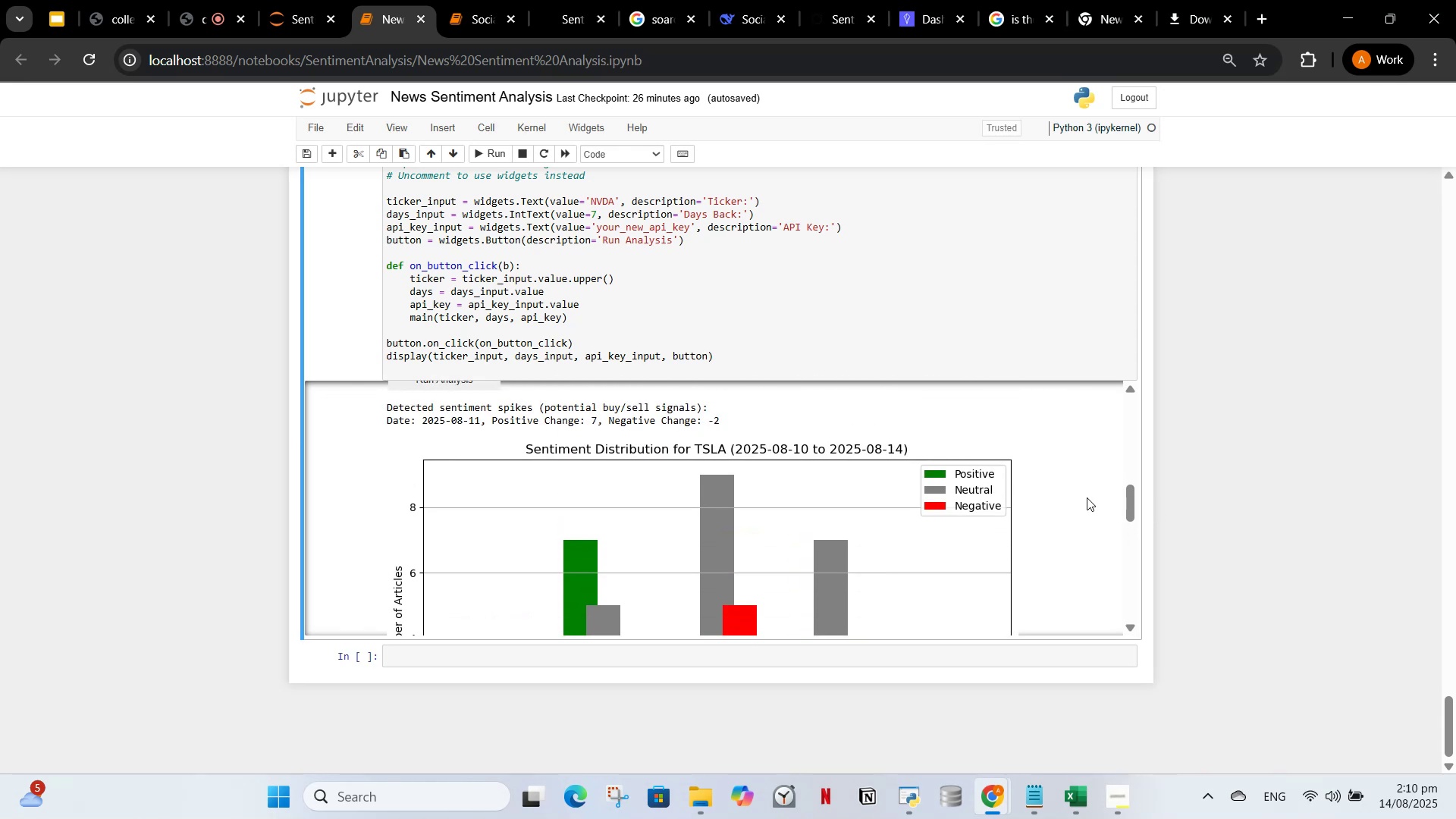 
right_click([598, 504])
 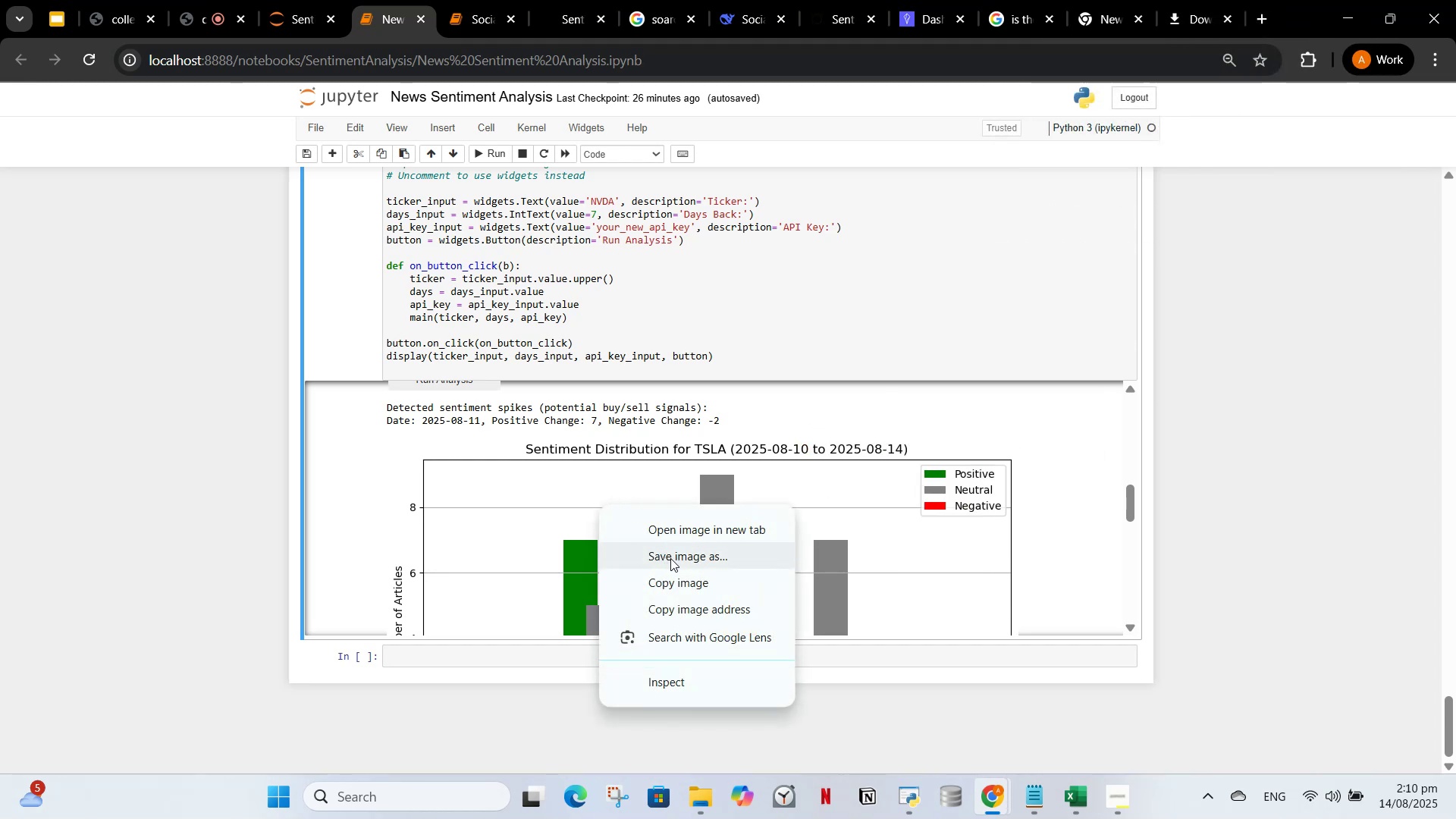 
left_click([682, 558])
 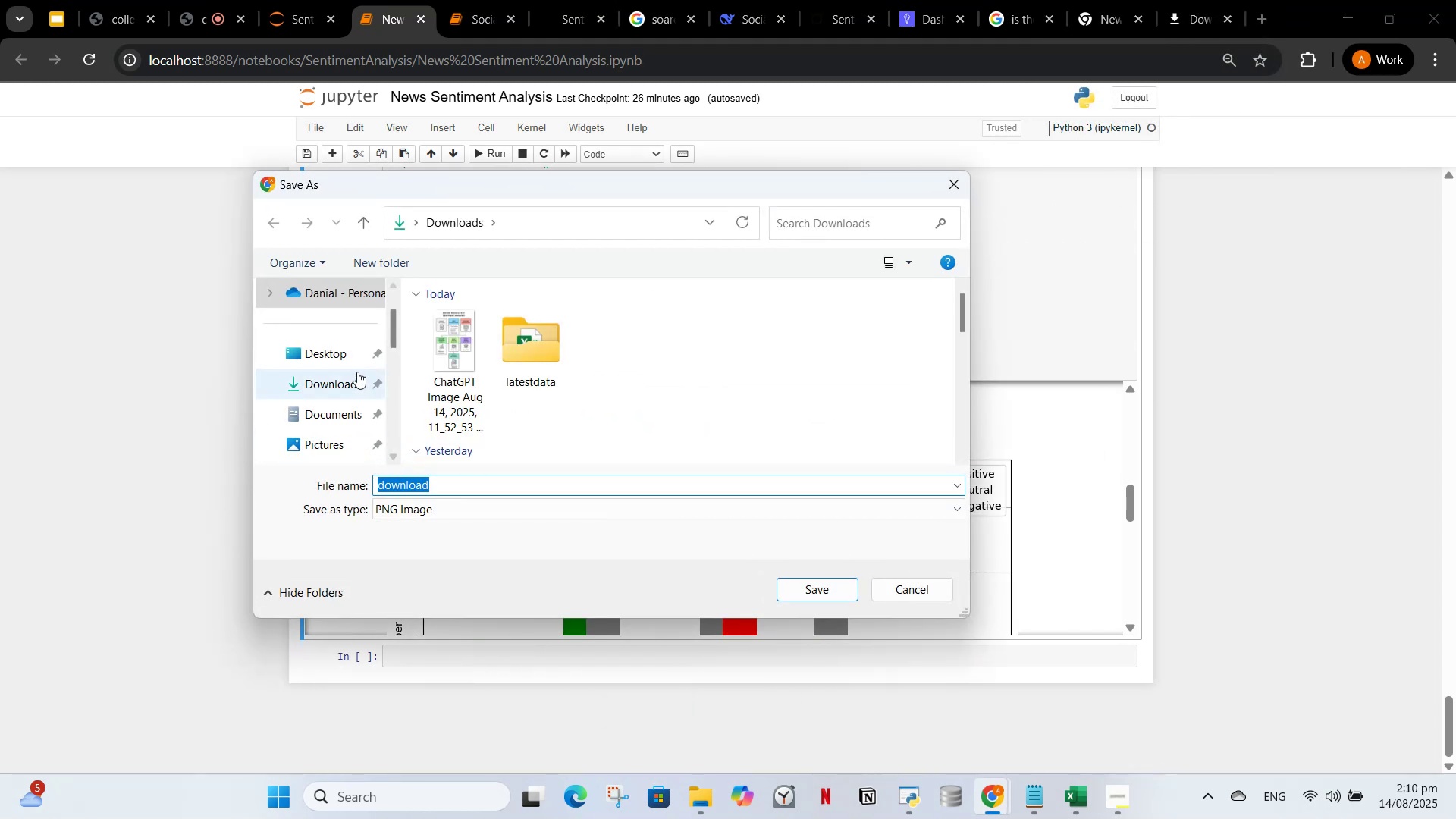 
left_click([354, 343])
 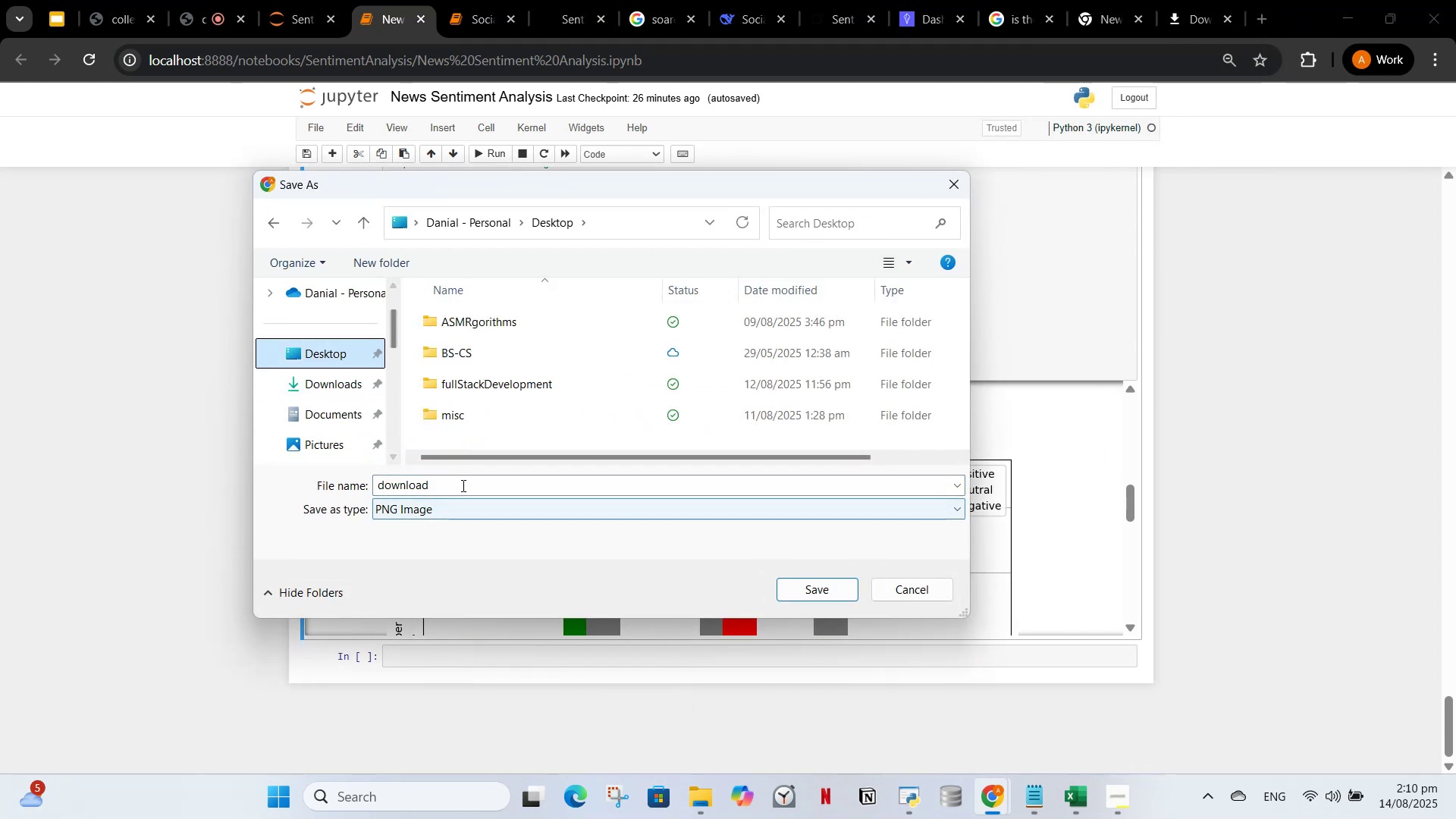 
left_click([462, 485])
 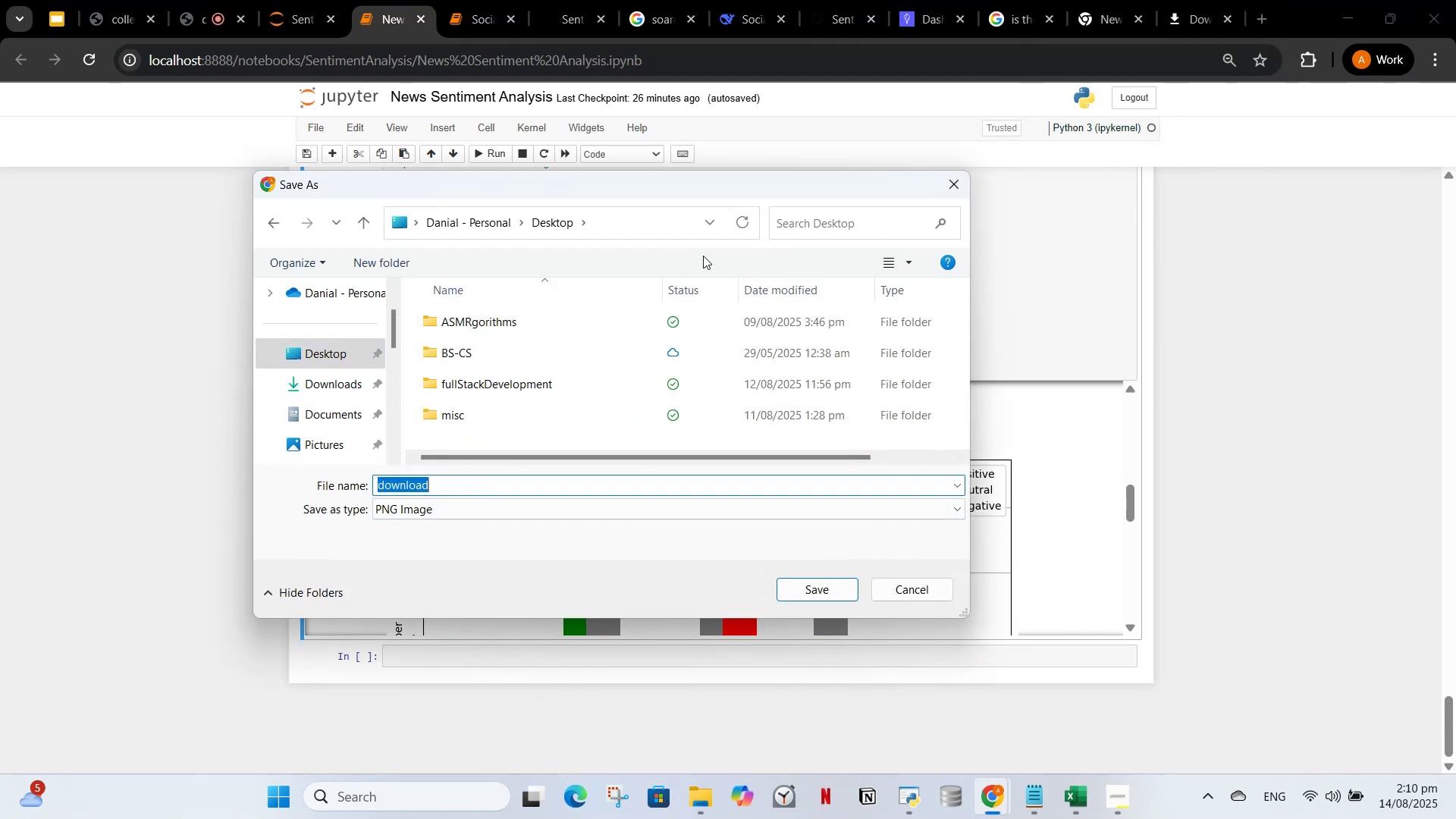 
type(TESLA5)
 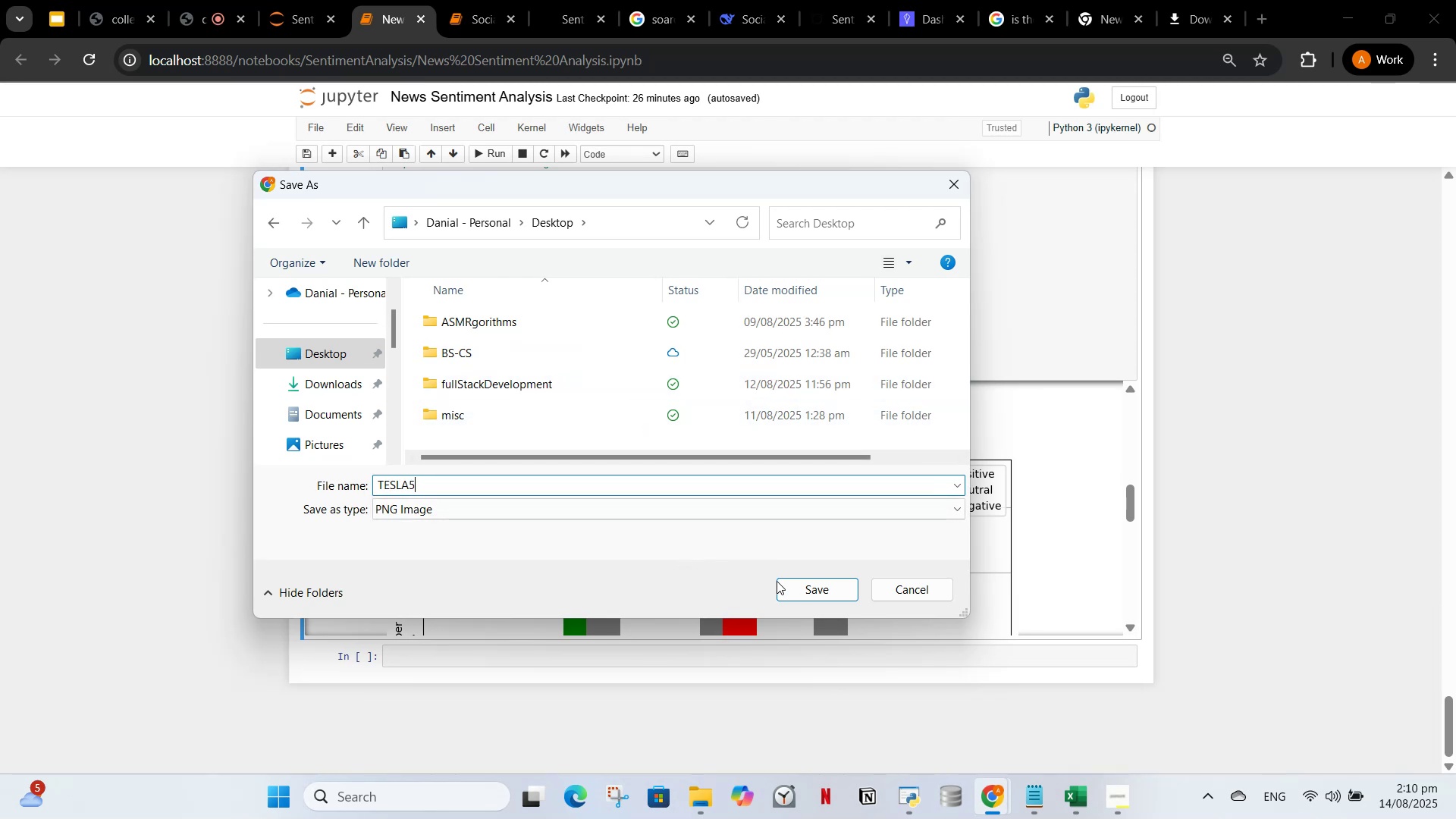 
left_click([787, 590])
 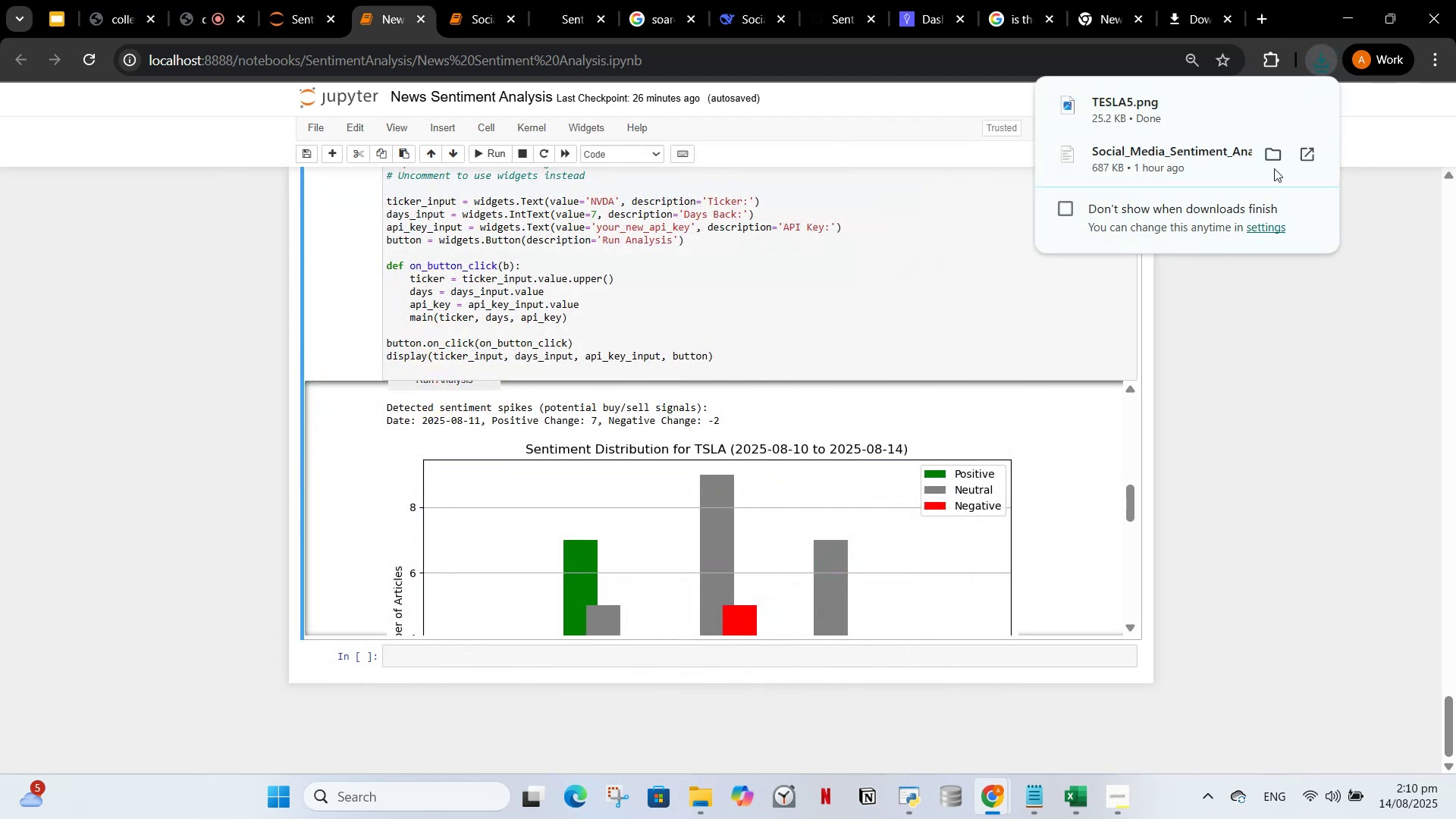 
left_click([1188, 122])
 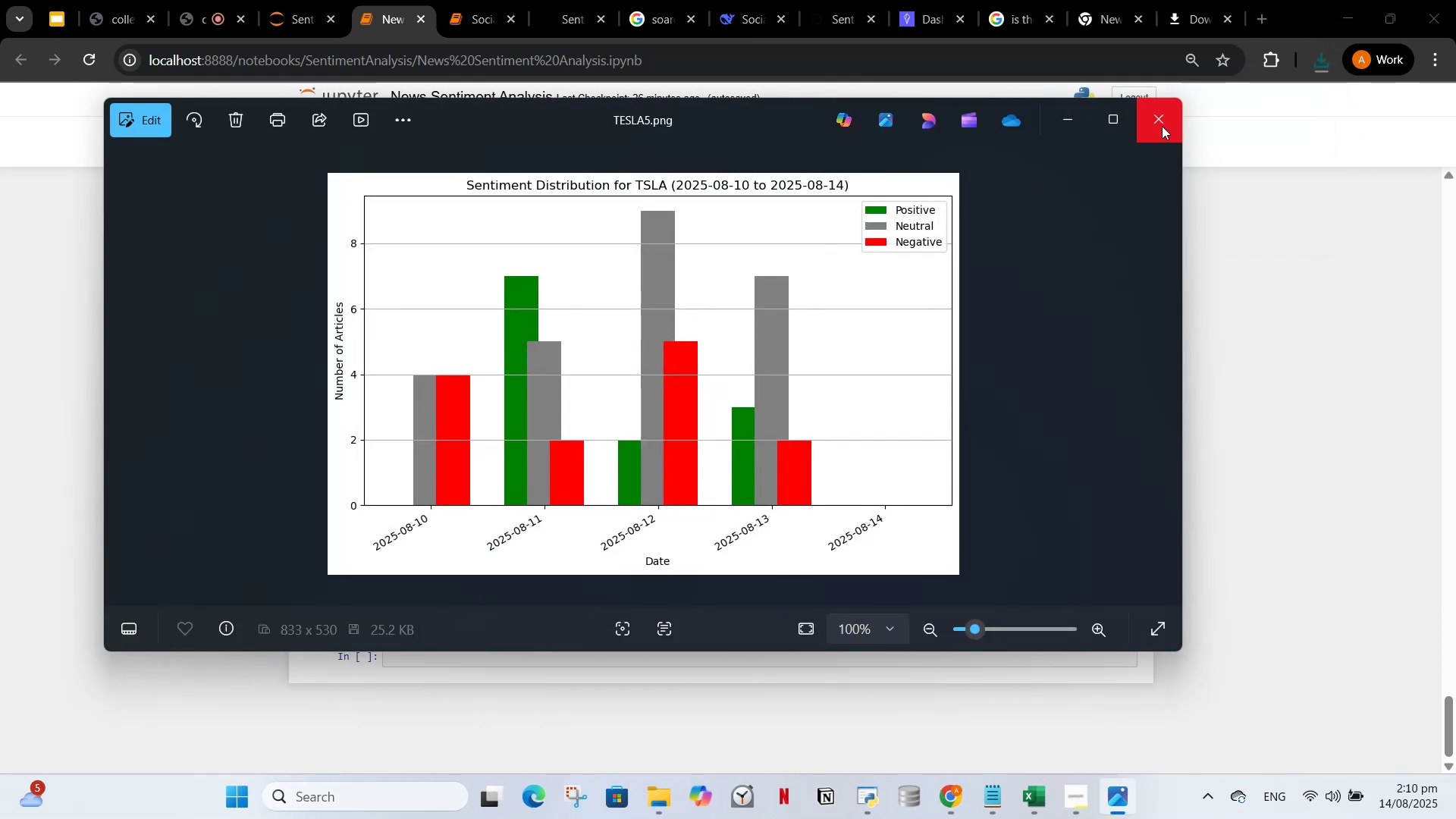 
left_click([1162, 126])
 